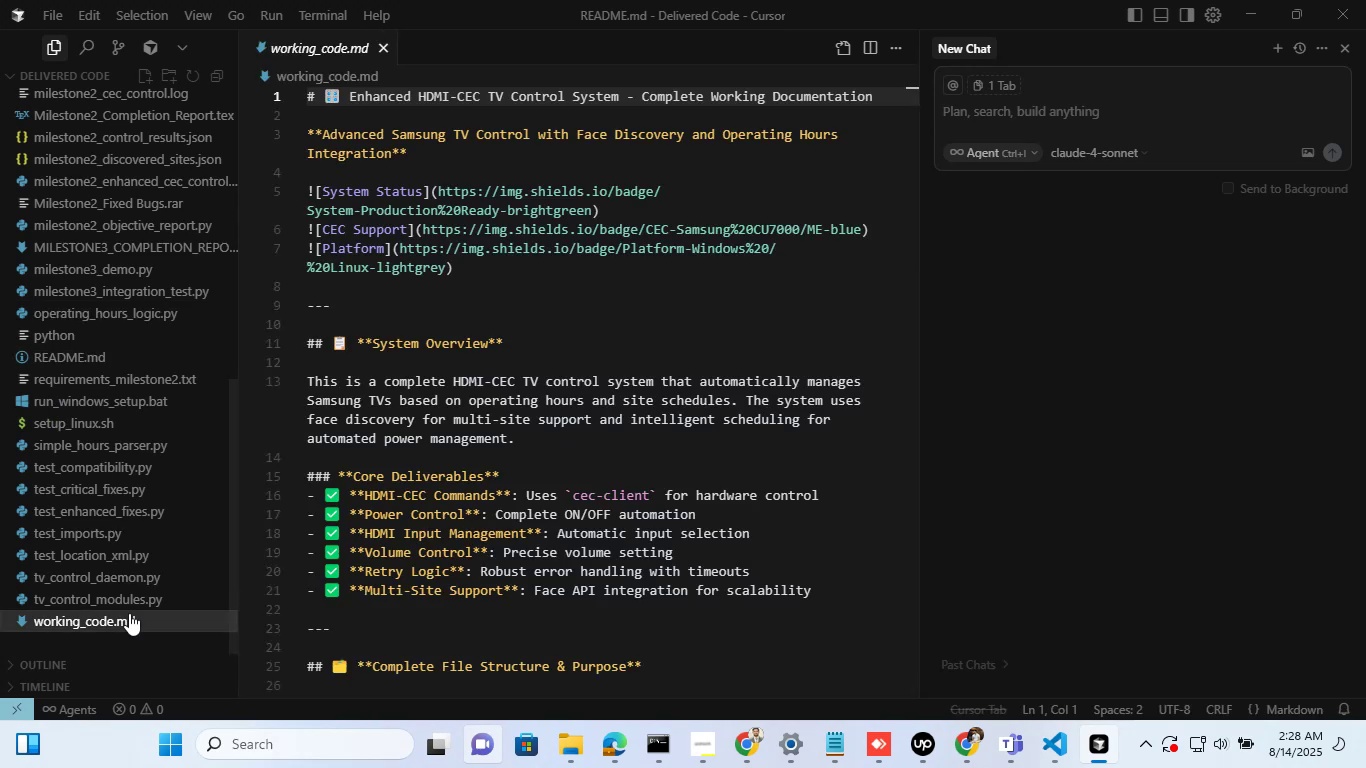 
right_click([129, 613])
 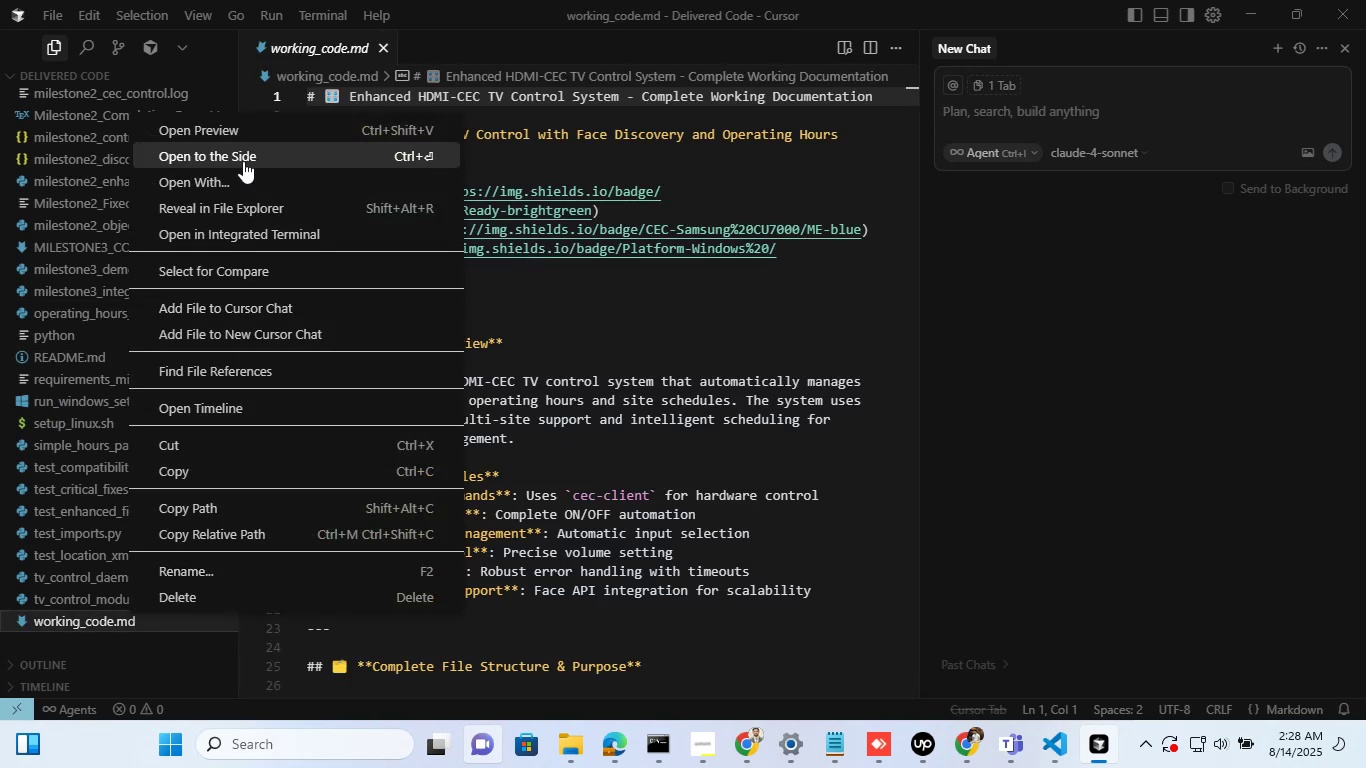 
left_click([243, 173])
 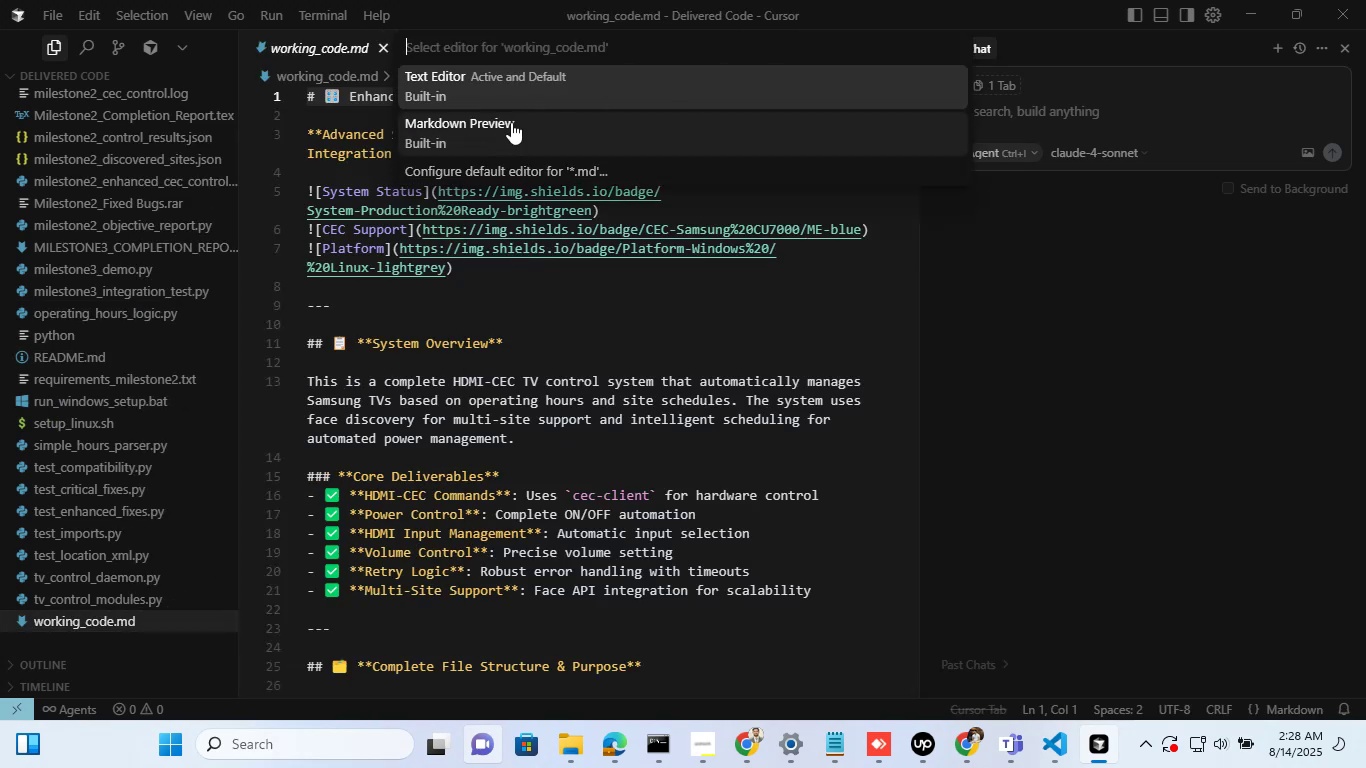 
left_click([511, 122])
 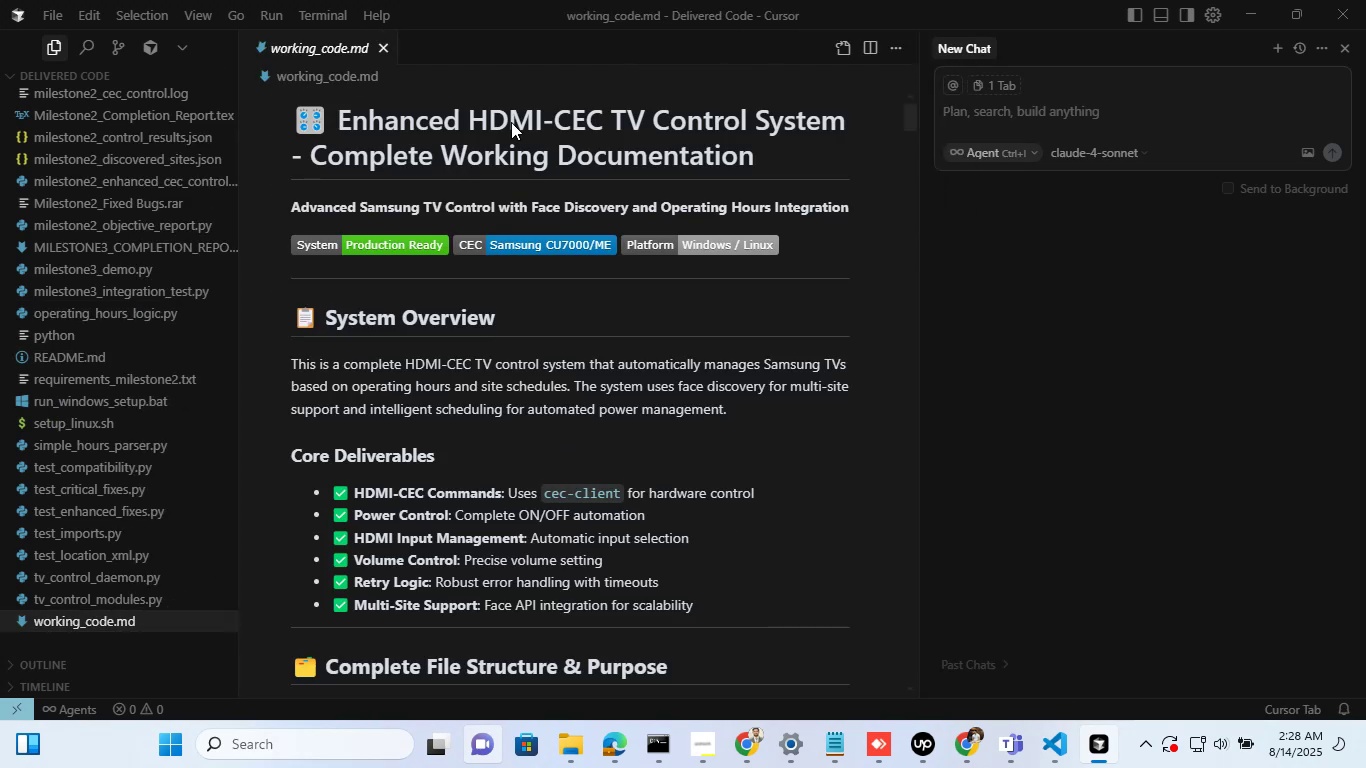 
scroll: coordinate [607, 335], scroll_direction: down, amount: 3.0
 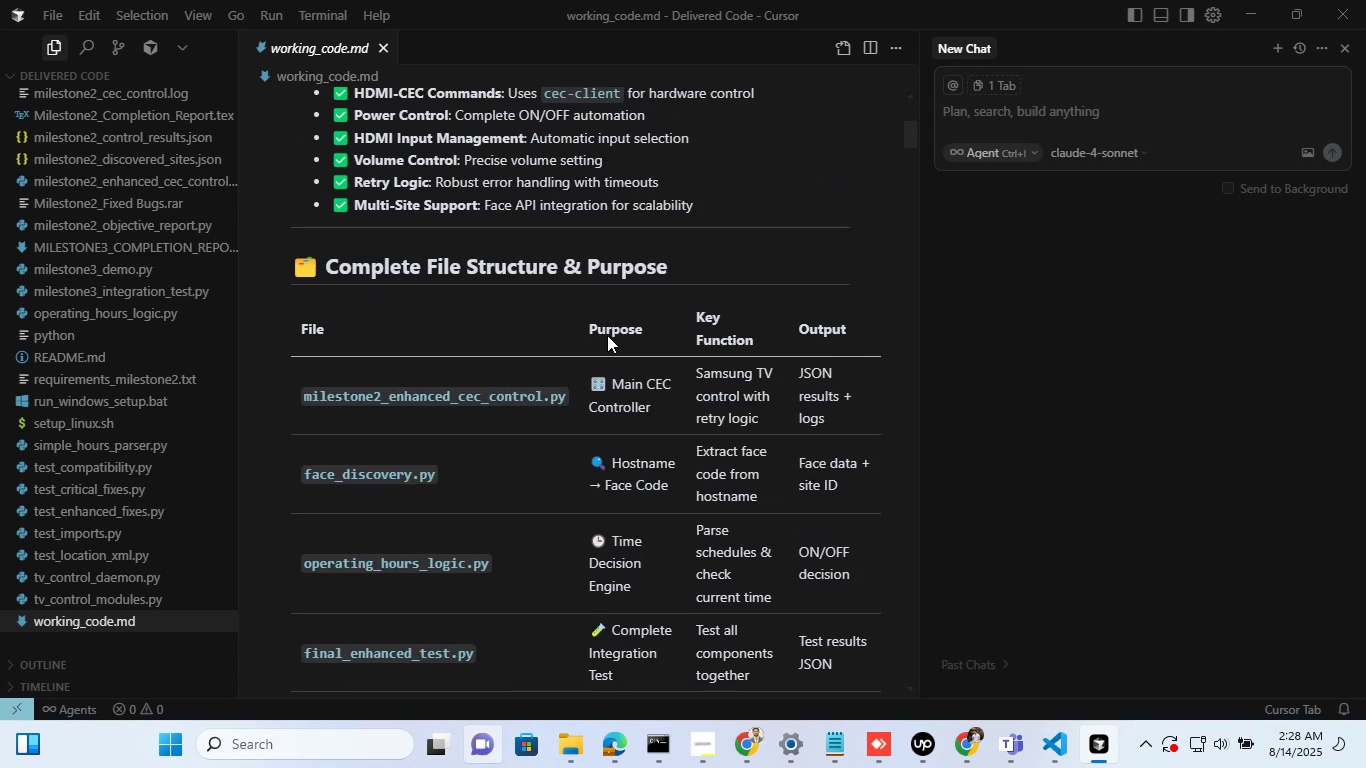 
scroll: coordinate [607, 335], scroll_direction: none, amount: 0.0
 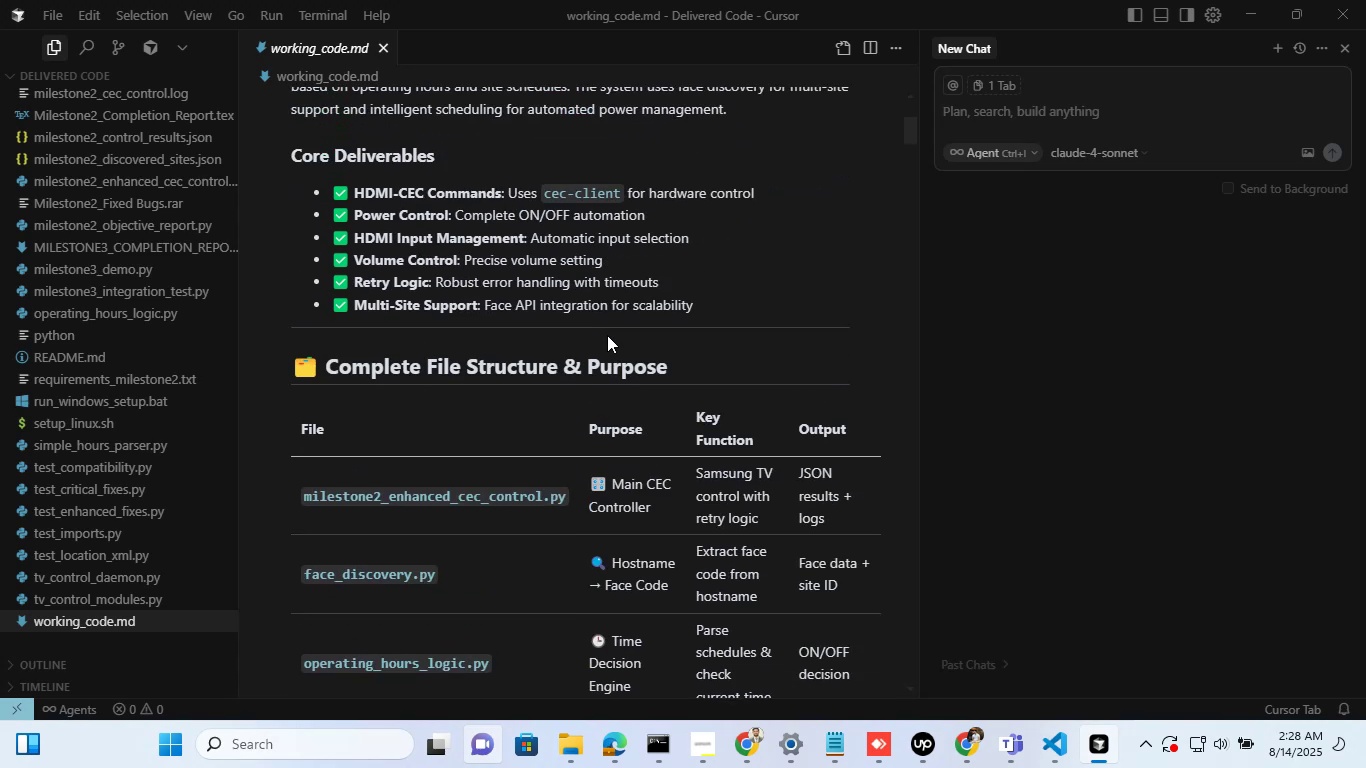 
scroll: coordinate [607, 335], scroll_direction: down, amount: 14.0
 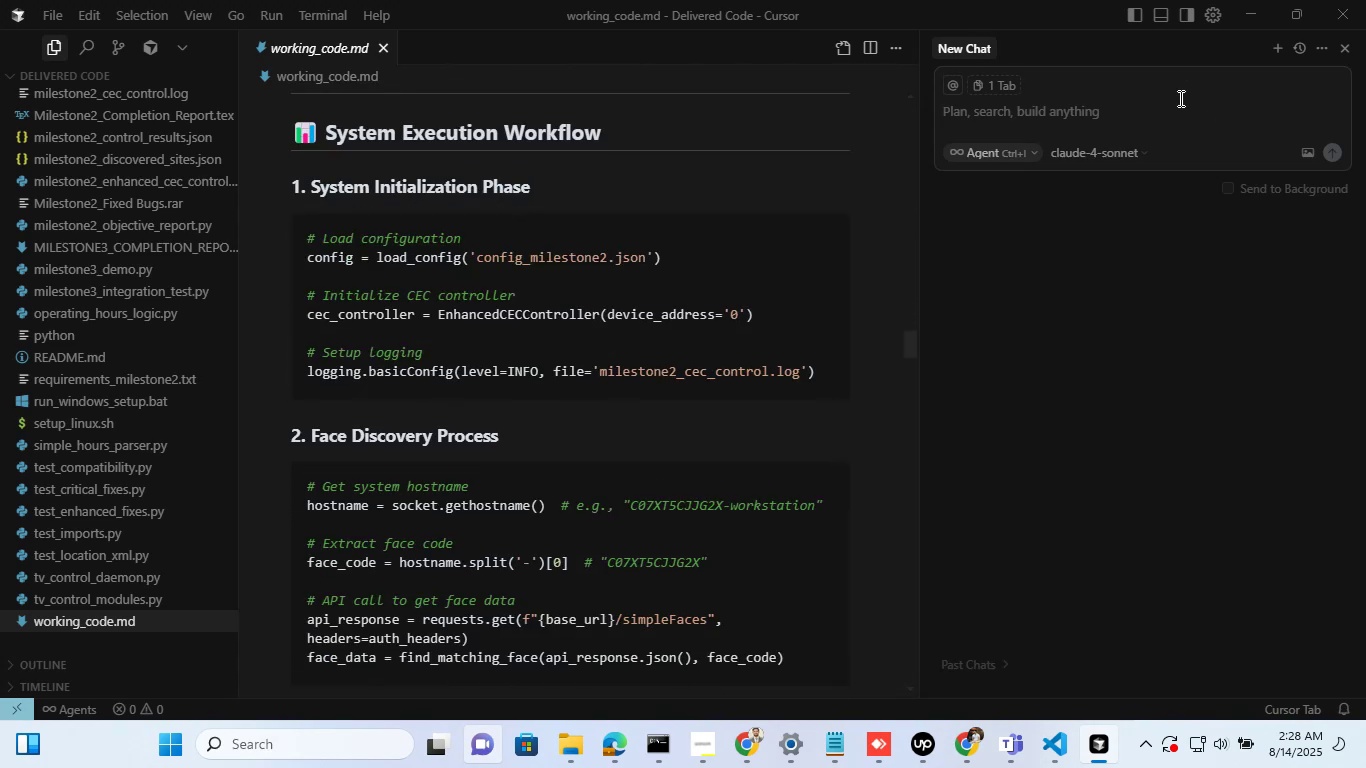 
left_click([1179, 100])
 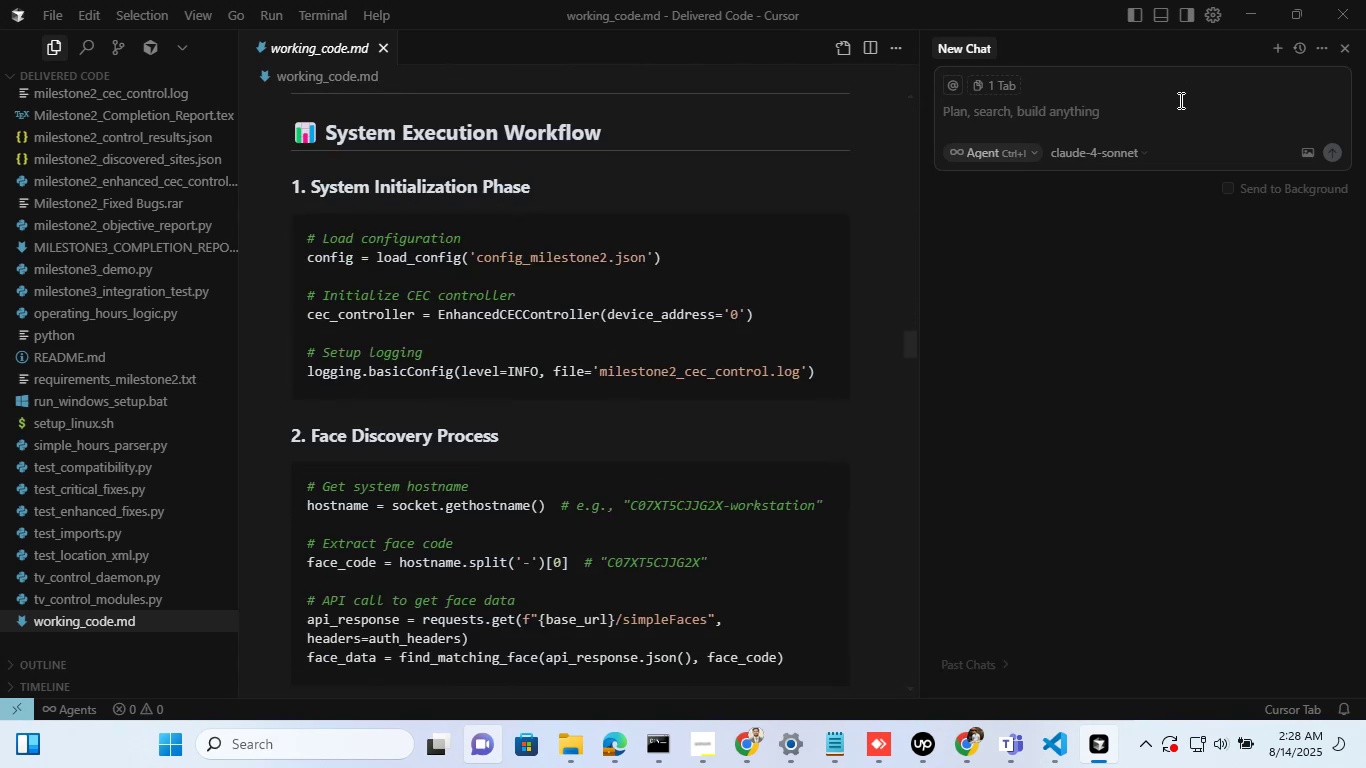 
type(hey give me summary of all these put)
key(Backspace)
key(Backspace)
type(ython iles an)
key(Backspace)
key(Backspace)
type(for proper understnading )
 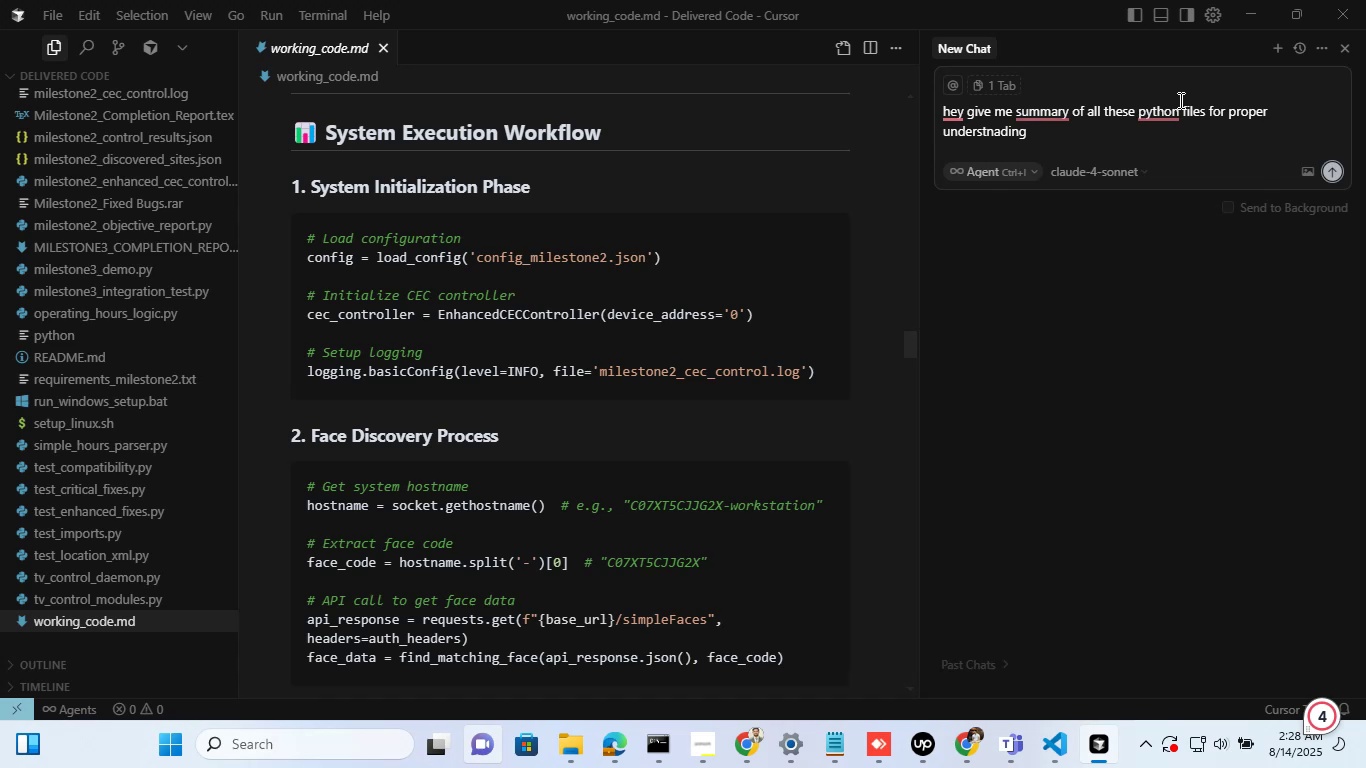 
key(Shift+Enter)
 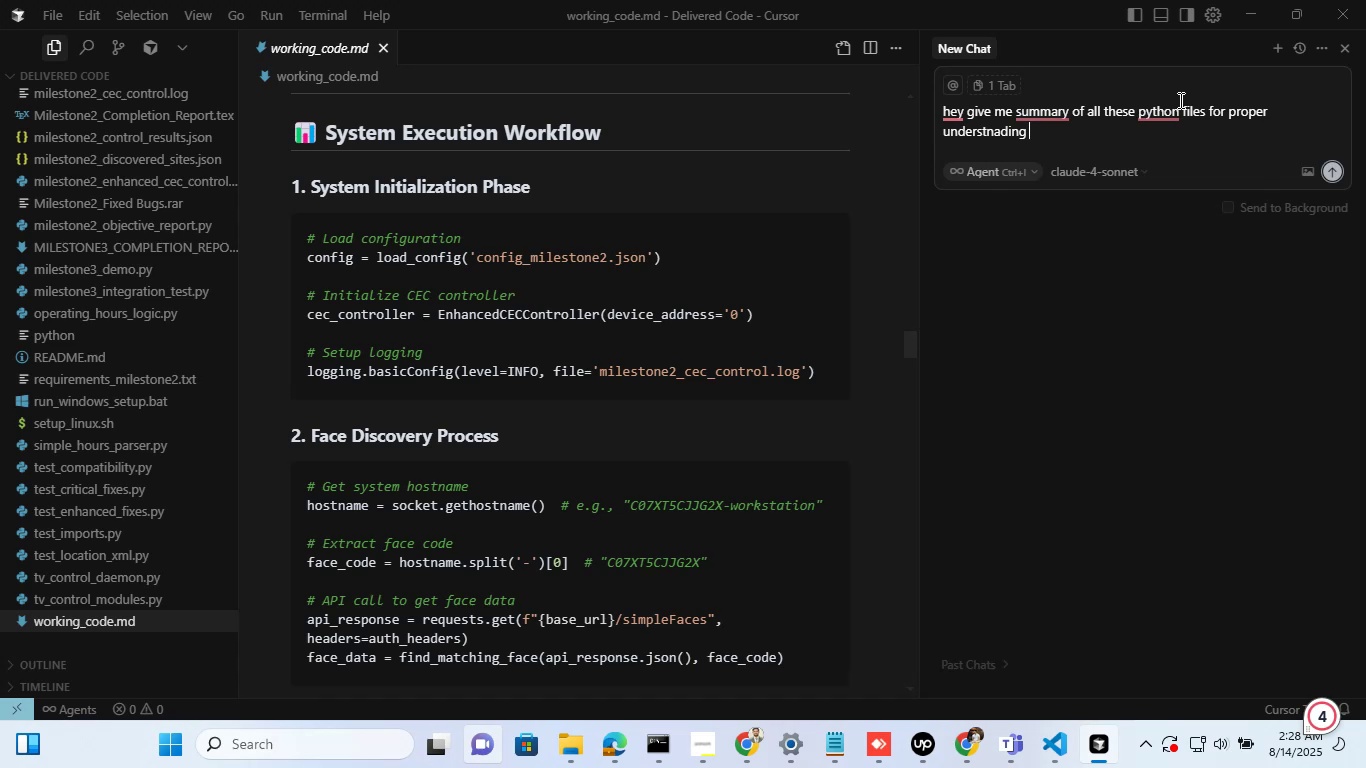 
key(Shift+Enter)
 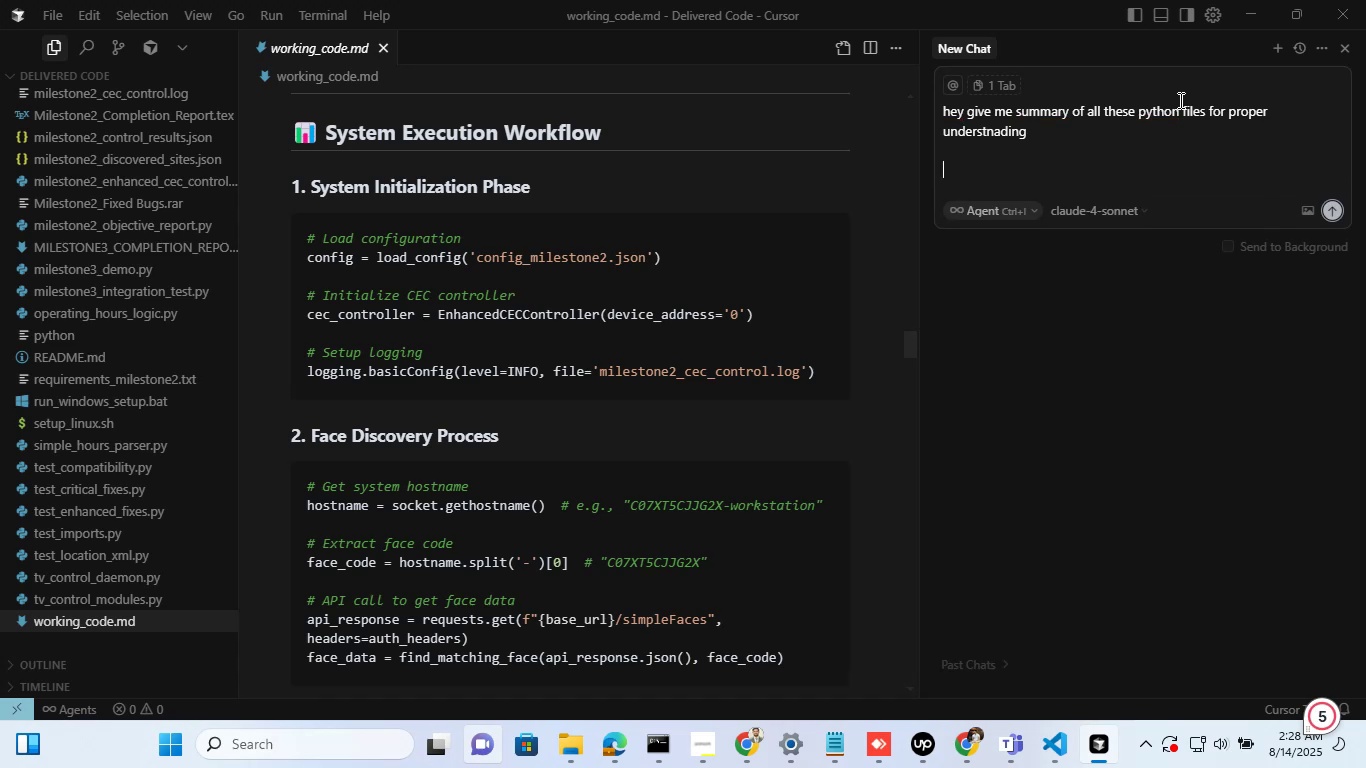 
type(first of all read re)
key(Backspace)
key(Backspace)
type(rreadme,nd)
key(Backspace)
key(Backspace)
key(Backspace)
type(.md file and than f)
key(Backspace)
type(opy)
key(Backspace)
key(Backspace)
key(Backspace)
type(python files i have to do some modifications in the code for the testing pr)
key(Backspace)
type(urpose i will let you know but foirst giv eme s)
key(Backspace)
key(Backspace)
key(Backspace)
key(Backspace)
key(Backspace)
key(Backspace)
type(e me summay)
key(Backspace)
type(ry of ths)
key(Backspace)
type(ese th)
key(Backspace)
key(Backspace)
type(files thank you)
 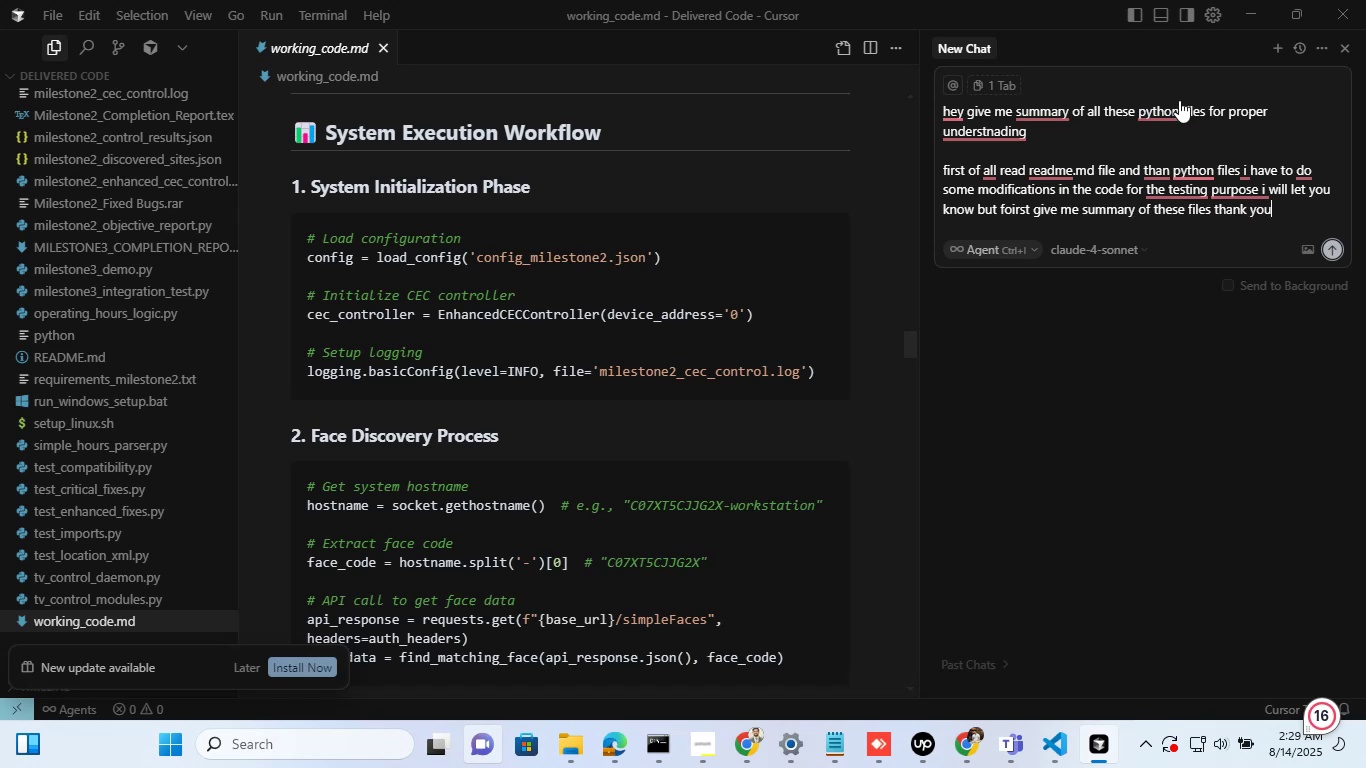 
key(Enter)
 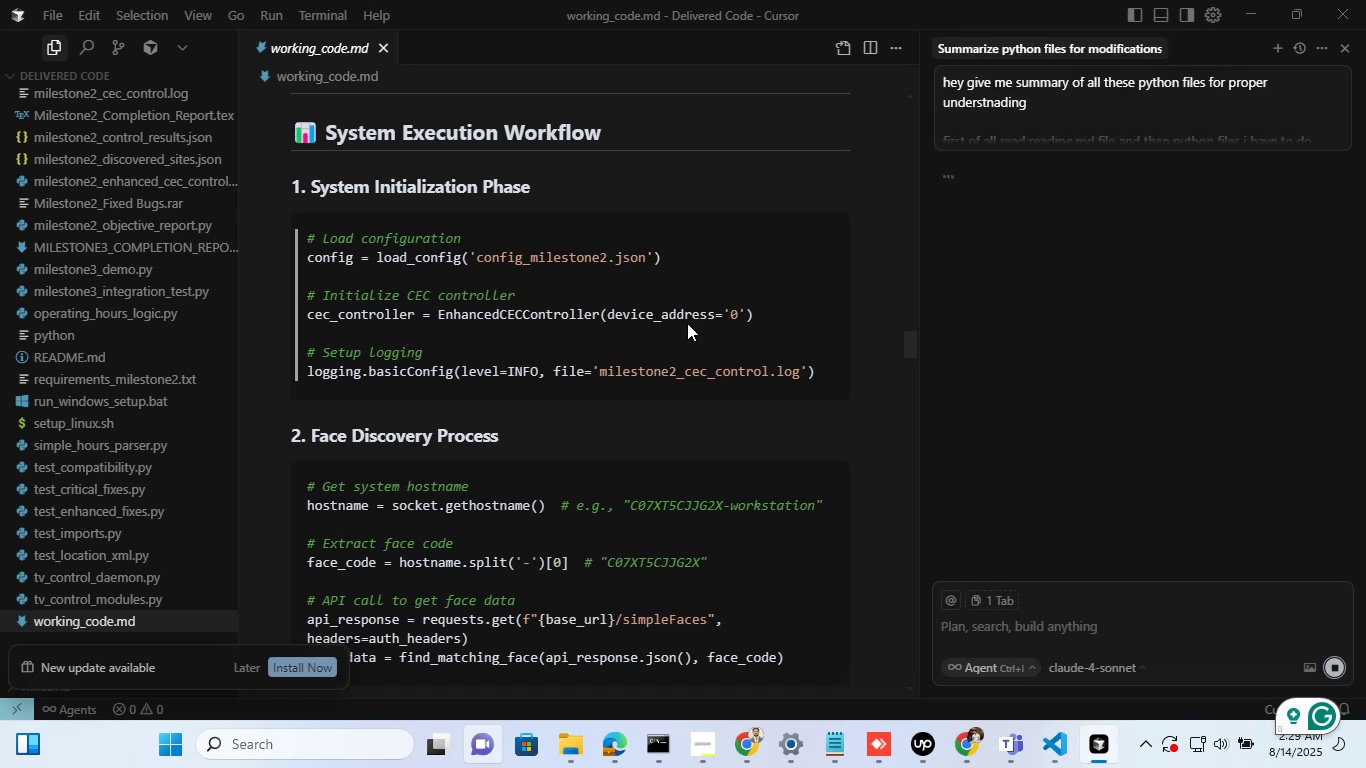 
left_click([99, 347])
 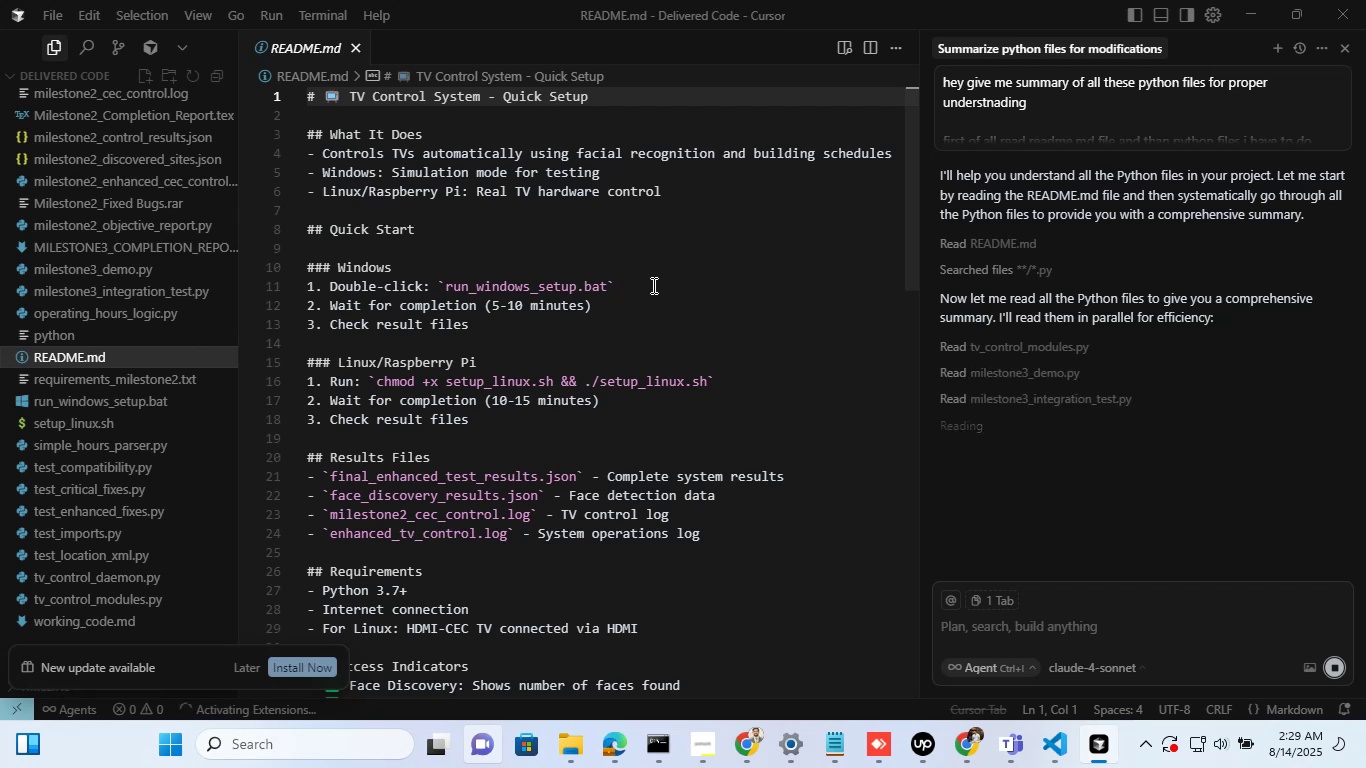 
wait(12.02)
 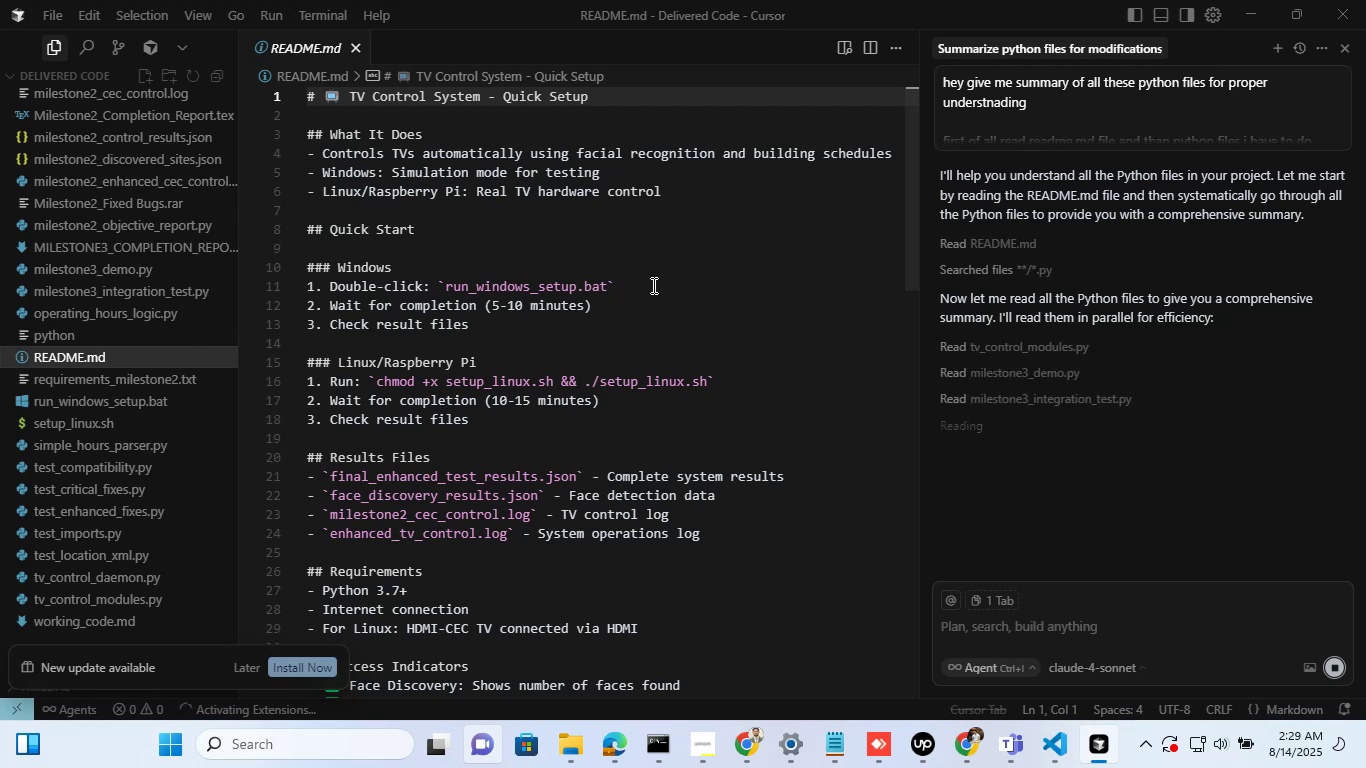 
left_click([243, 672])
 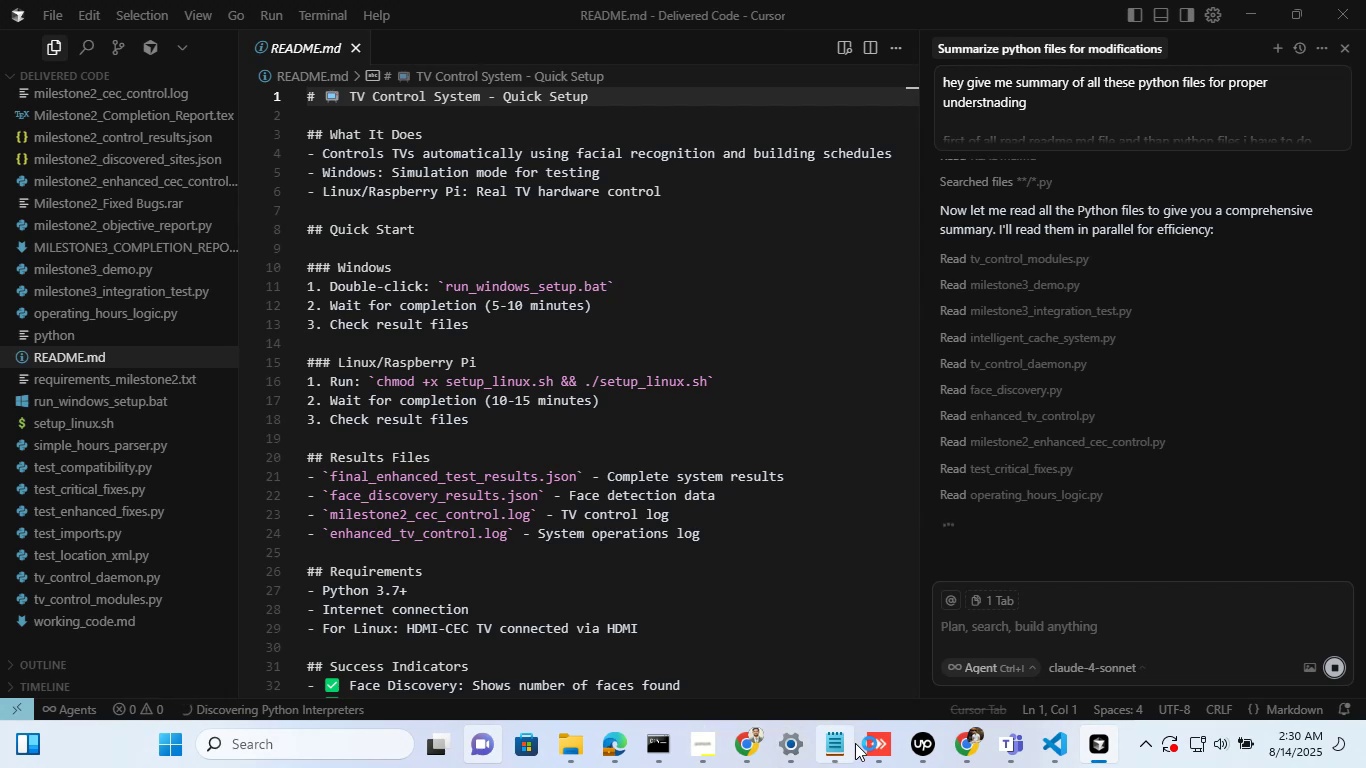 
wait(7.4)
 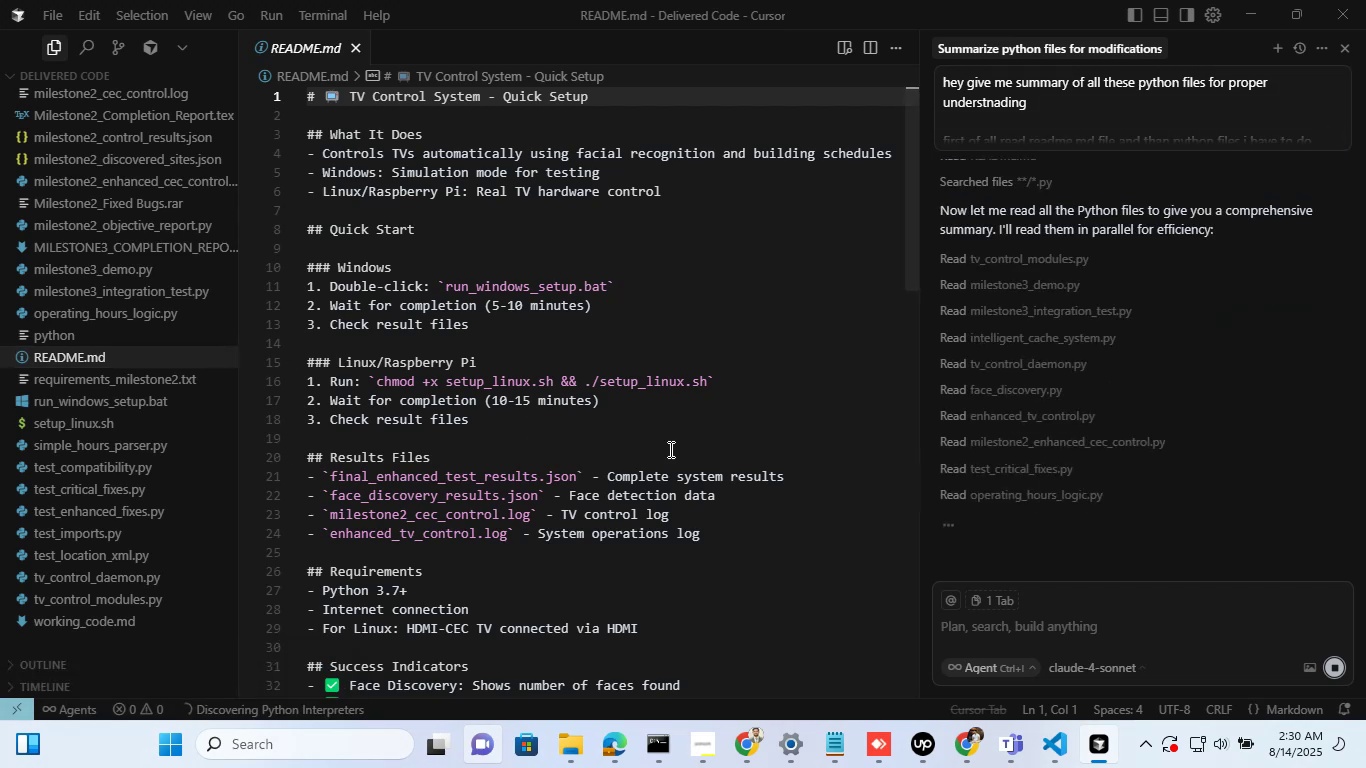 
left_click([901, 684])
 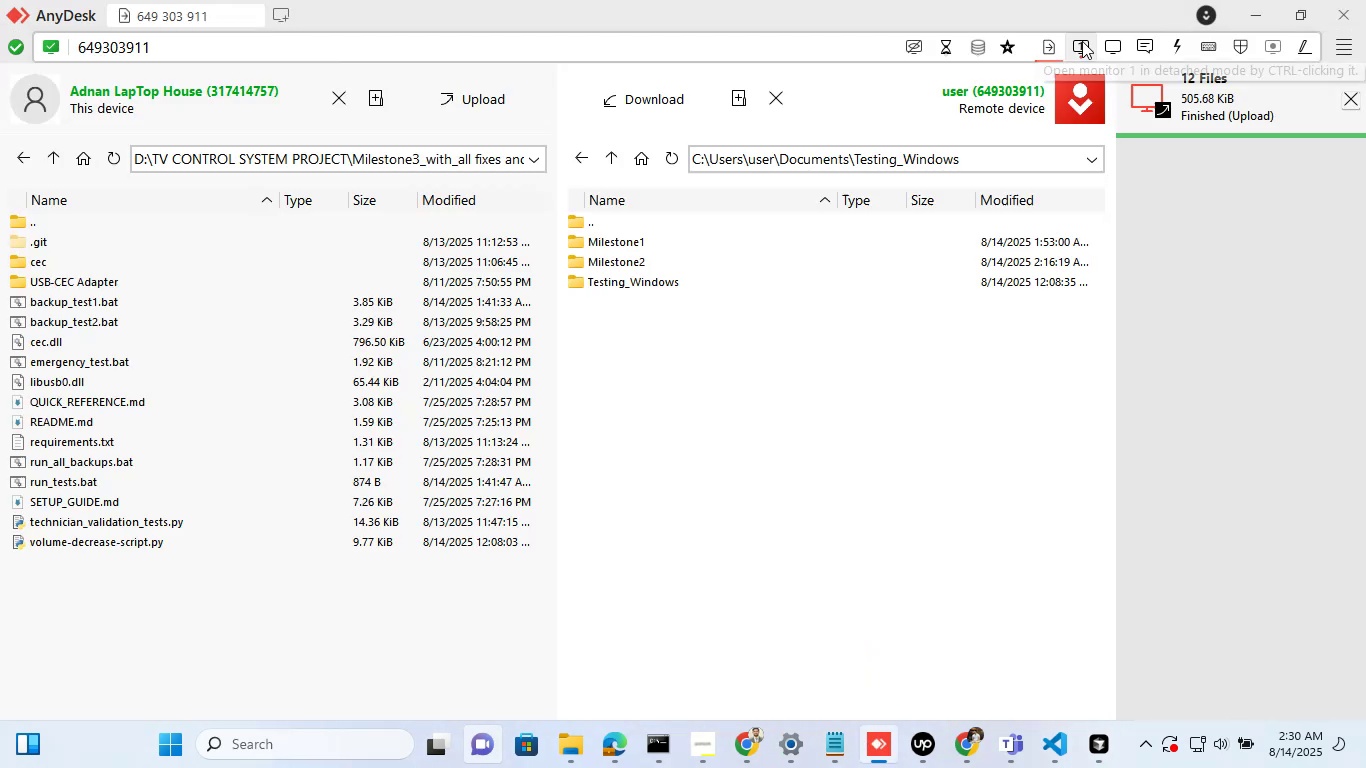 
left_click([1082, 41])
 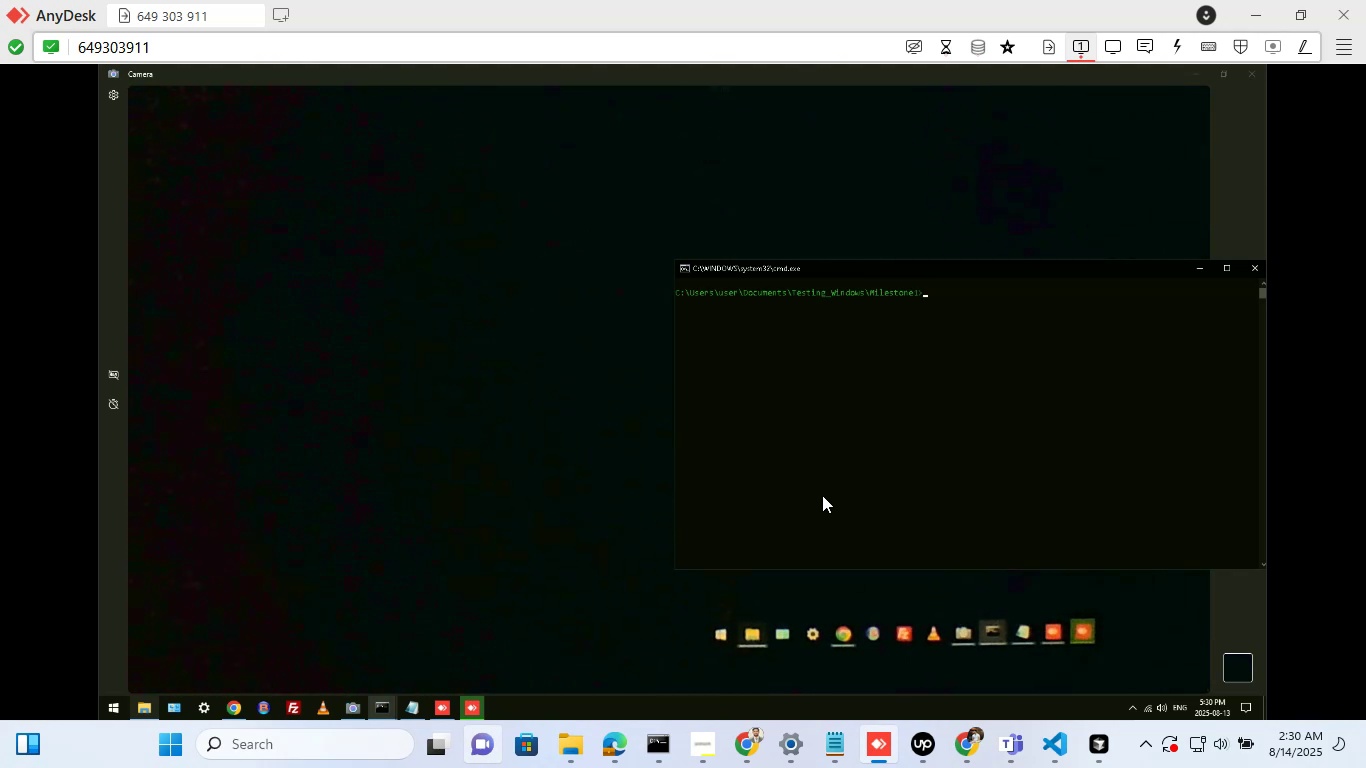 
wait(37.28)
 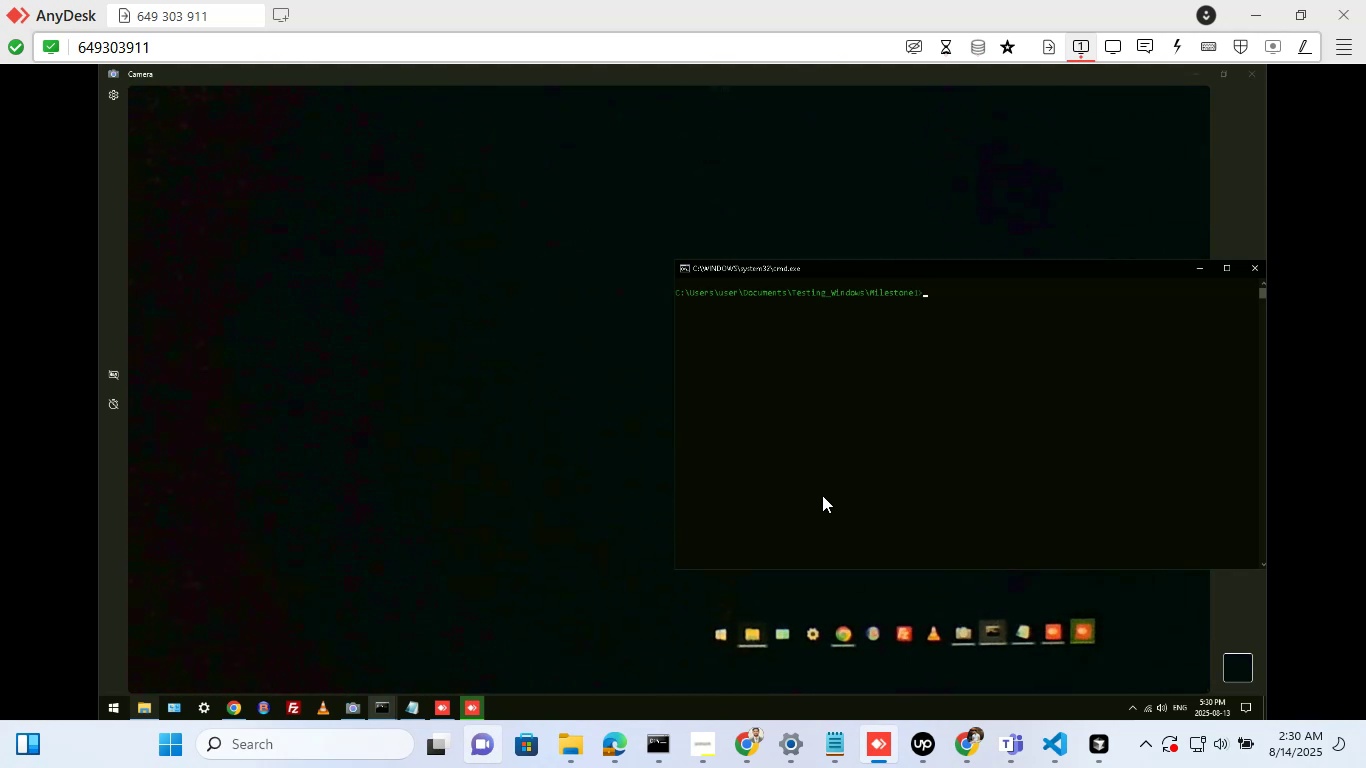 
left_click([1264, 0])
 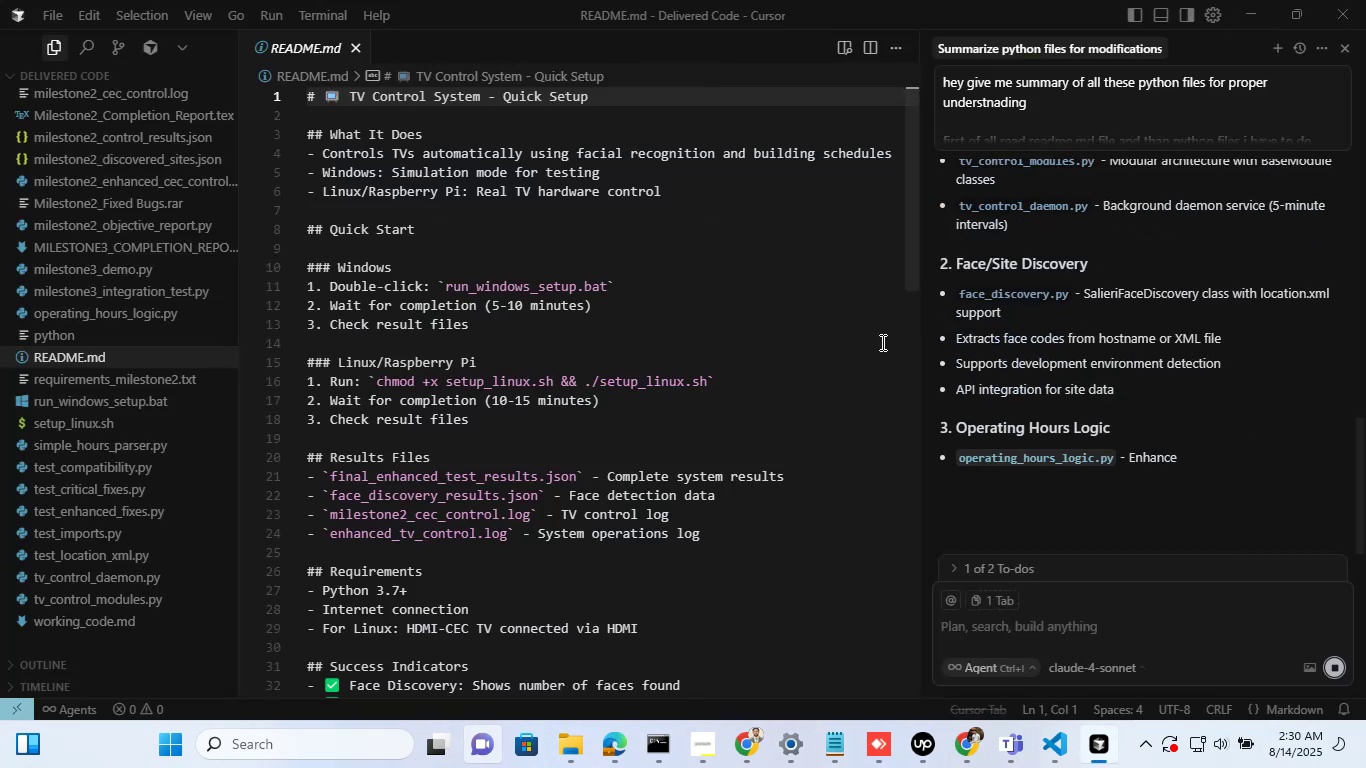 
scroll: coordinate [1038, 377], scroll_direction: up, amount: 18.0
 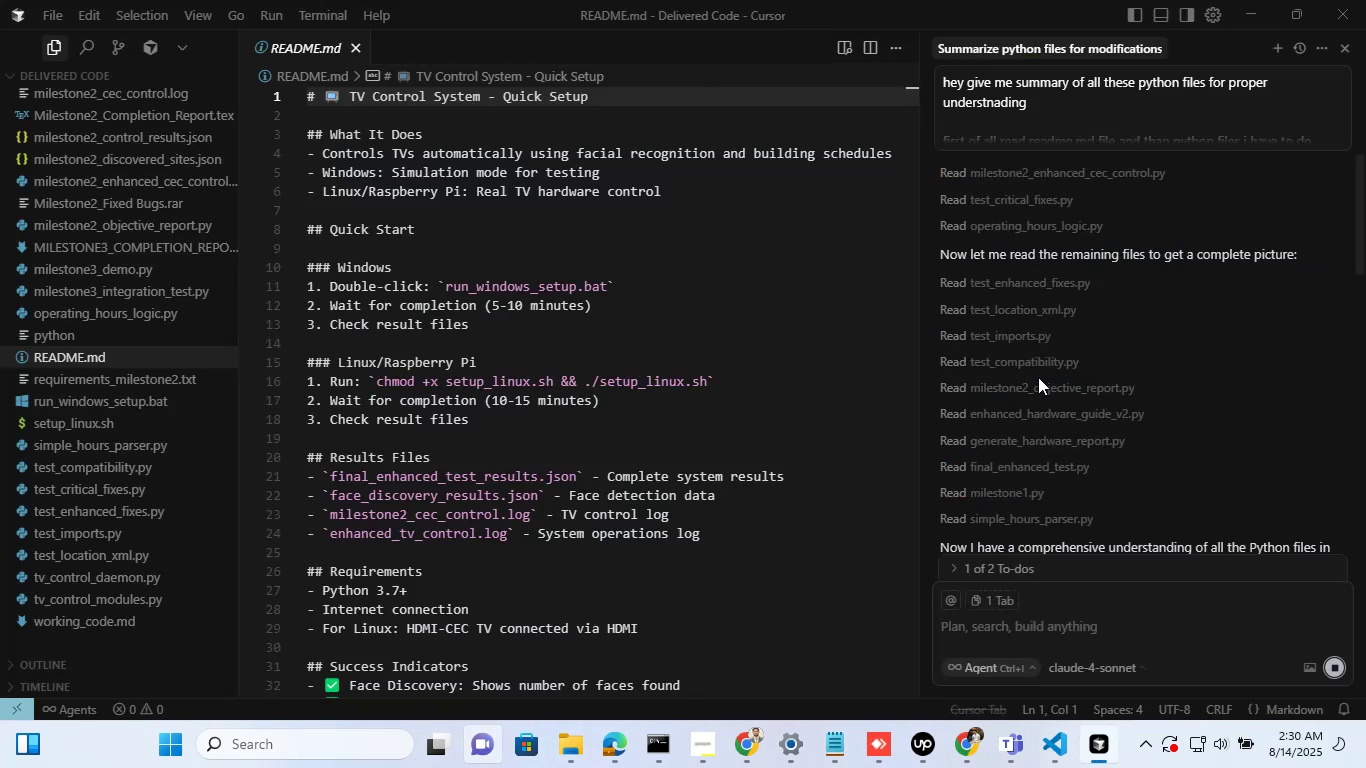 
scroll: coordinate [1035, 354], scroll_direction: down, amount: 20.0
 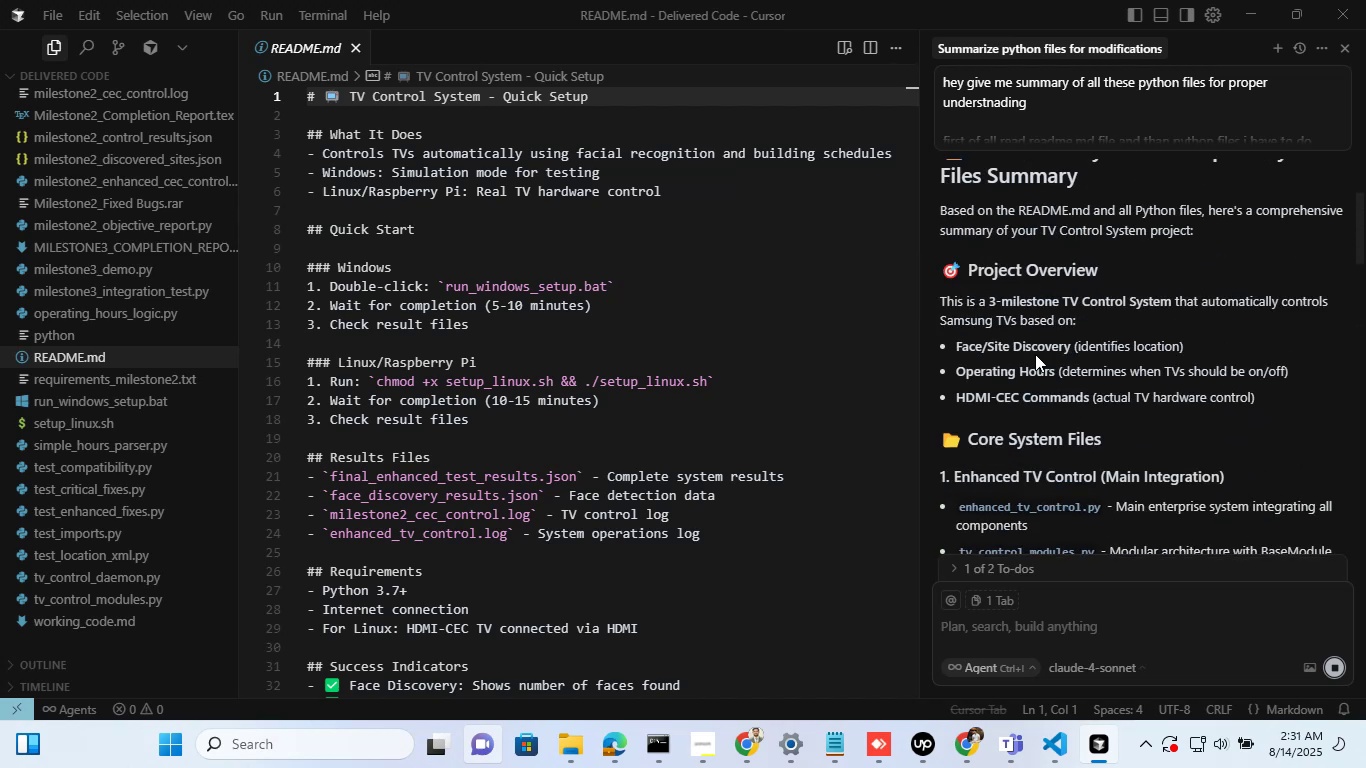 
wait(7.56)
 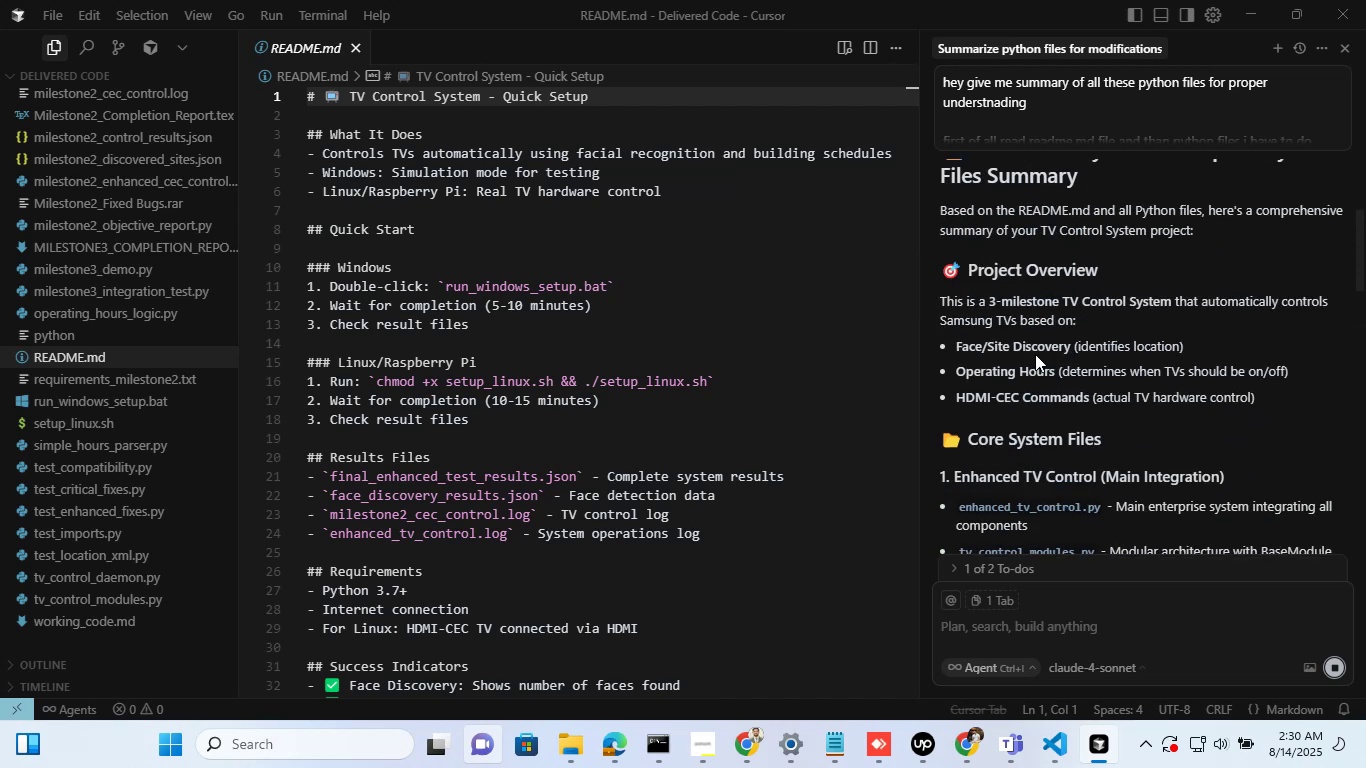 
left_click([620, 734])
 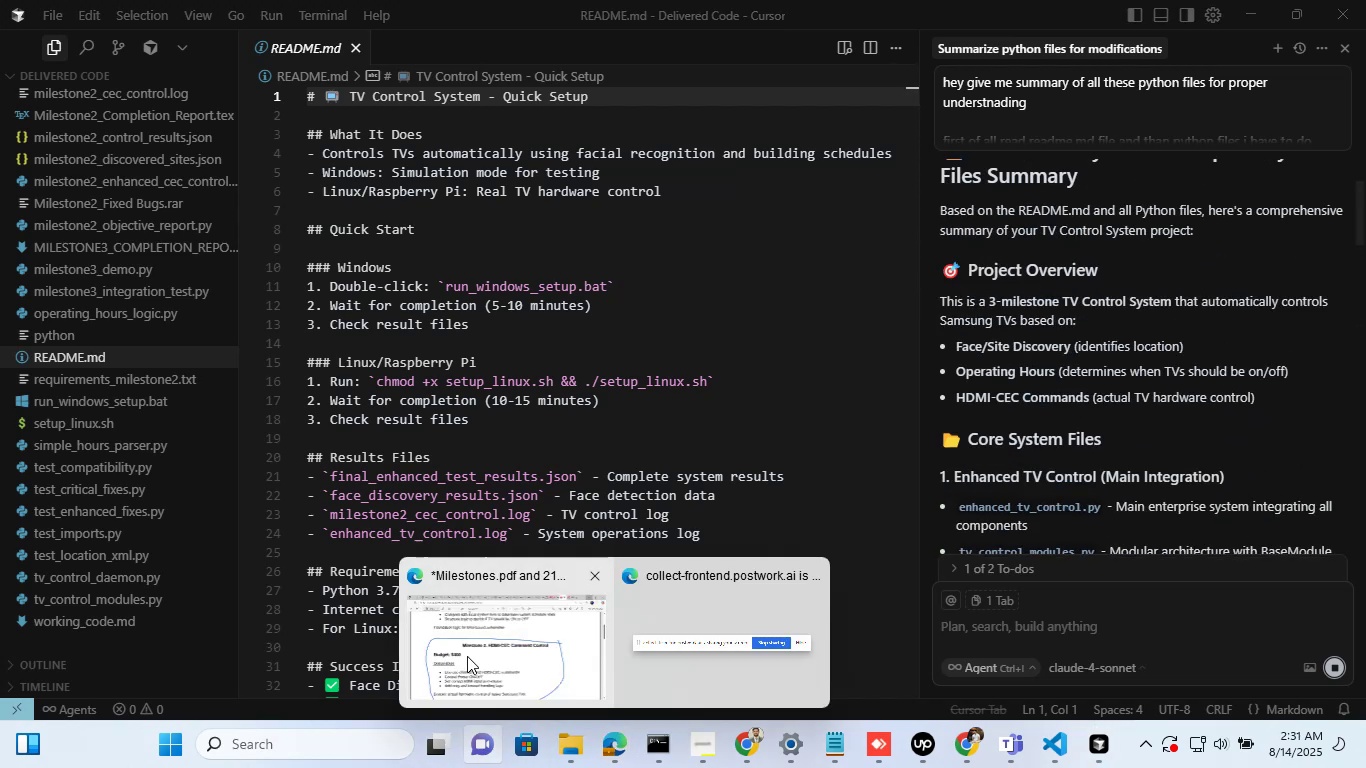 
left_click([467, 656])
 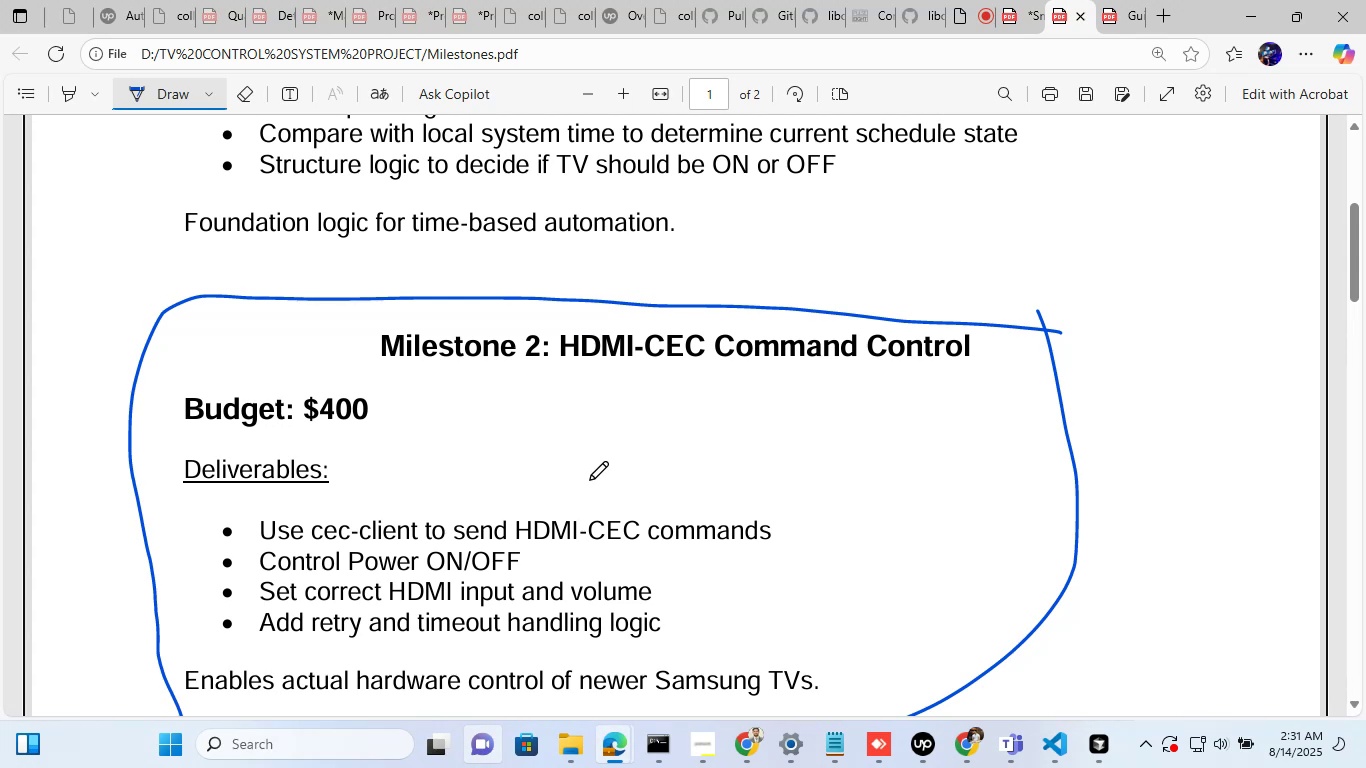 
scroll: coordinate [591, 480], scroll_direction: down, amount: 3.0
 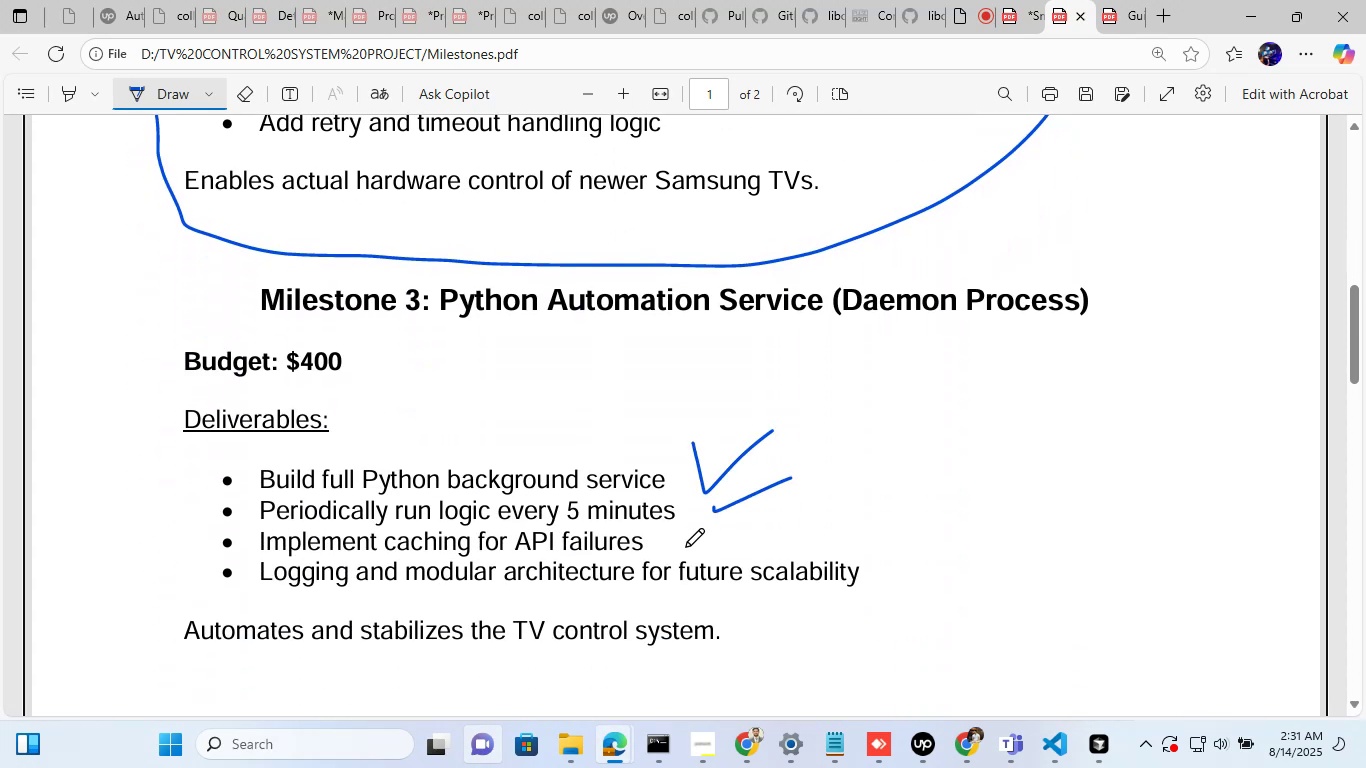 
scroll: coordinate [685, 535], scroll_direction: up, amount: 3.0
 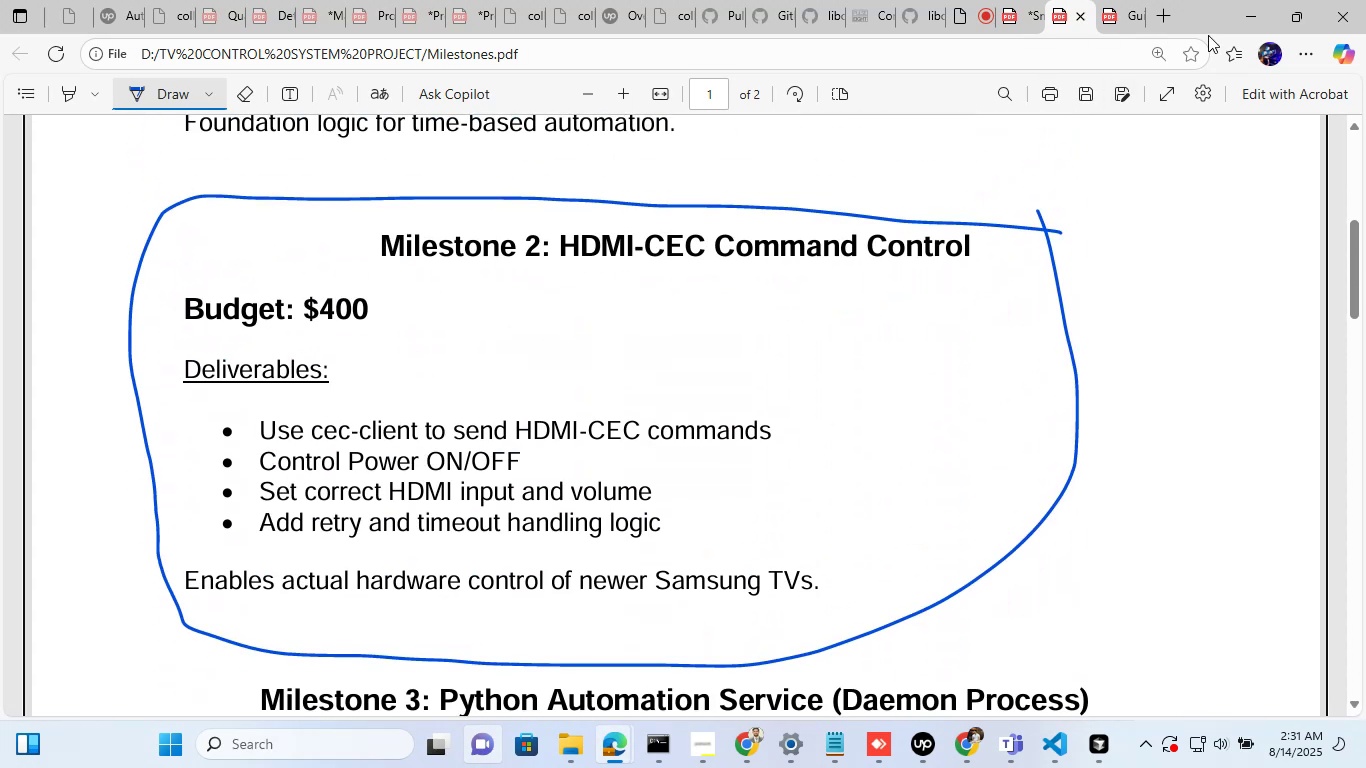 
left_click([1236, 1])
 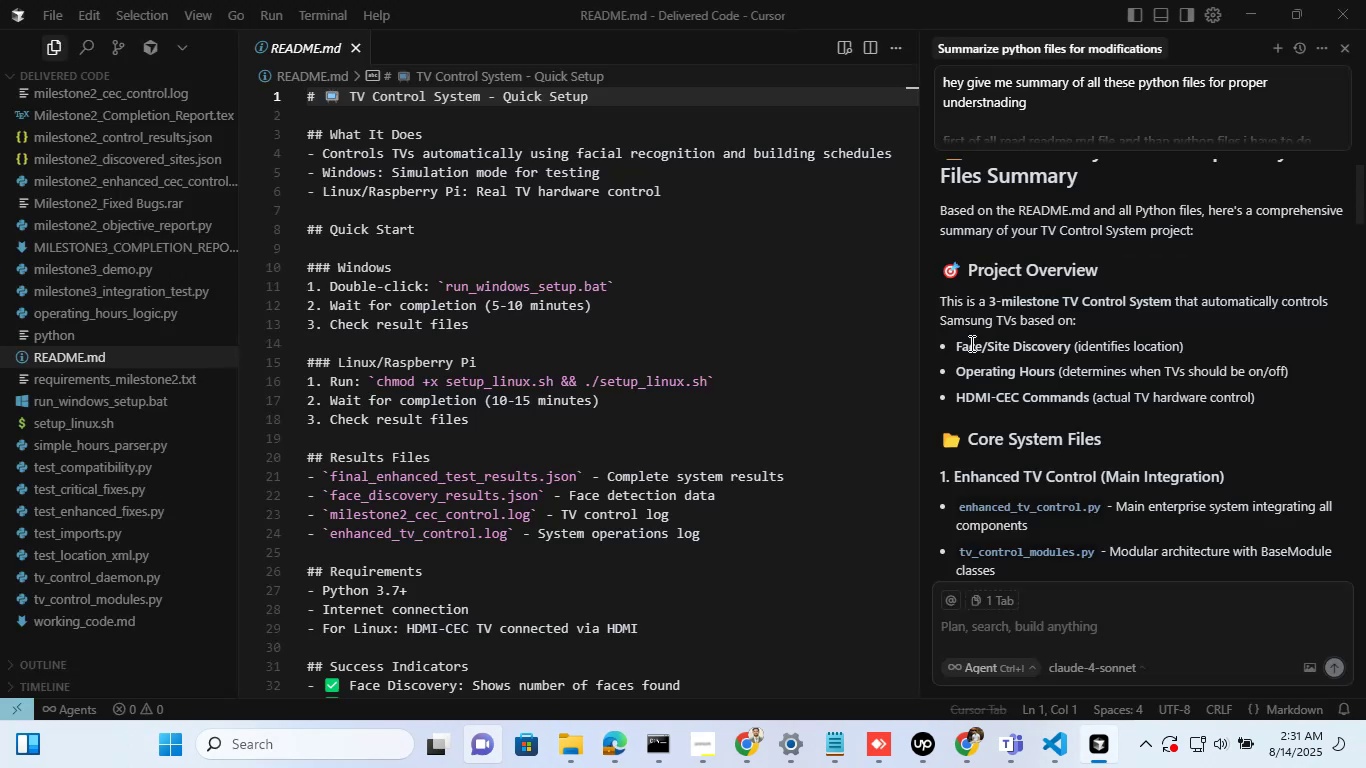 
scroll: coordinate [1139, 396], scroll_direction: down, amount: 28.0
 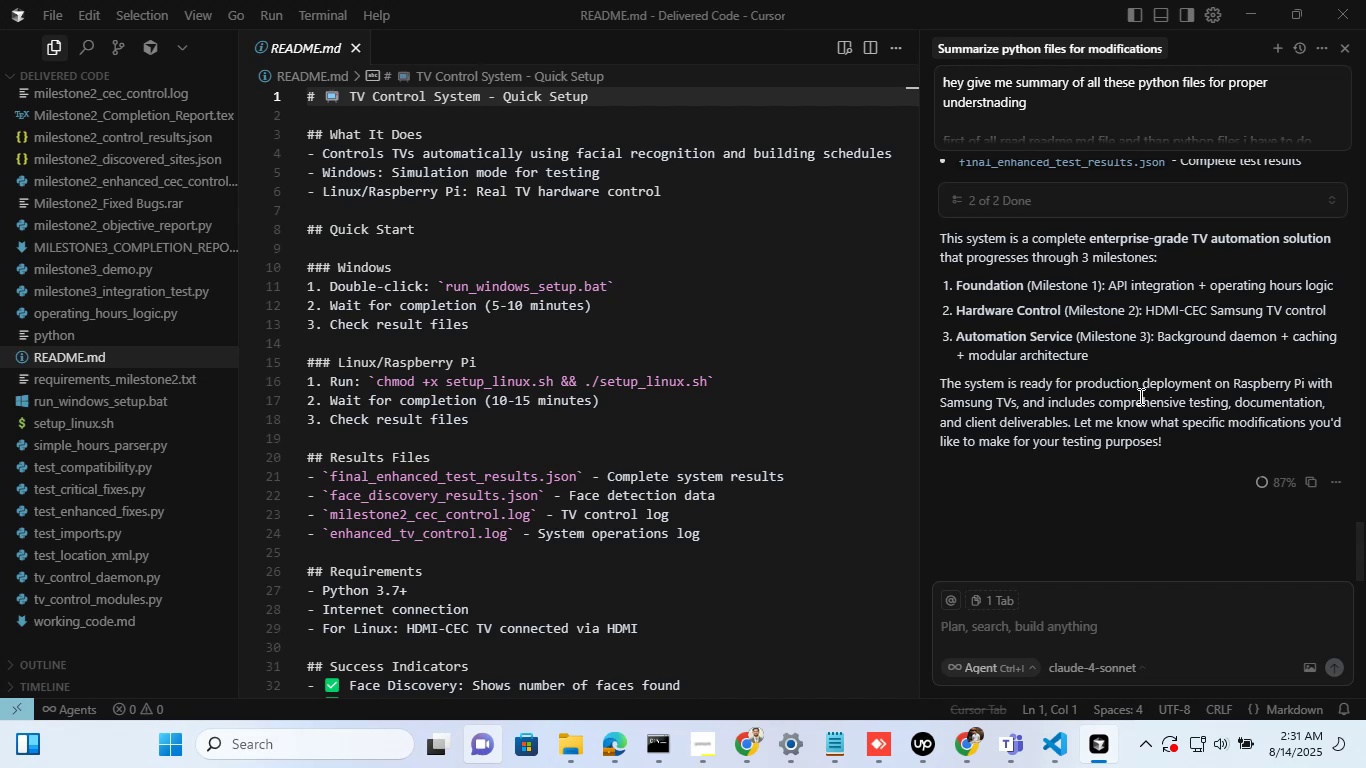 
wait(7.23)
 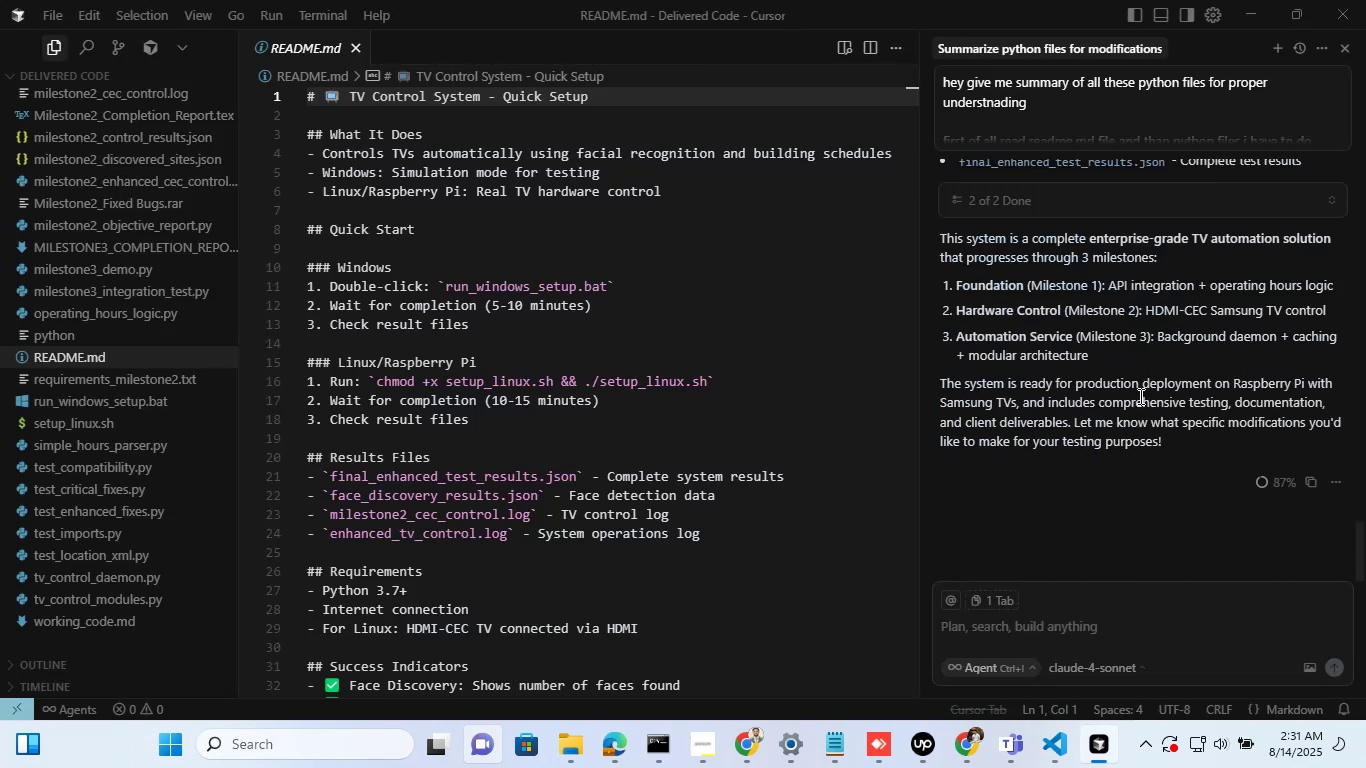 
scroll: coordinate [1081, 425], scroll_direction: up, amount: 32.0
 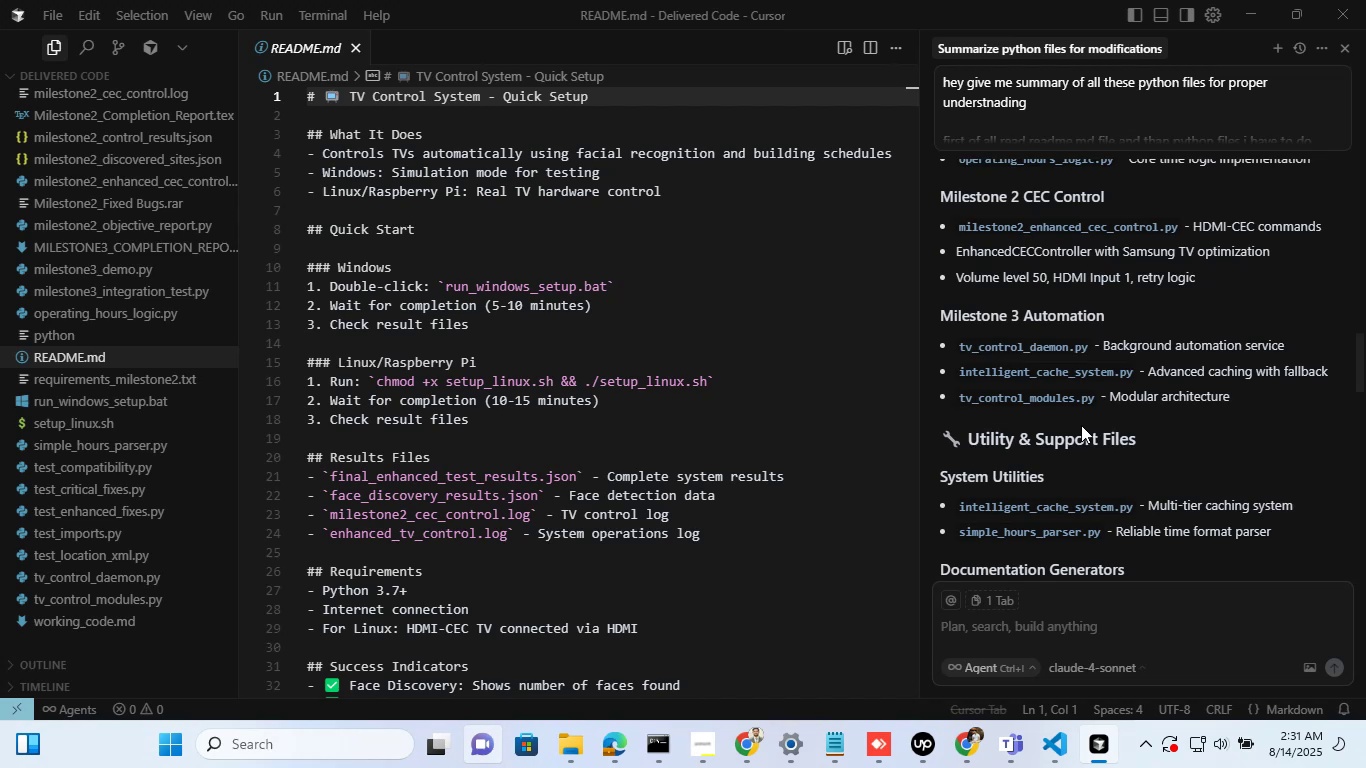 
wait(7.9)
 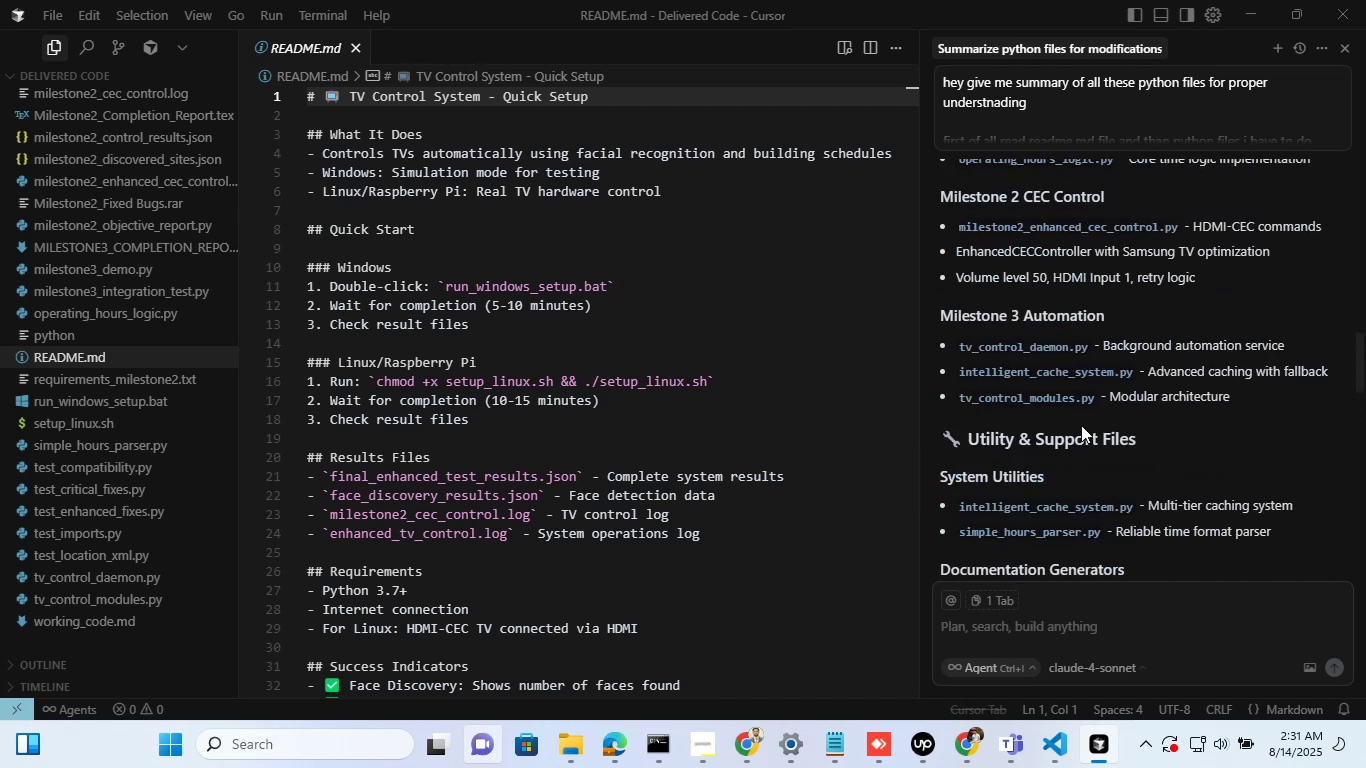 
scroll: coordinate [1023, 423], scroll_direction: up, amount: 8.0
 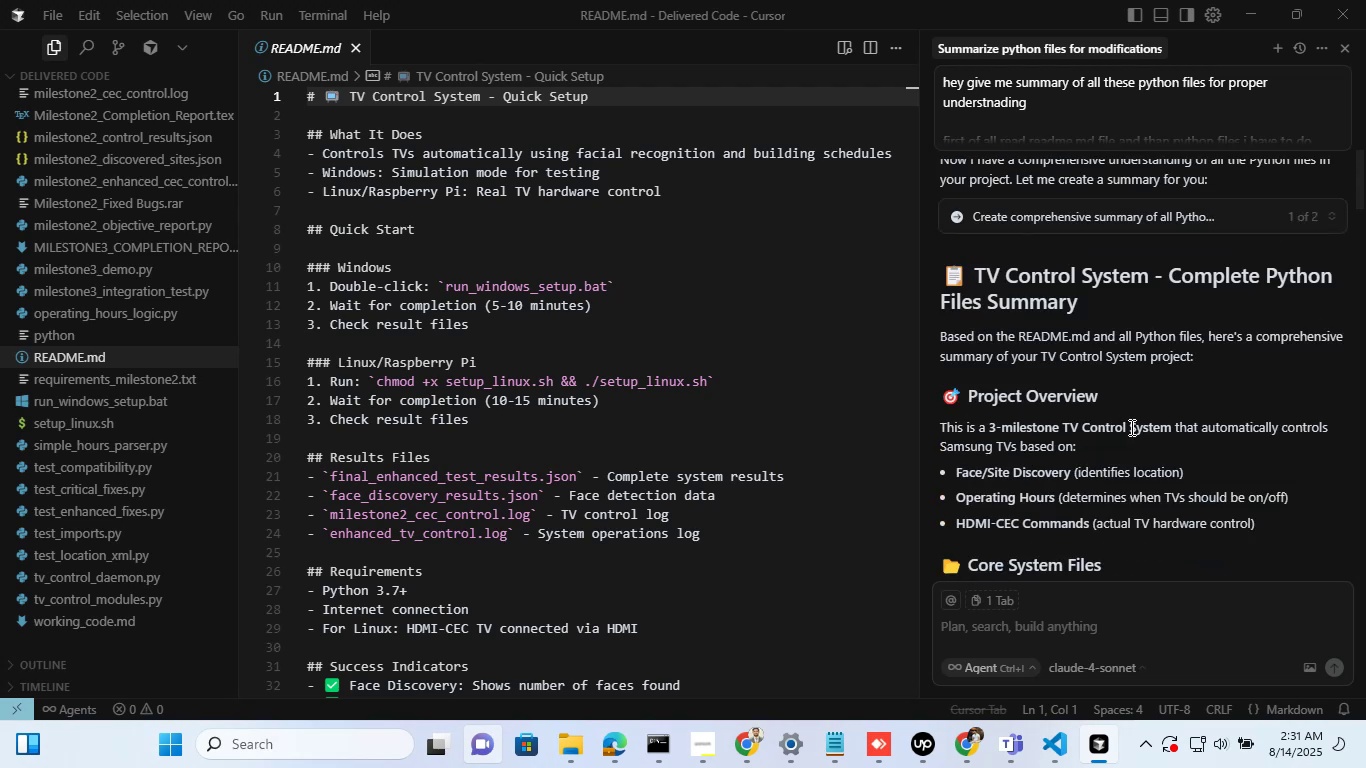 
scroll: coordinate [1130, 427], scroll_direction: none, amount: 0.0
 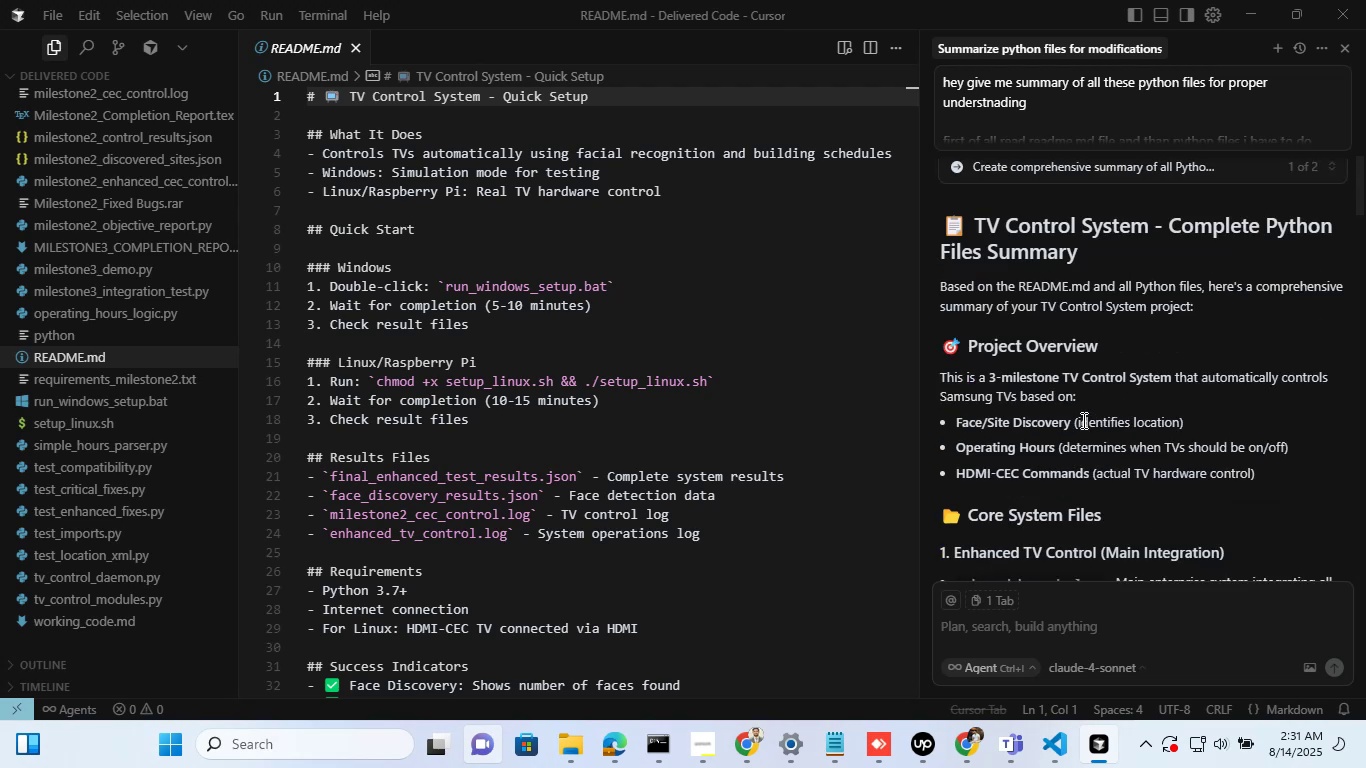 
scroll: coordinate [1082, 420], scroll_direction: down, amount: 9.0
 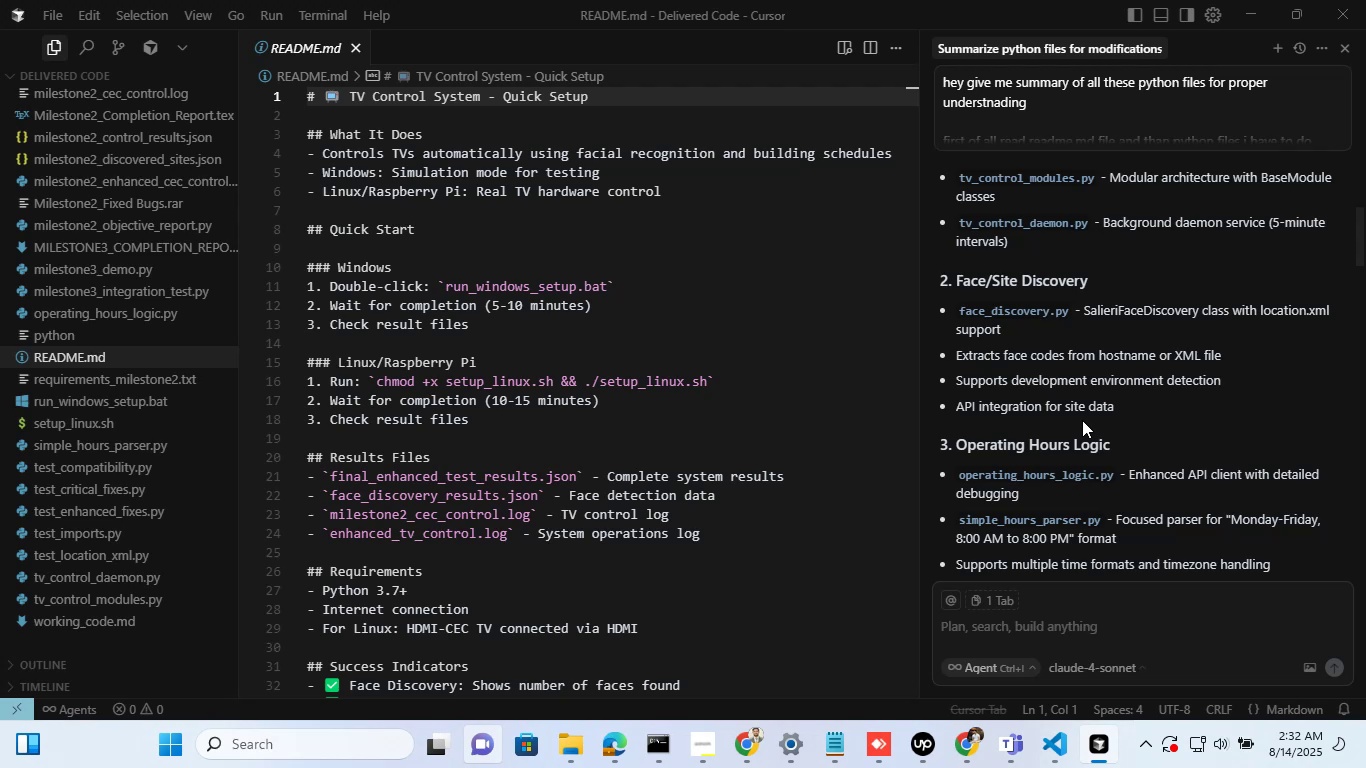 
scroll: coordinate [1082, 419], scroll_direction: down, amount: 5.0
 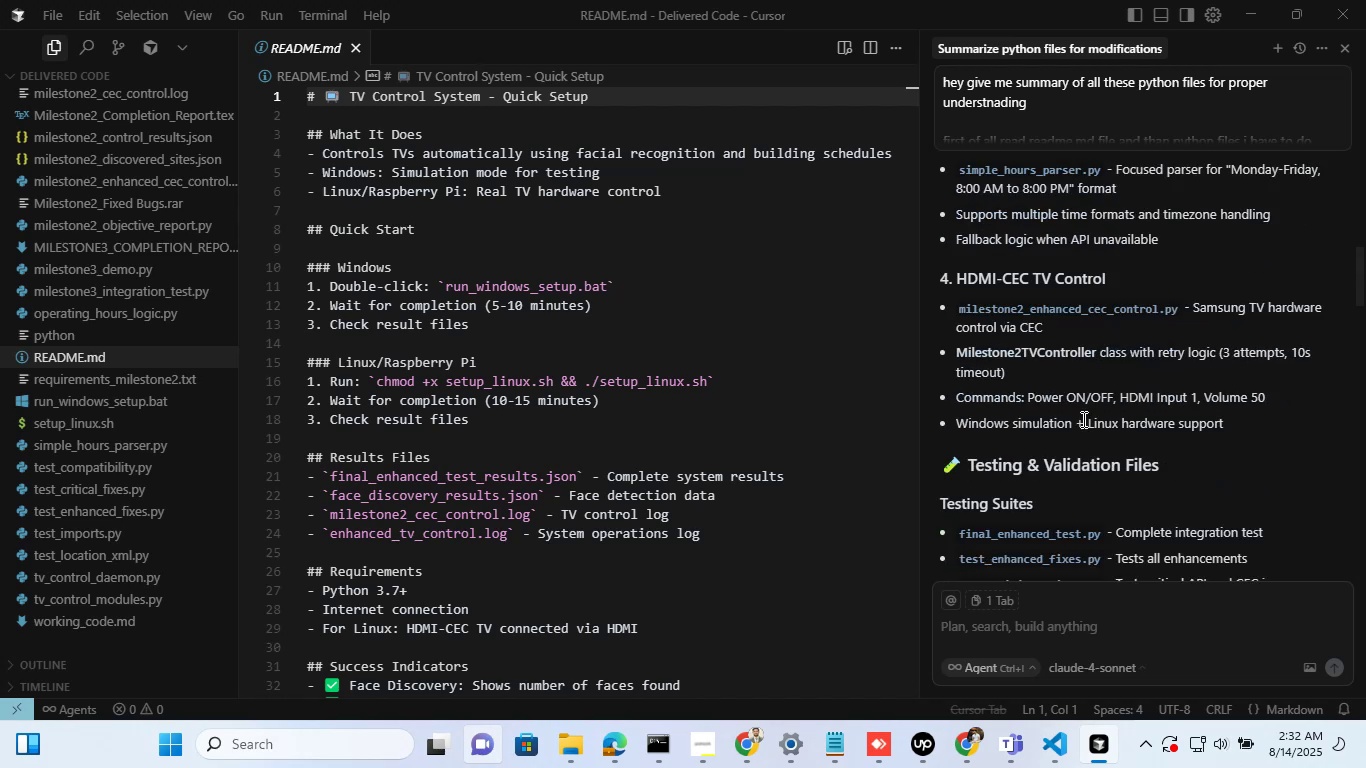 
scroll: coordinate [1082, 419], scroll_direction: down, amount: 2.0
 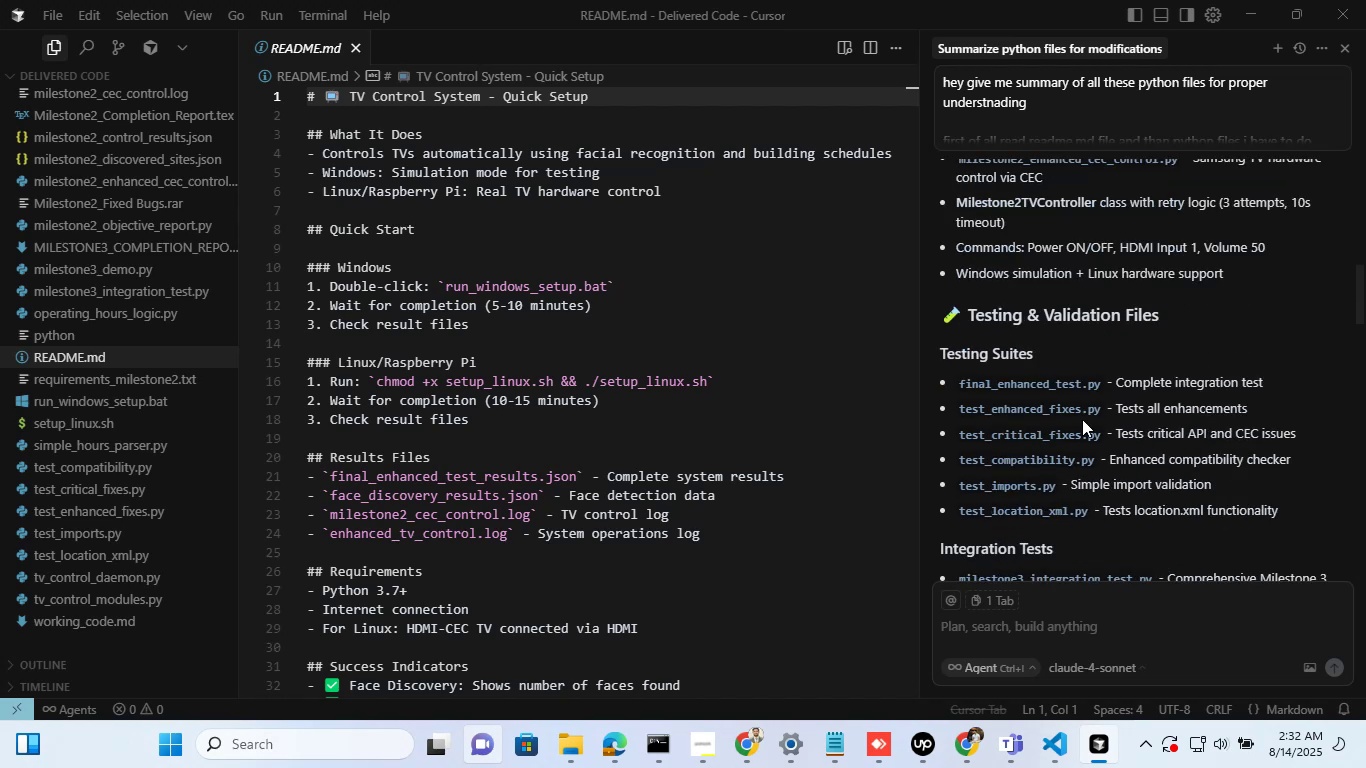 
wait(5.01)
 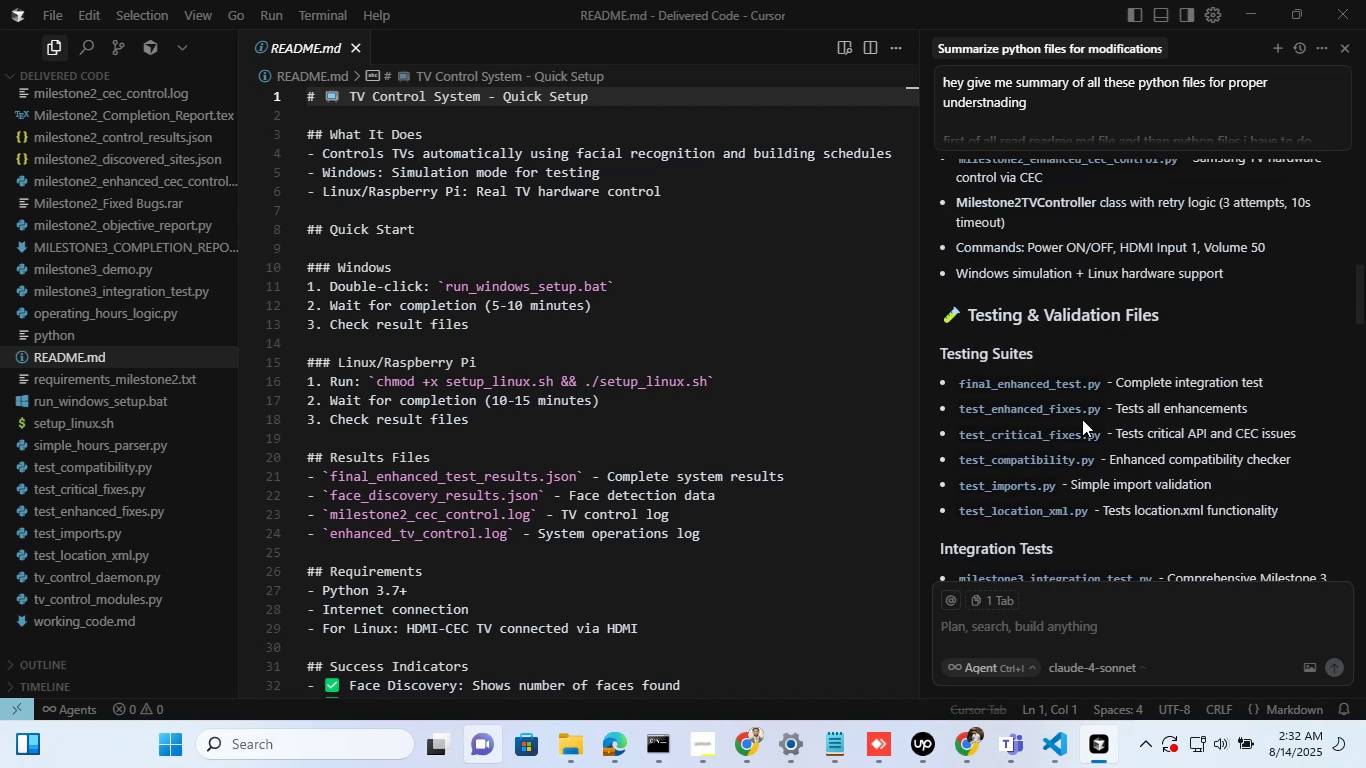 
scroll: coordinate [1082, 419], scroll_direction: down, amount: 8.0
 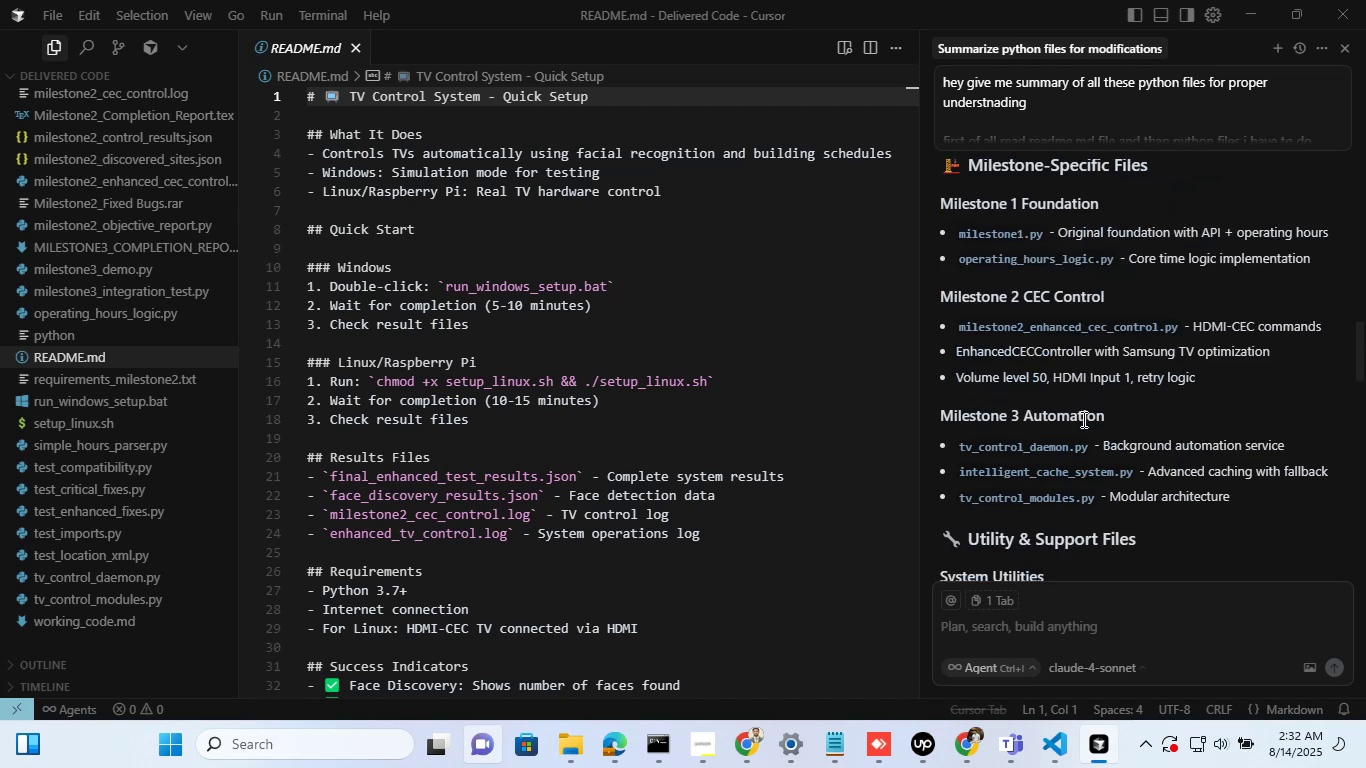 
wait(5.86)
 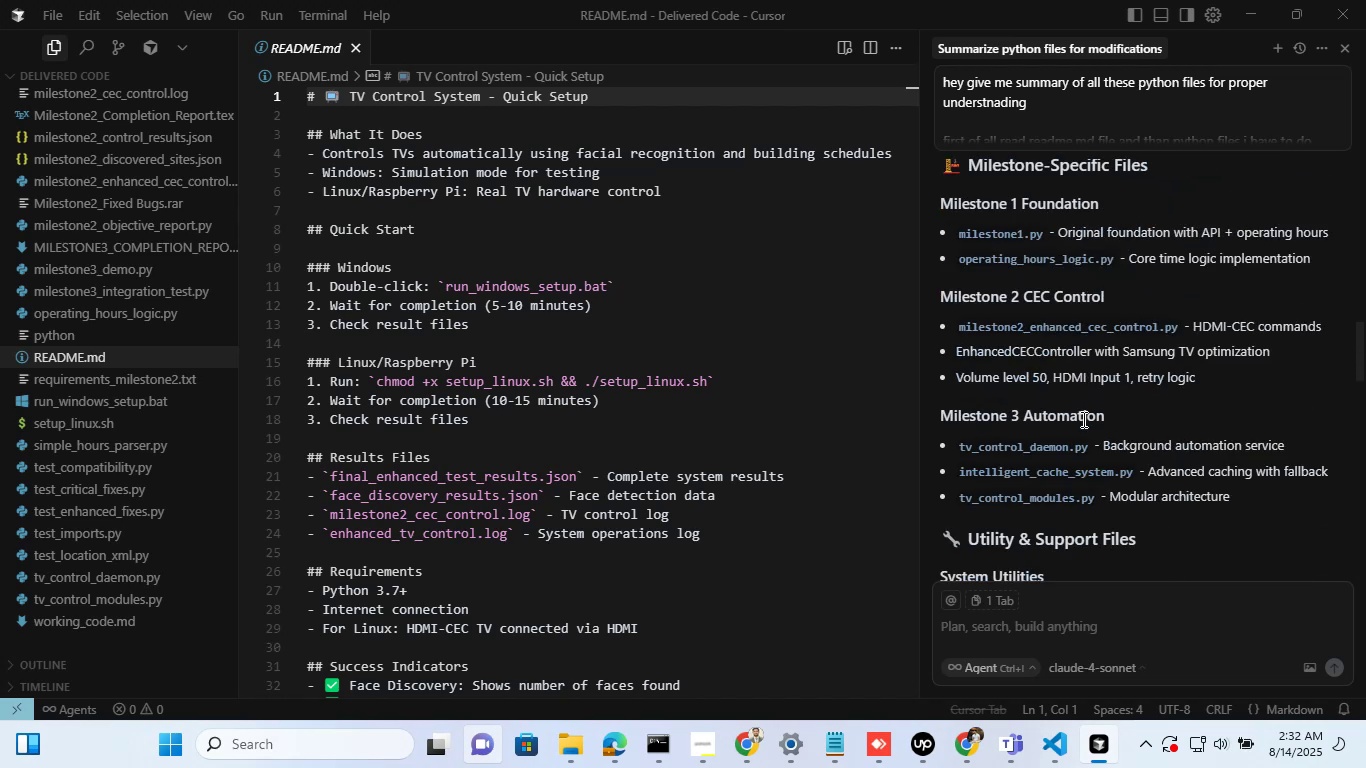 
scroll: coordinate [1082, 419], scroll_direction: down, amount: 4.0
 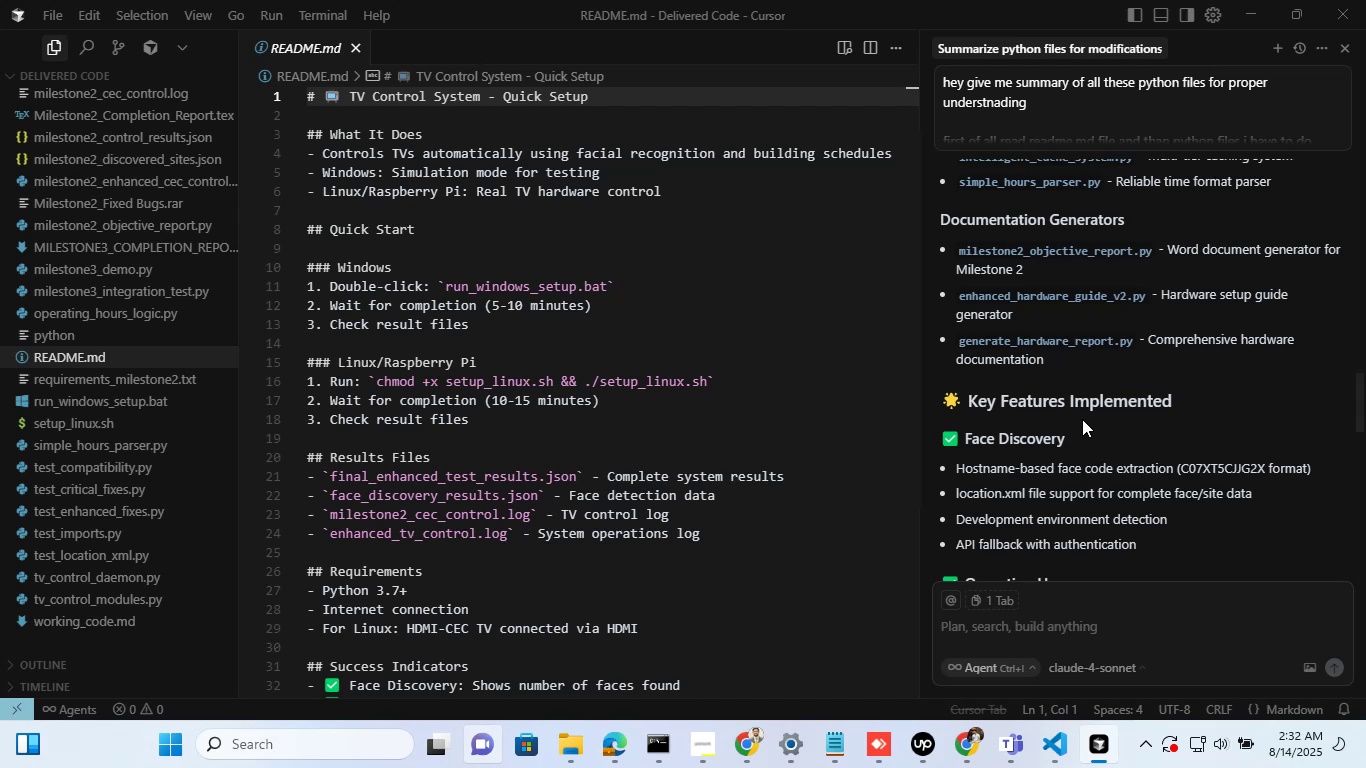 
wait(6.9)
 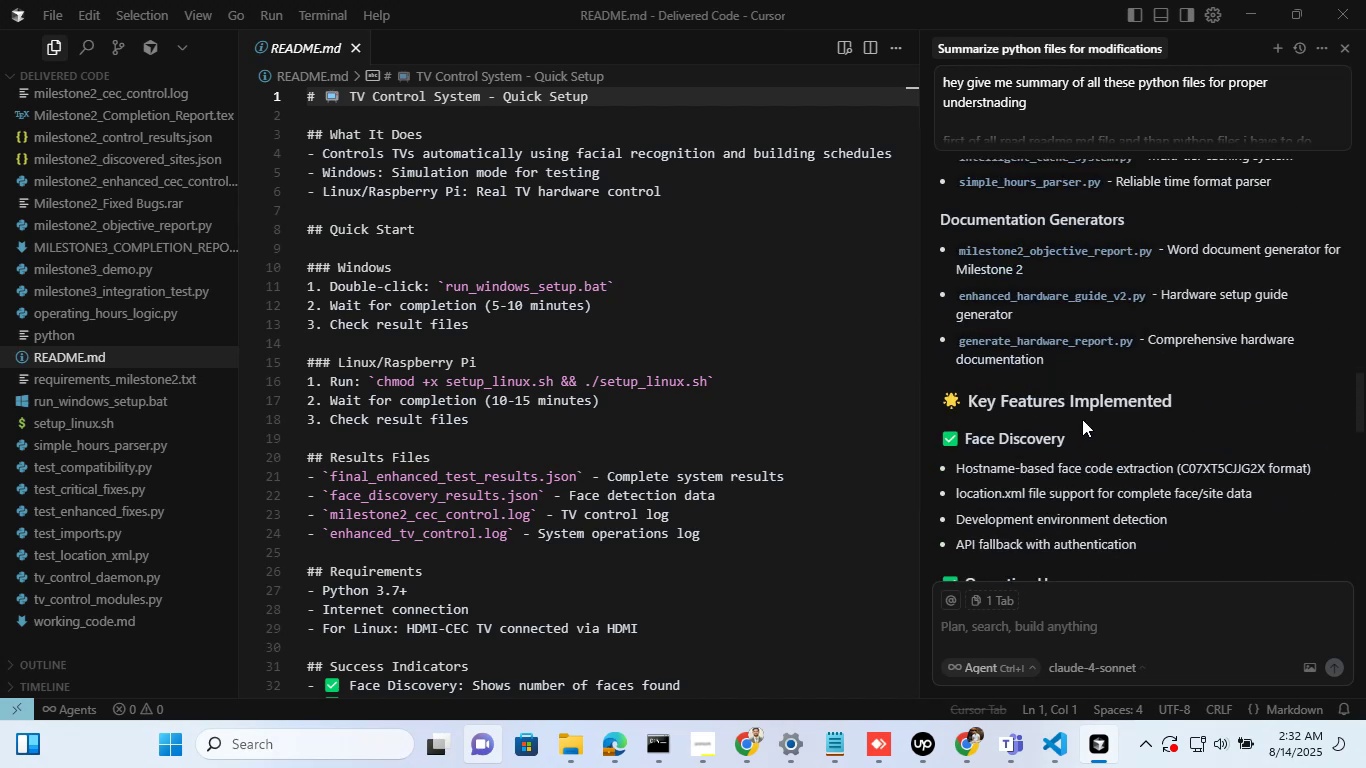 
scroll: coordinate [1082, 419], scroll_direction: down, amount: 4.0
 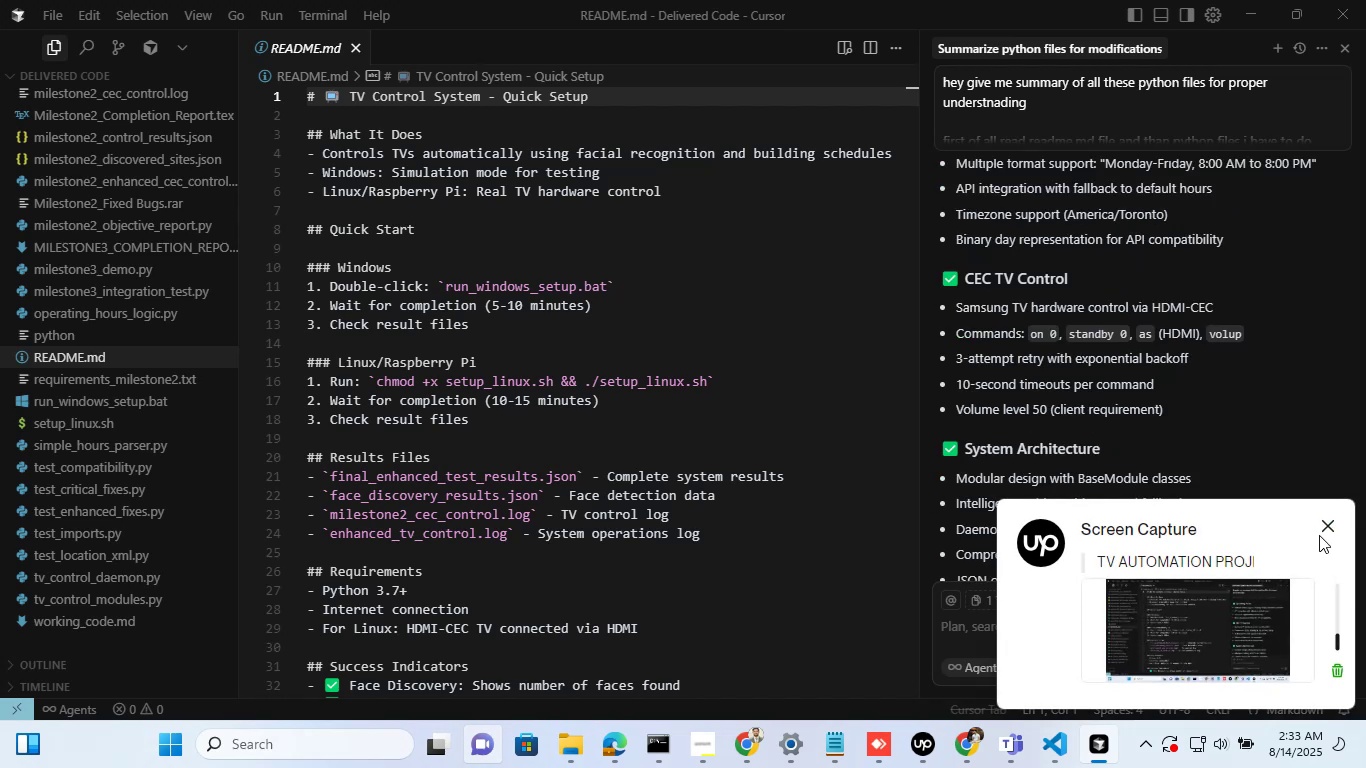 
left_click([1250, 367])
 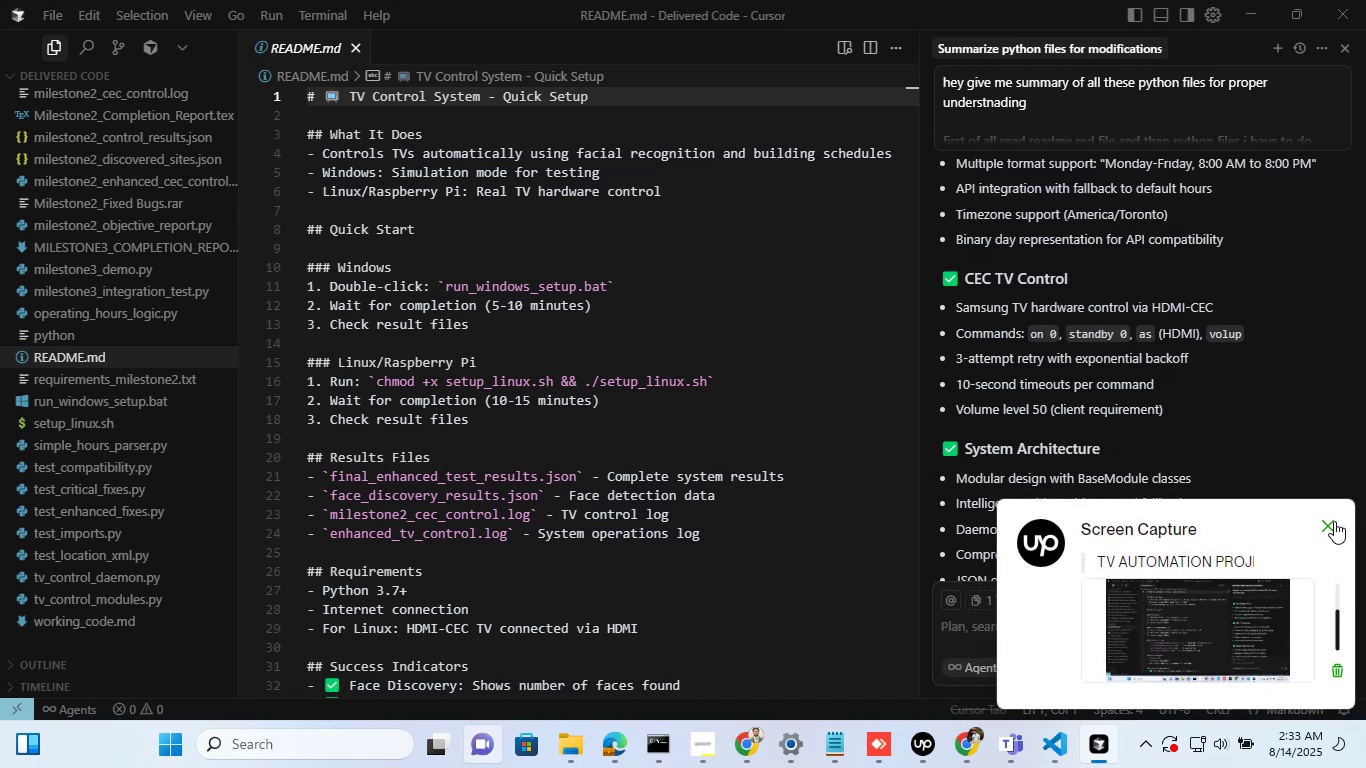 
left_click([1254, 451])
 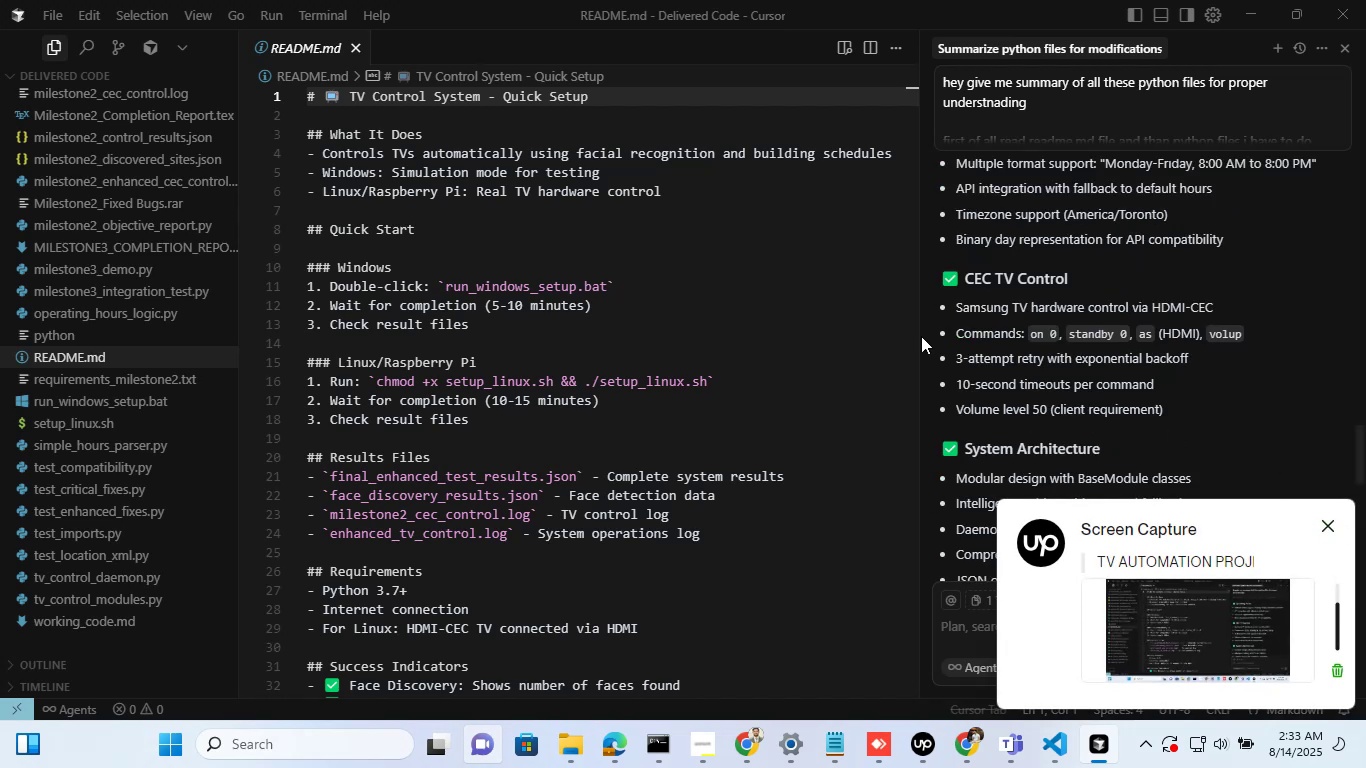 
scroll: coordinate [1168, 356], scroll_direction: down, amount: 11.0
 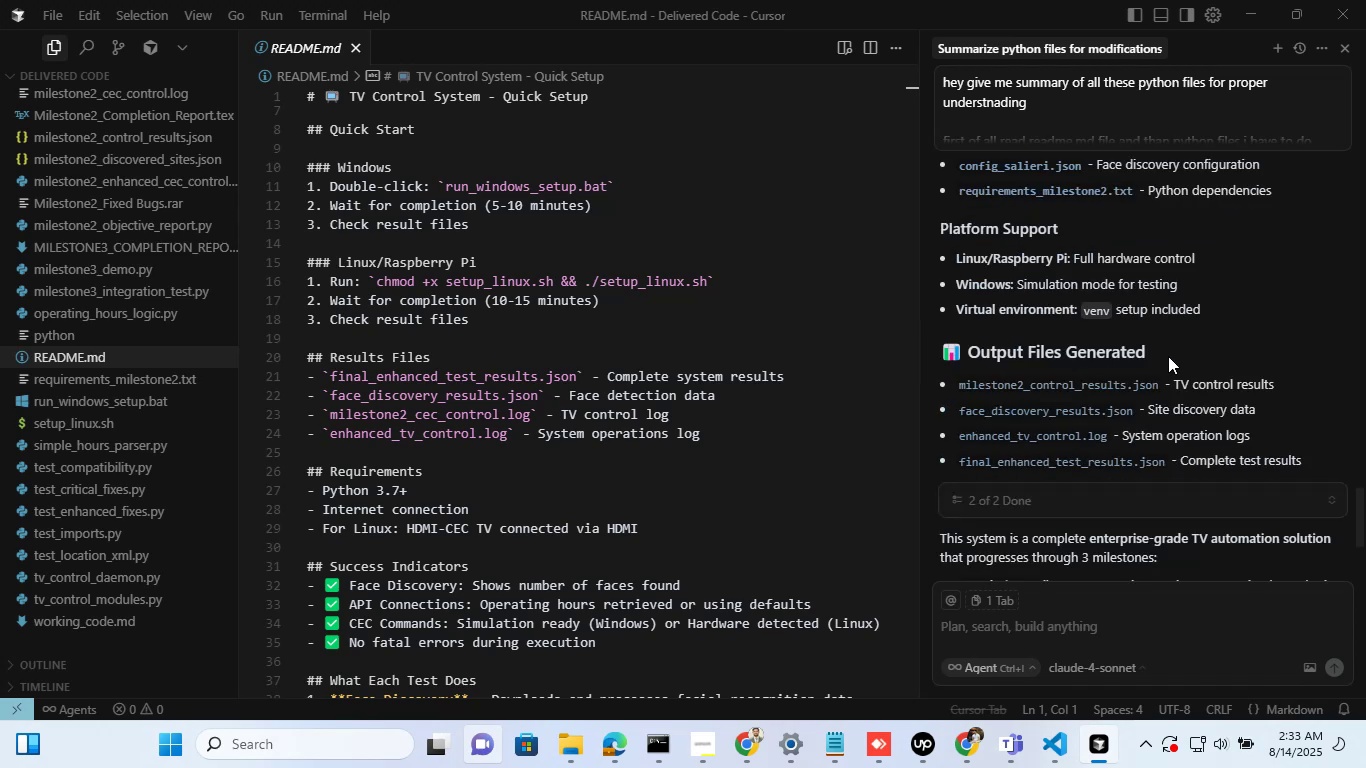 
scroll: coordinate [1168, 356], scroll_direction: down, amount: 7.0
 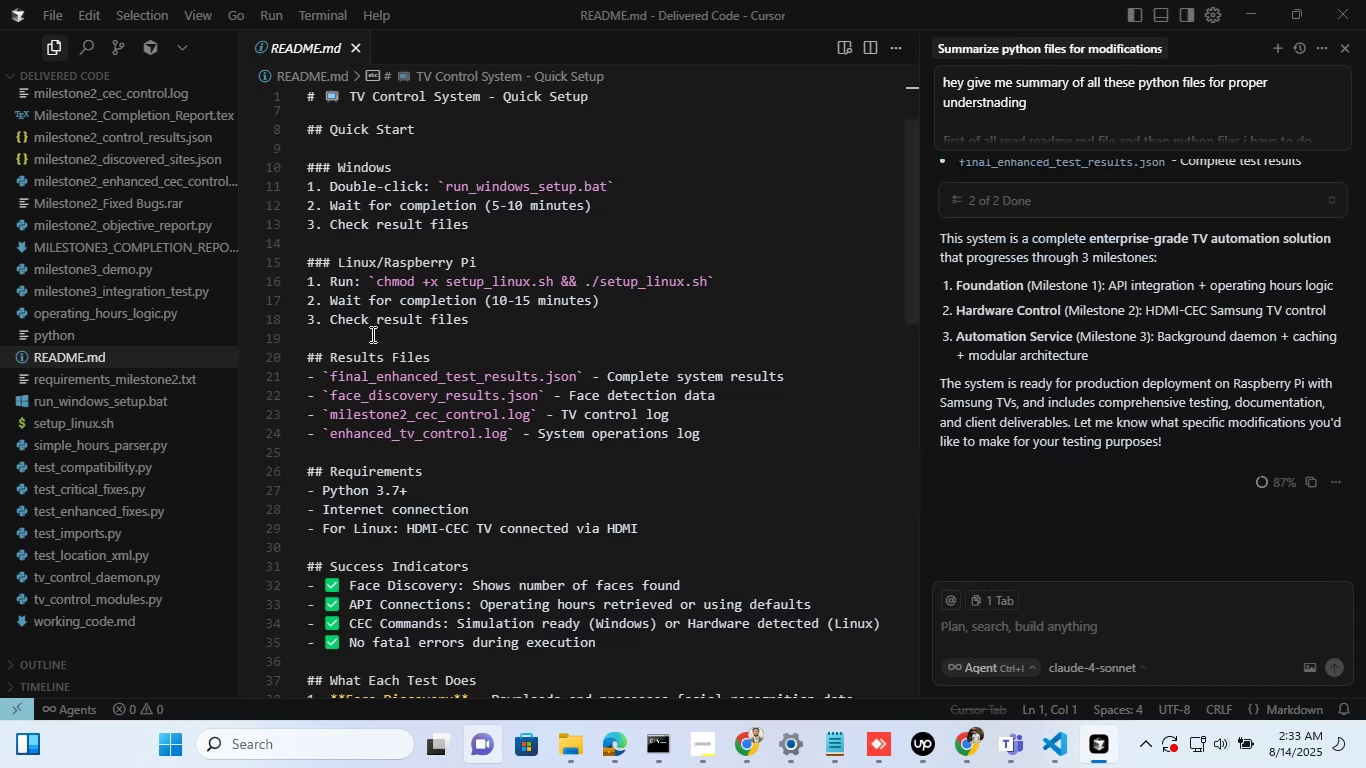 
scroll: coordinate [176, 322], scroll_direction: up, amount: 5.0
 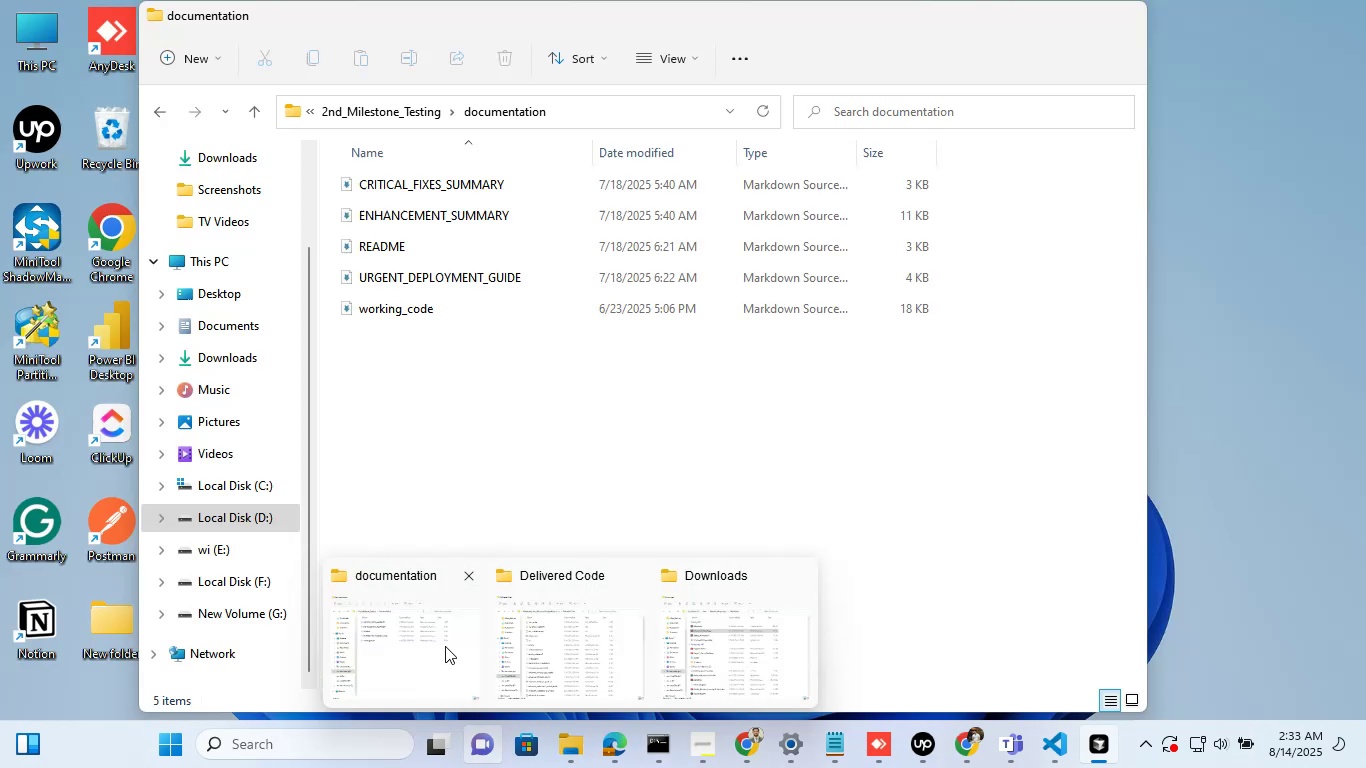 
left_click([445, 646])
 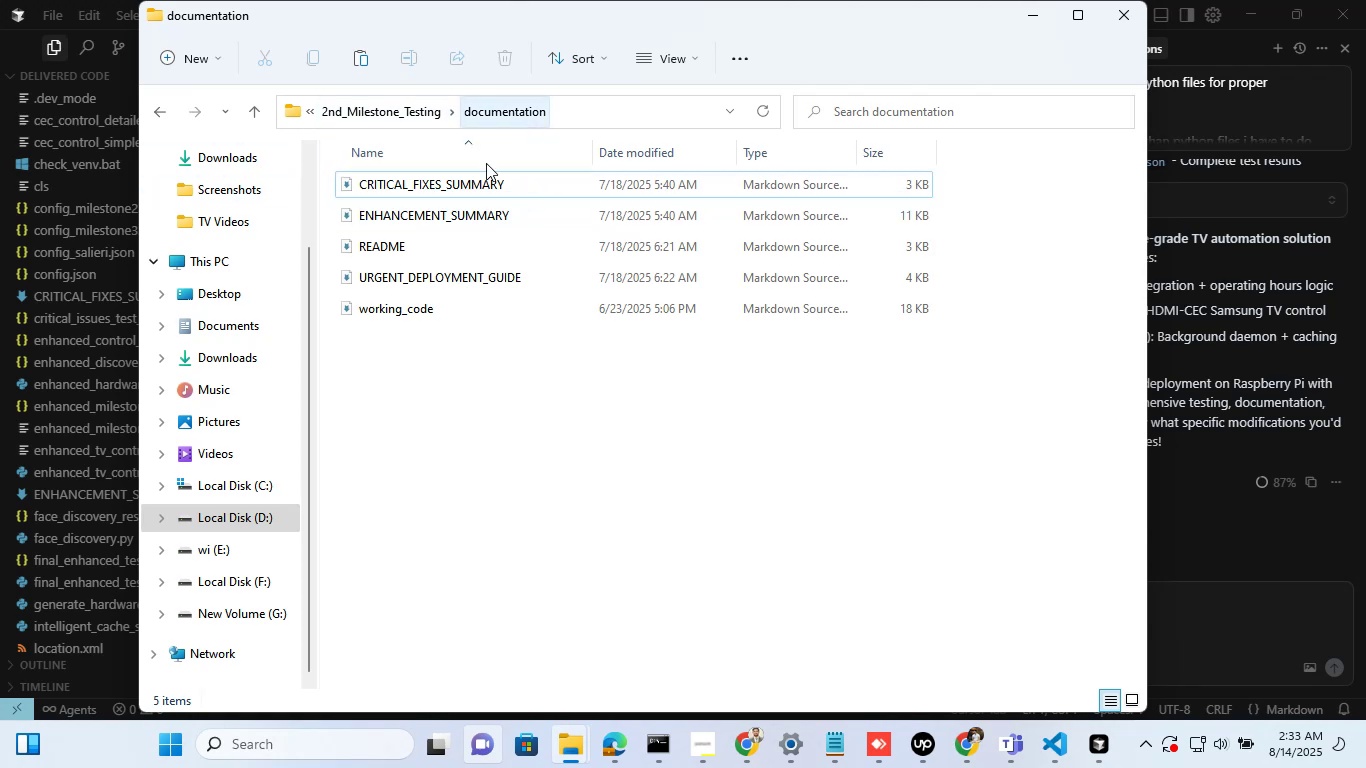 
left_click([1024, 14])
 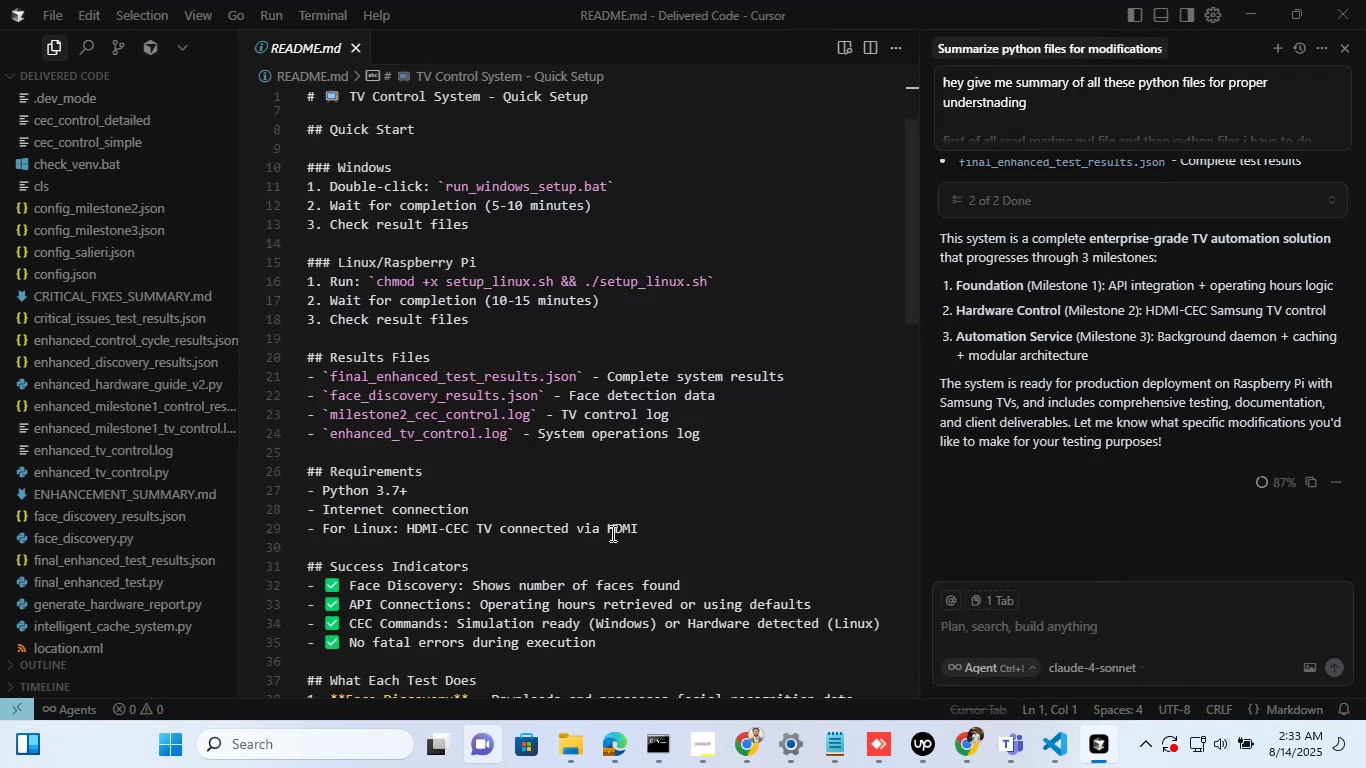 
mouse_move([560, 727])
 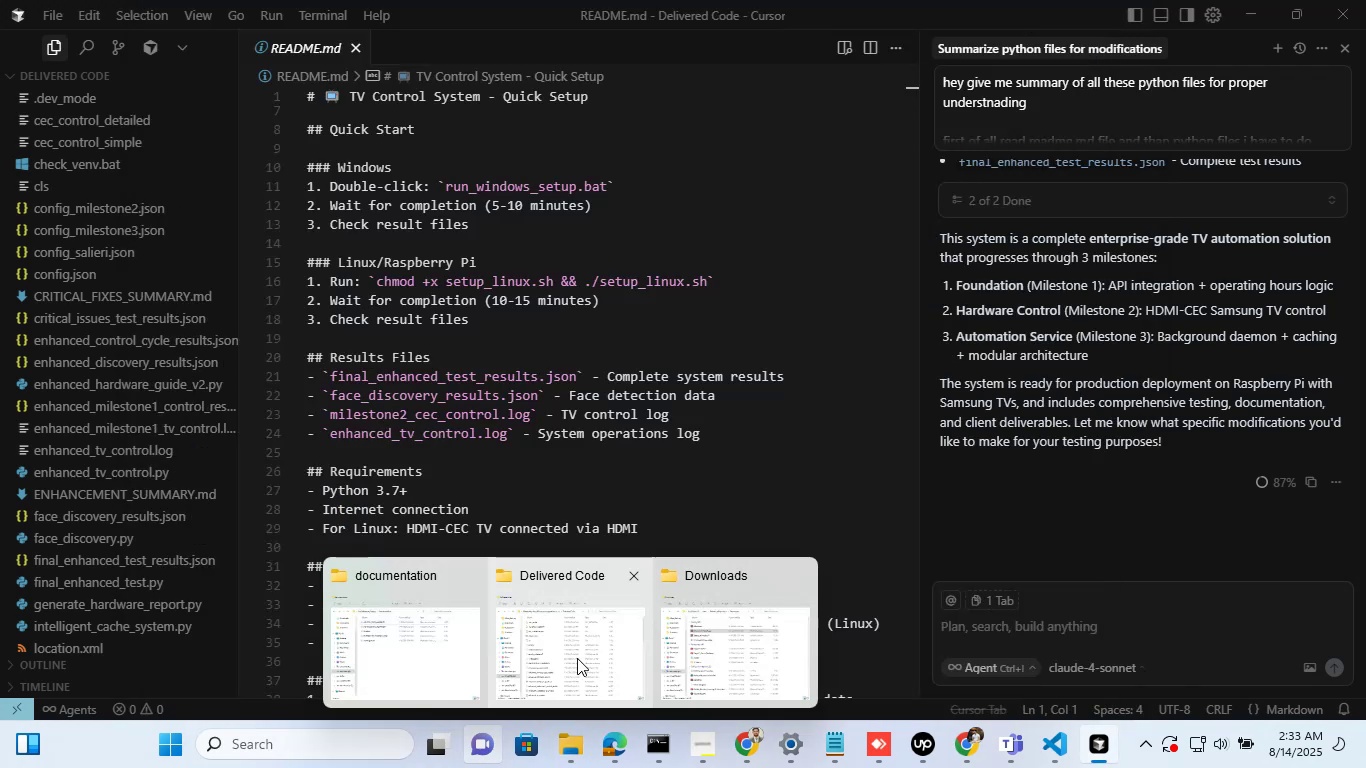 
left_click([577, 658])
 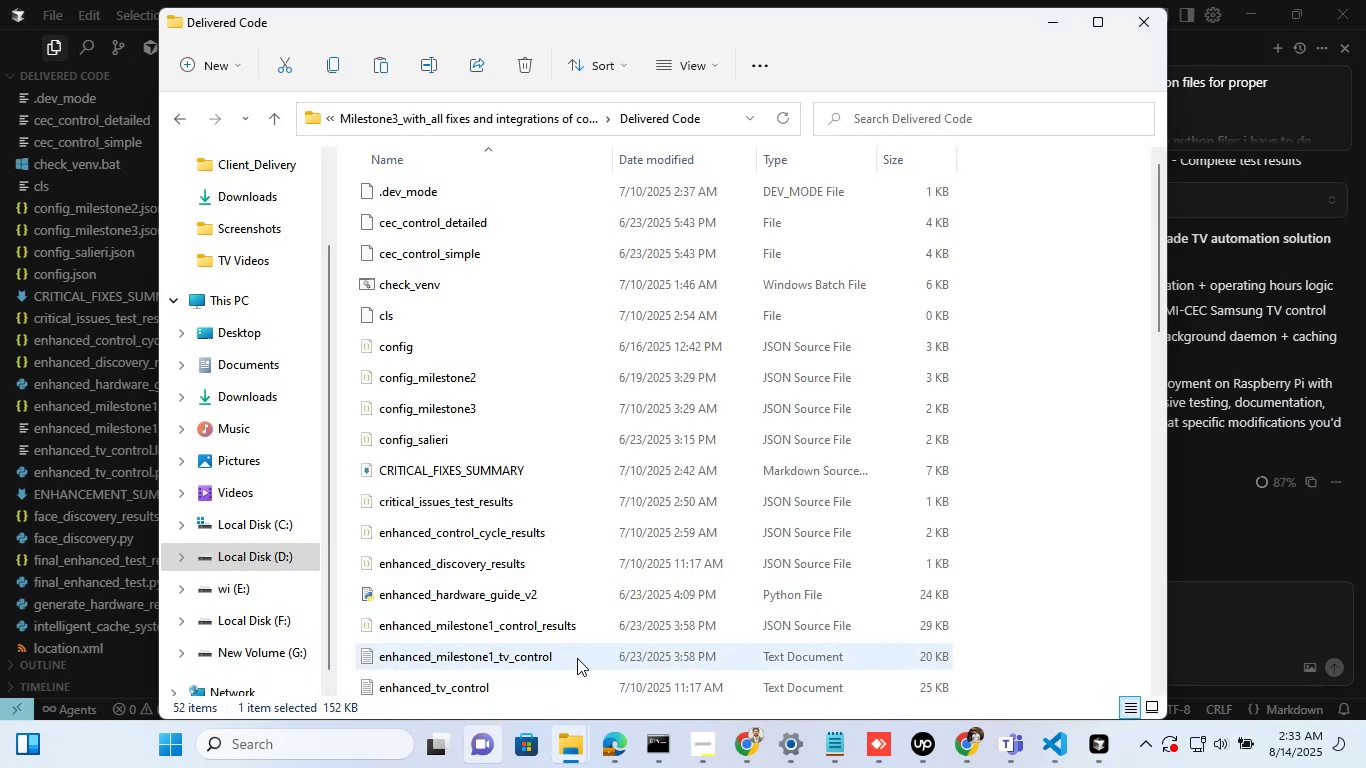 
scroll: coordinate [695, 521], scroll_direction: down, amount: 8.0
 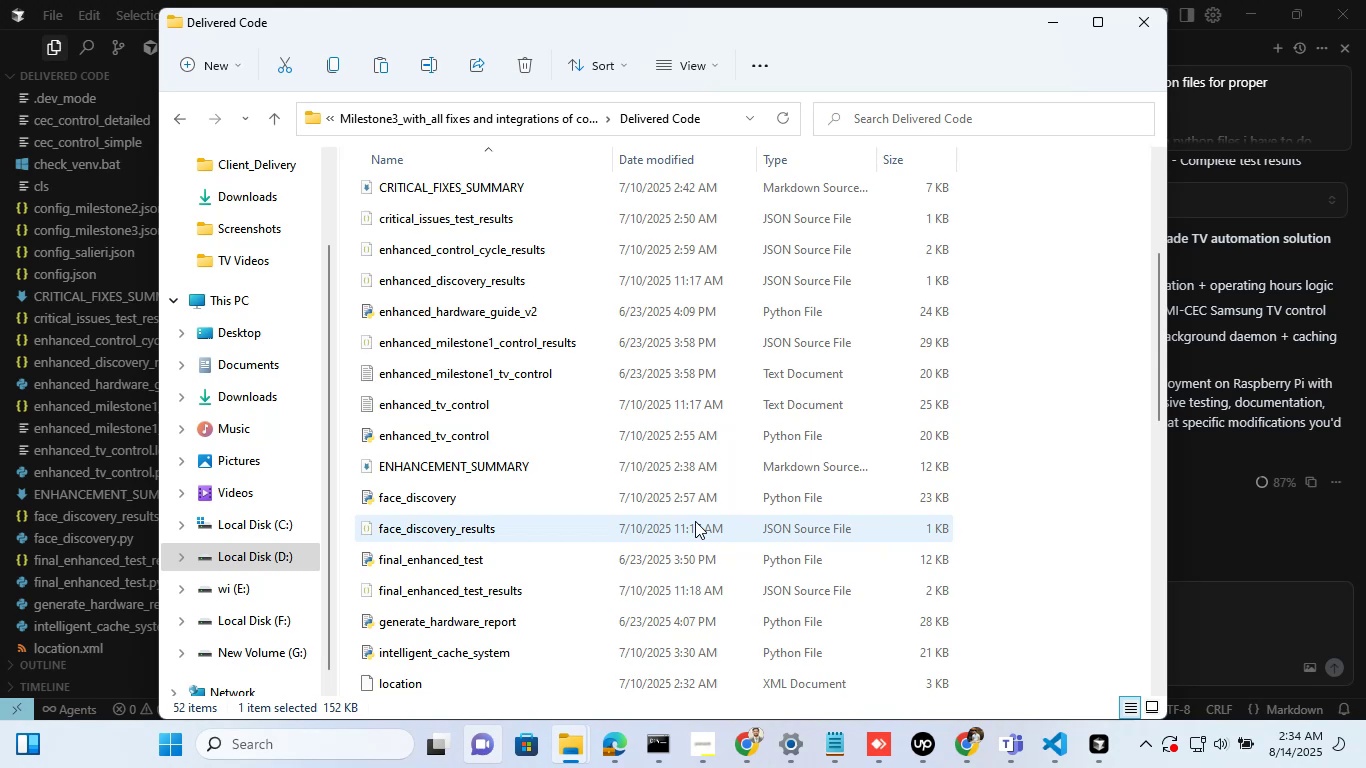 
wait(24.21)
 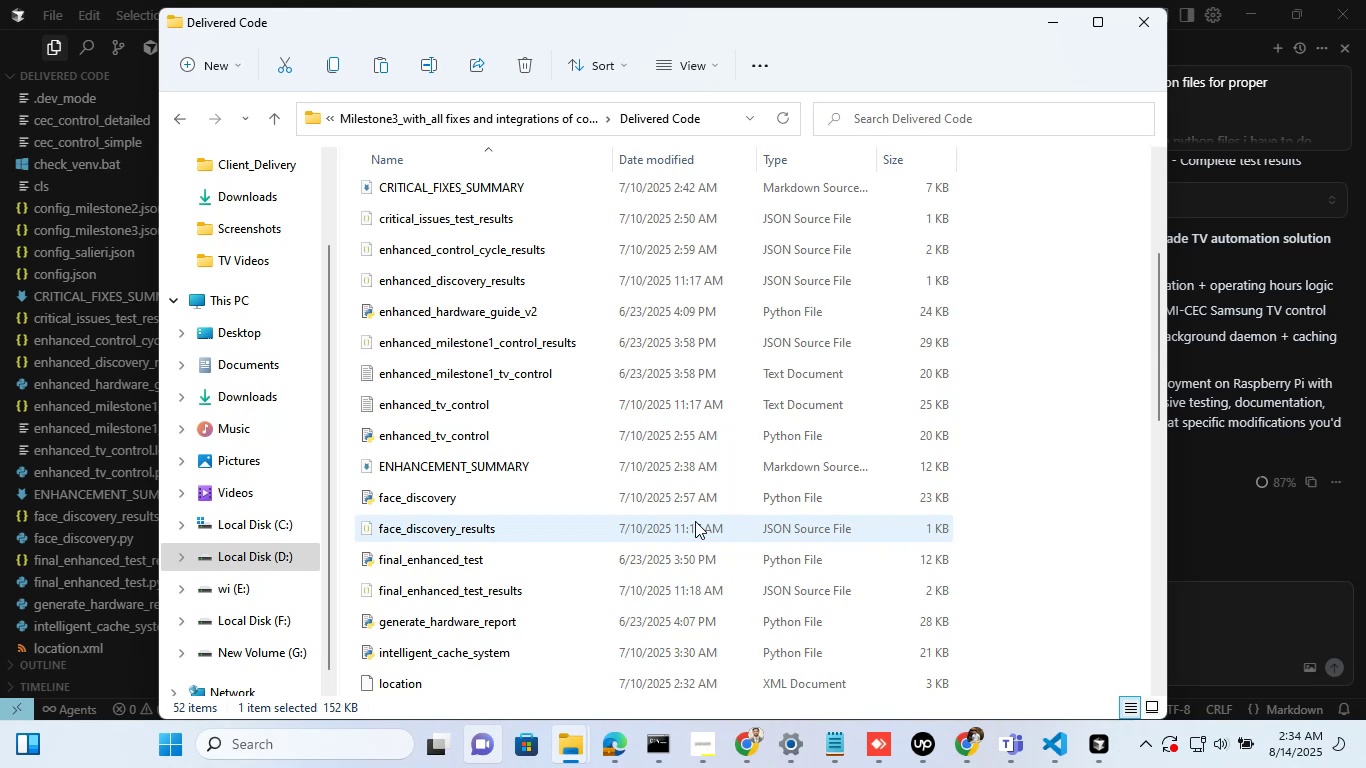 
scroll: coordinate [695, 521], scroll_direction: up, amount: 1.0
 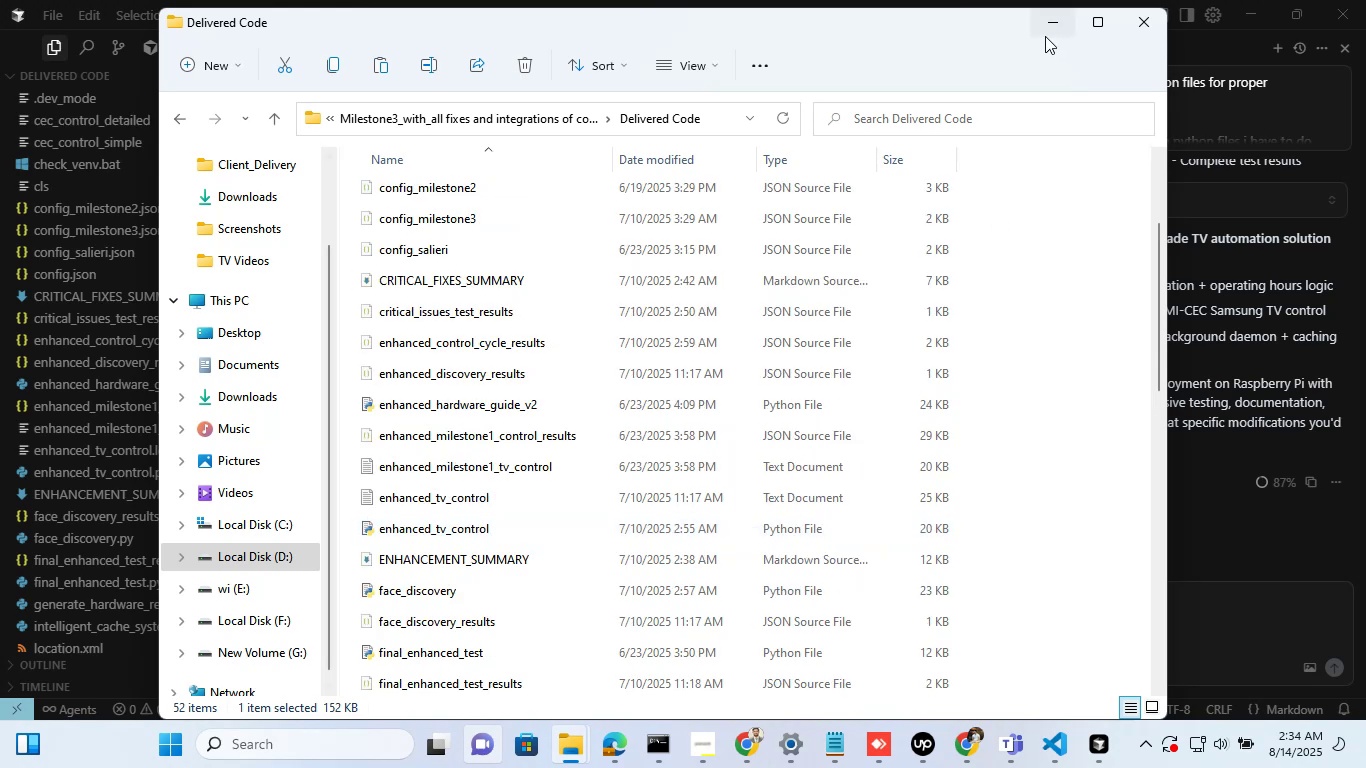 
left_click([1045, 33])
 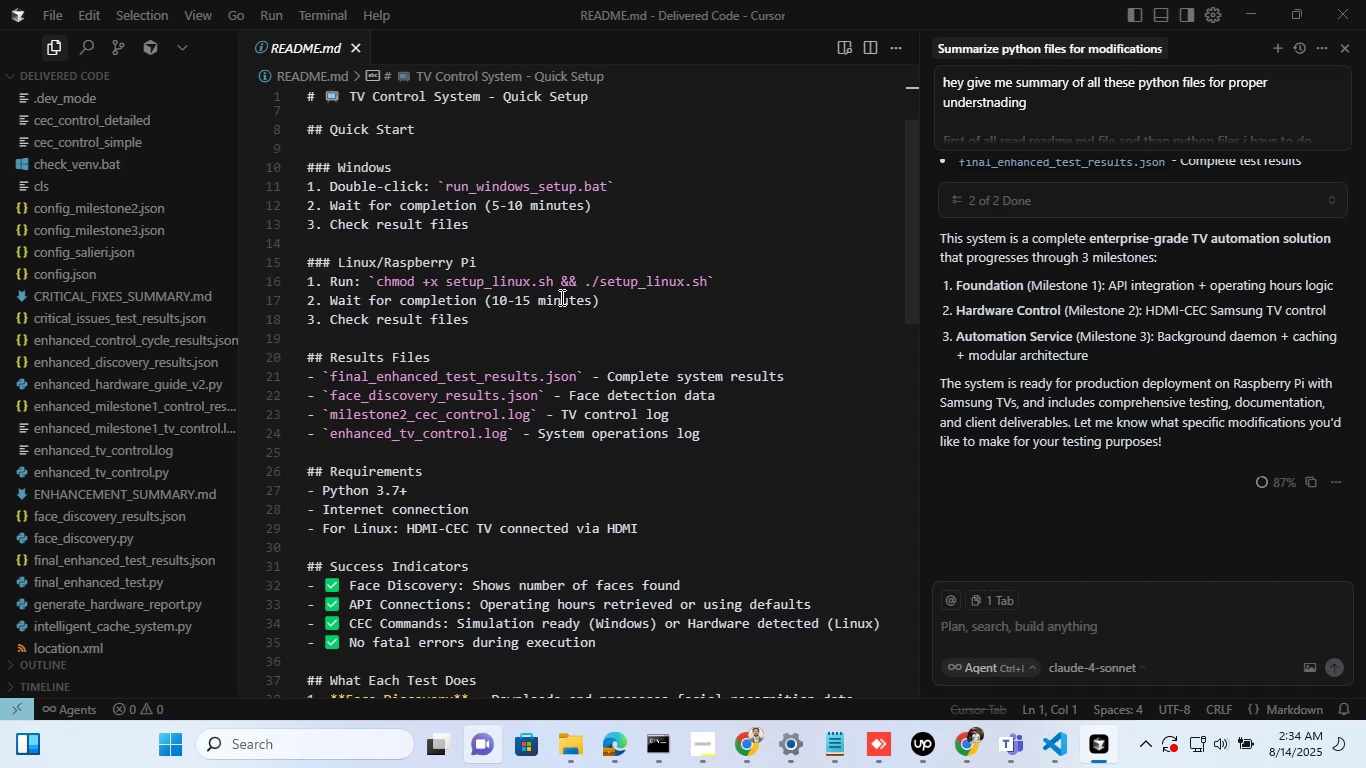 
scroll: coordinate [979, 313], scroll_direction: down, amount: 4.0
 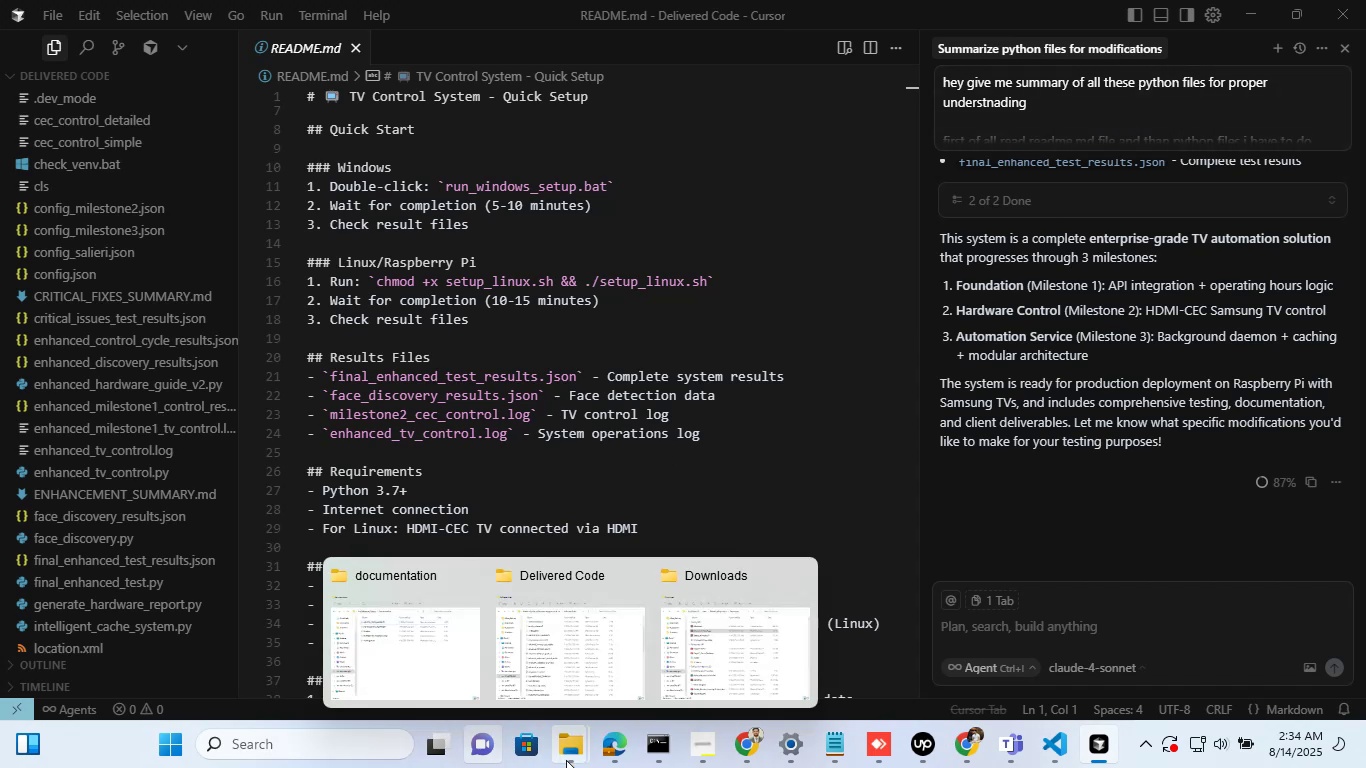 
wait(6.48)
 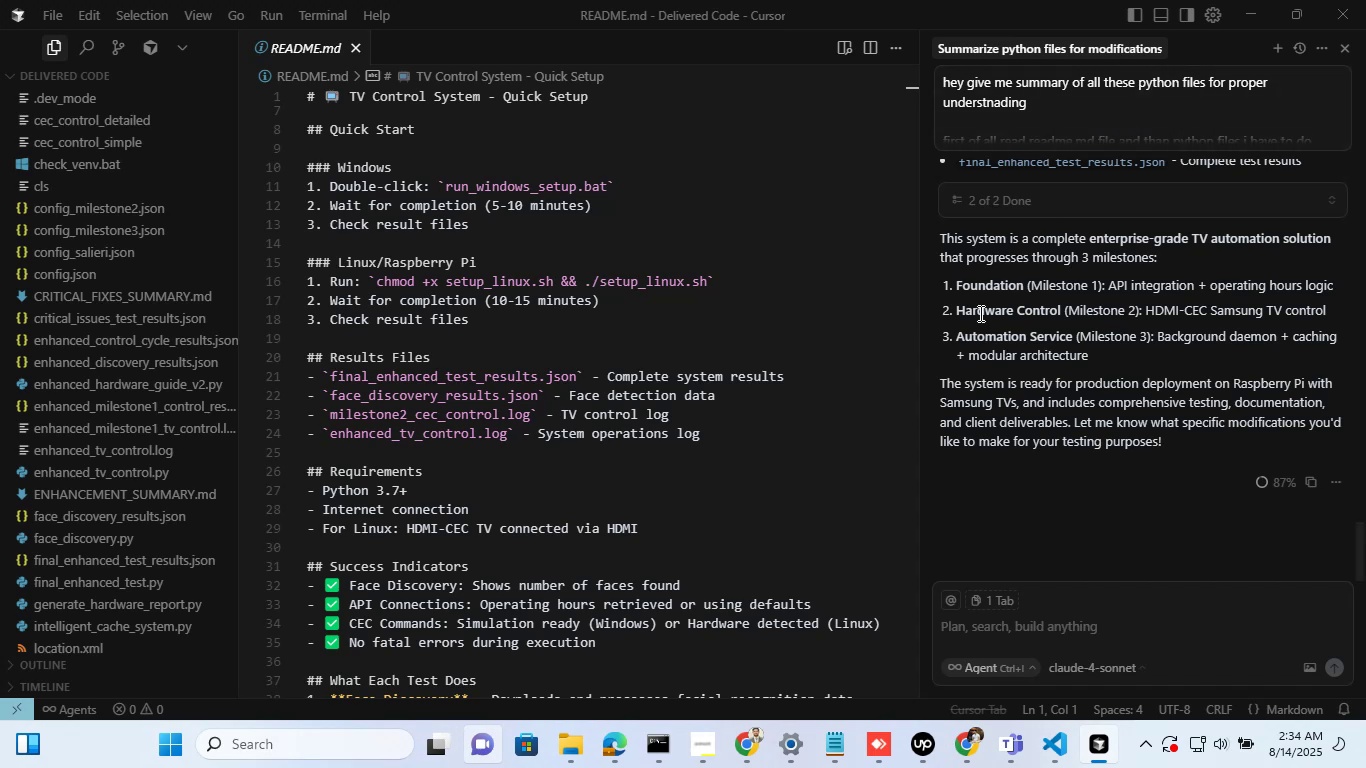 
left_click([441, 677])
 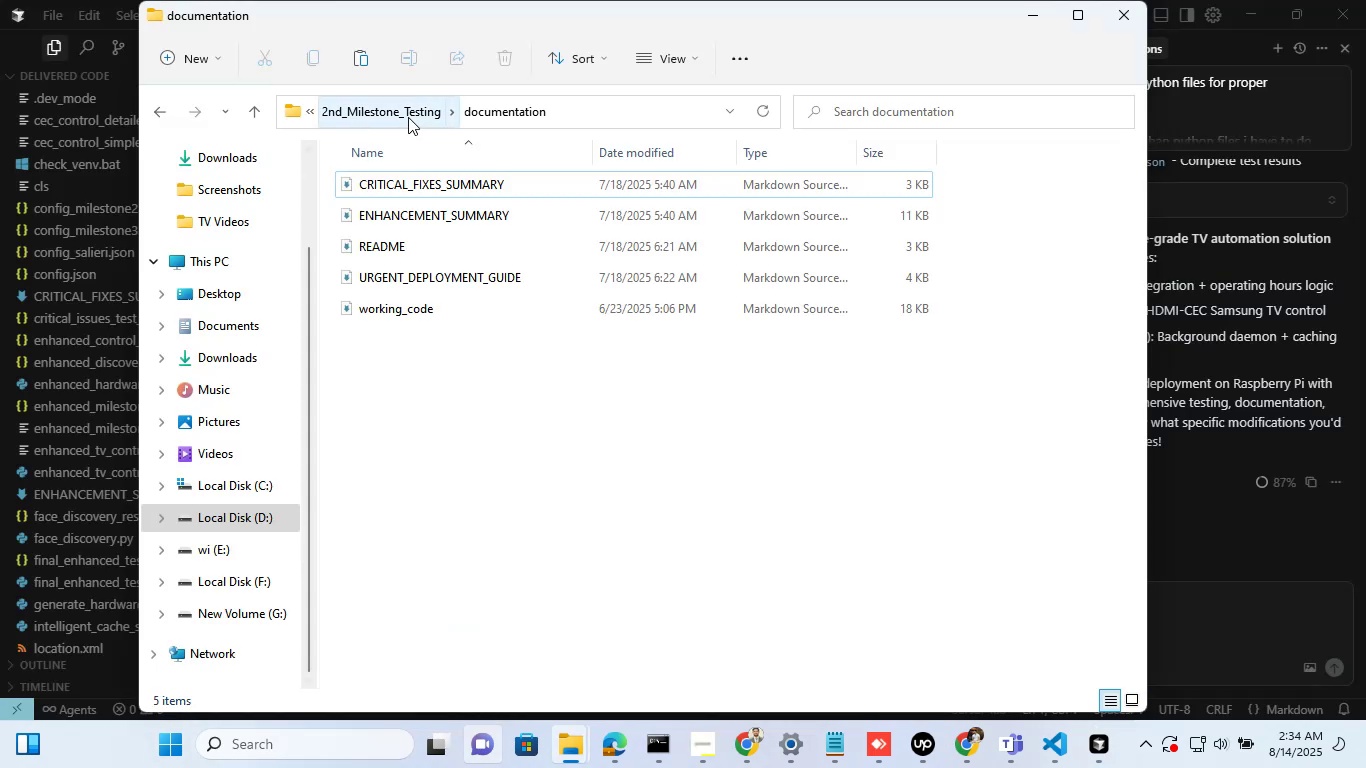 
left_click([408, 117])
 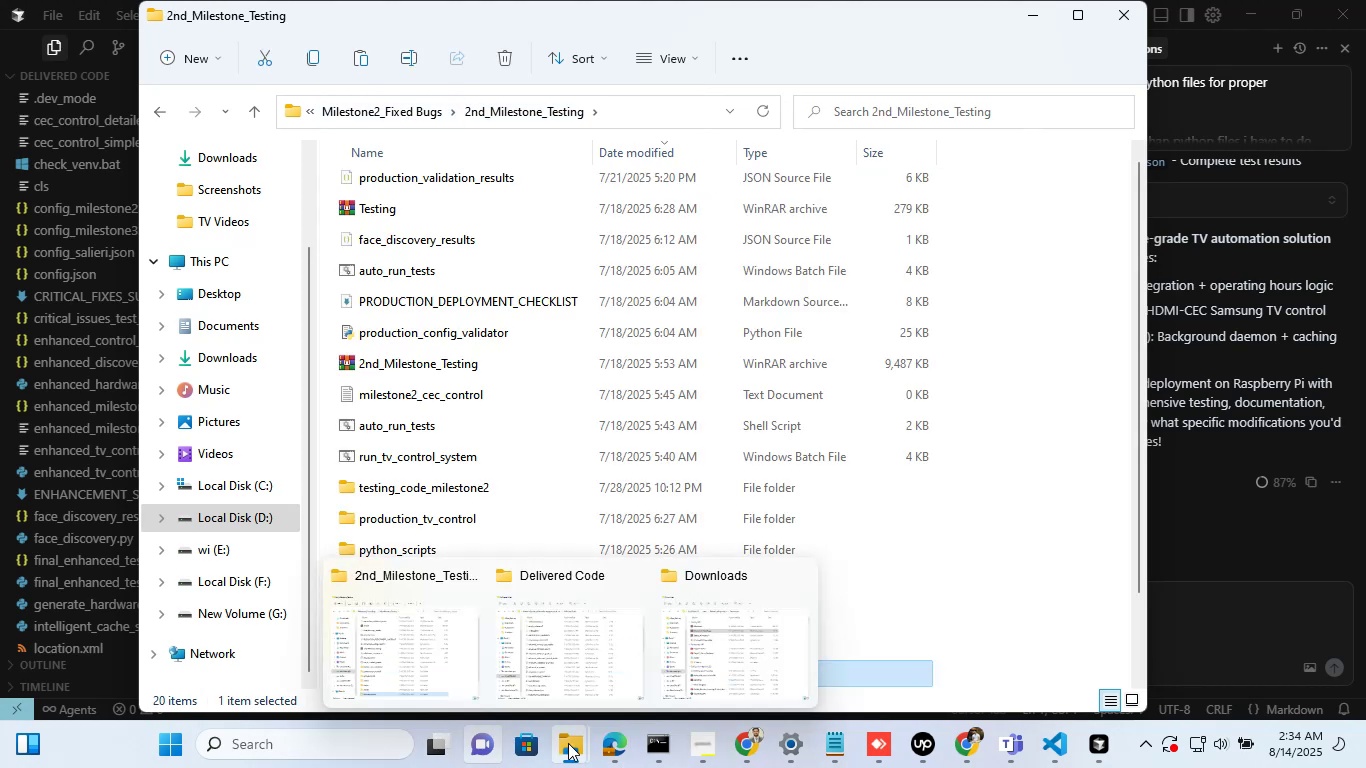 
left_click([614, 656])
 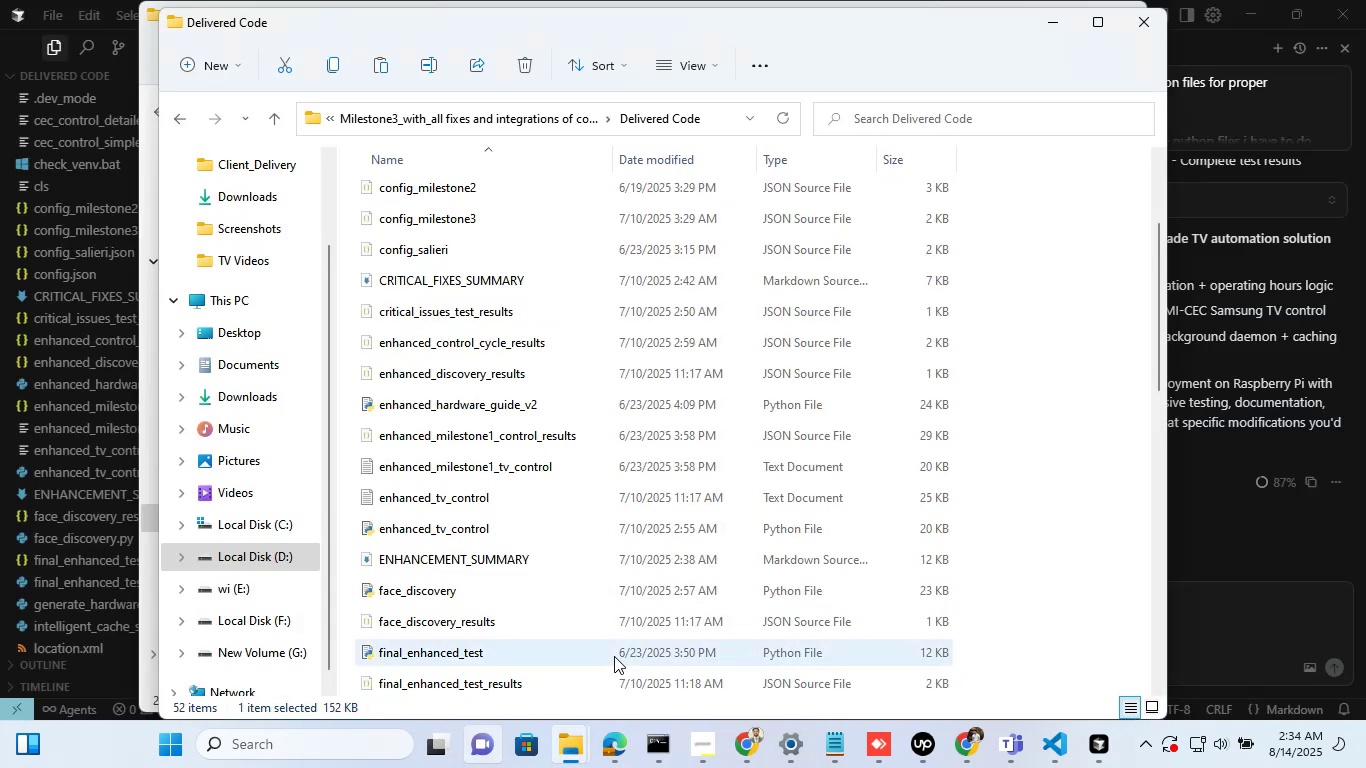 
scroll: coordinate [634, 575], scroll_direction: up, amount: 5.0
 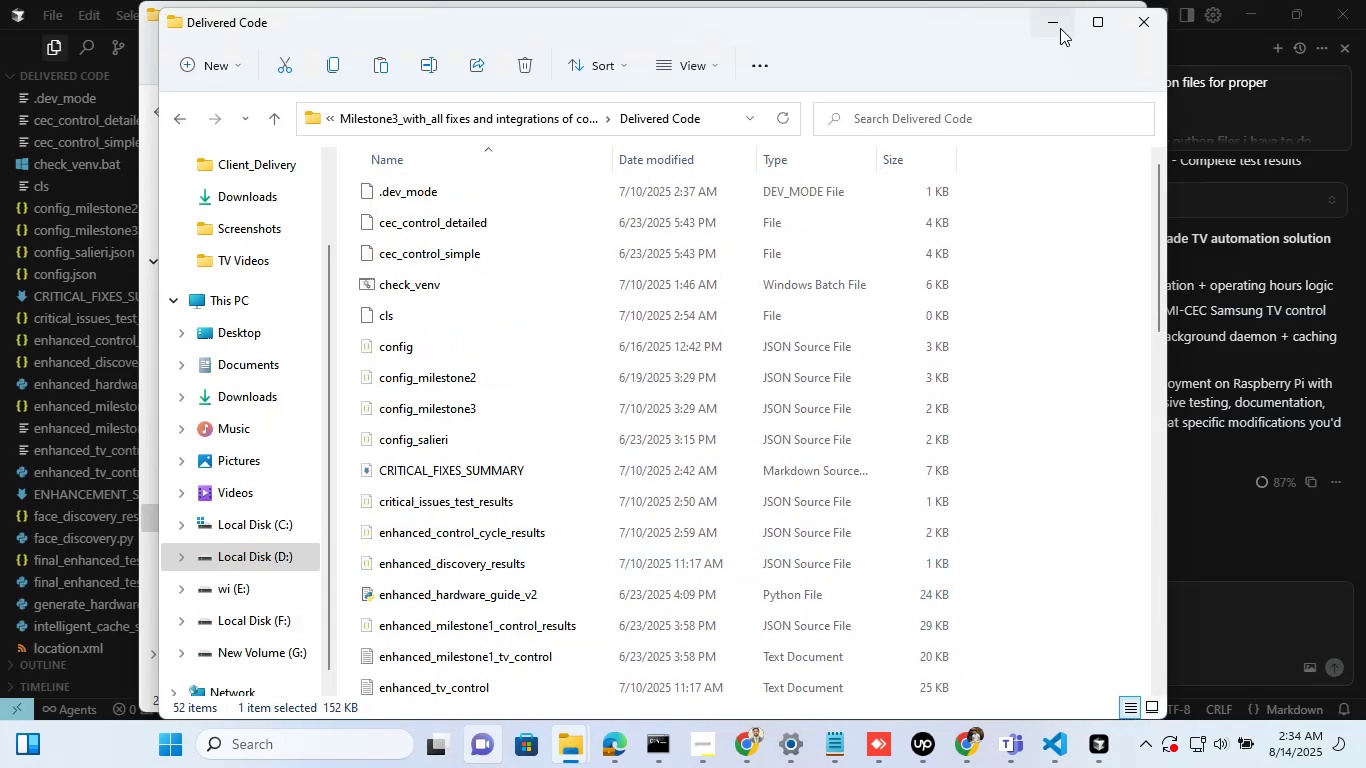 
left_click([1060, 28])
 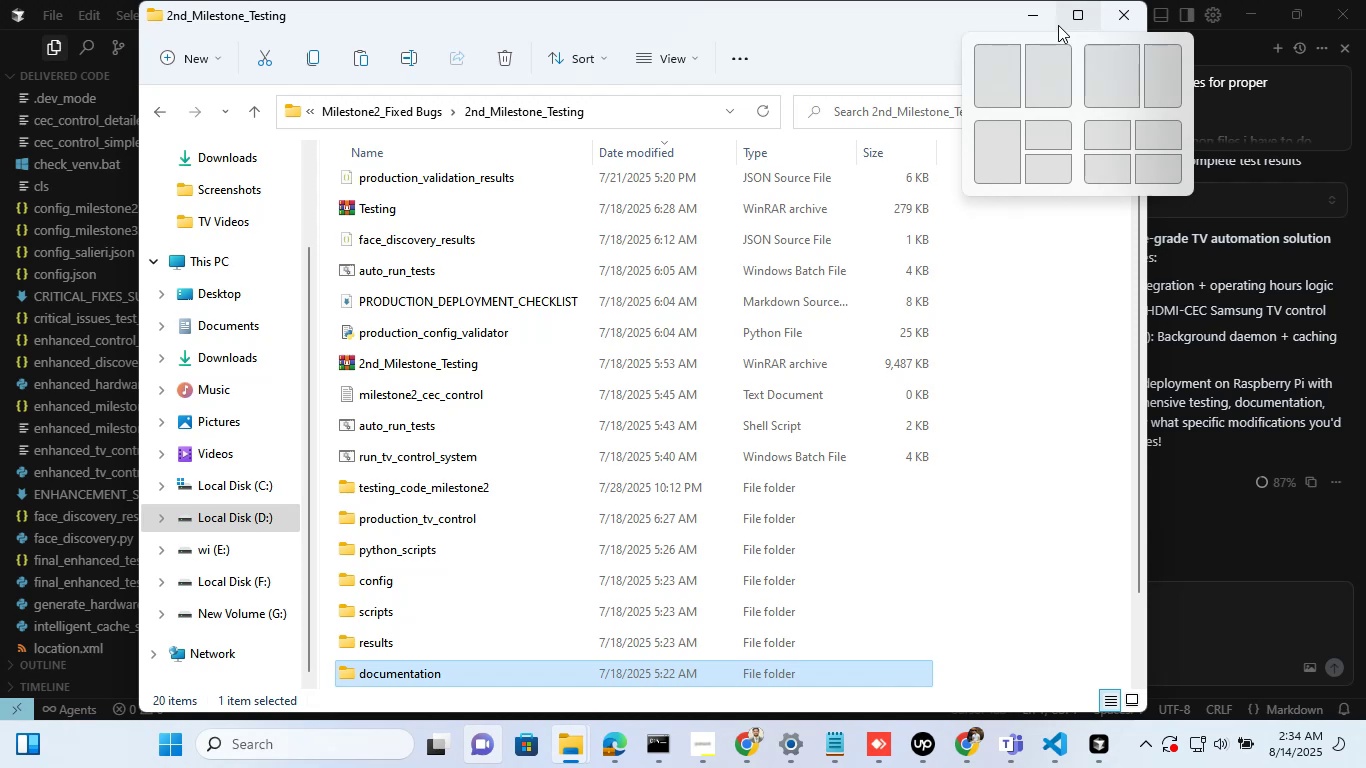 
left_click([1044, 23])
 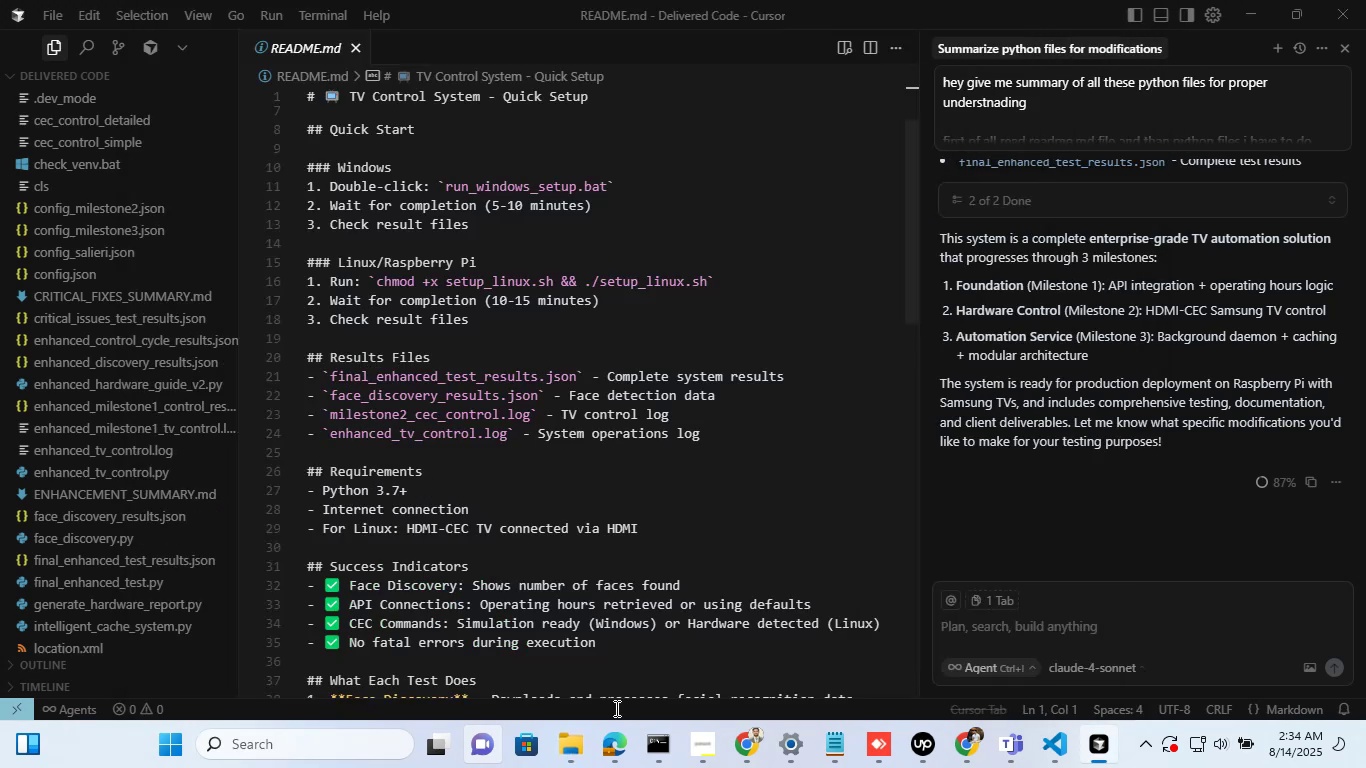 
mouse_move([633, 753])
 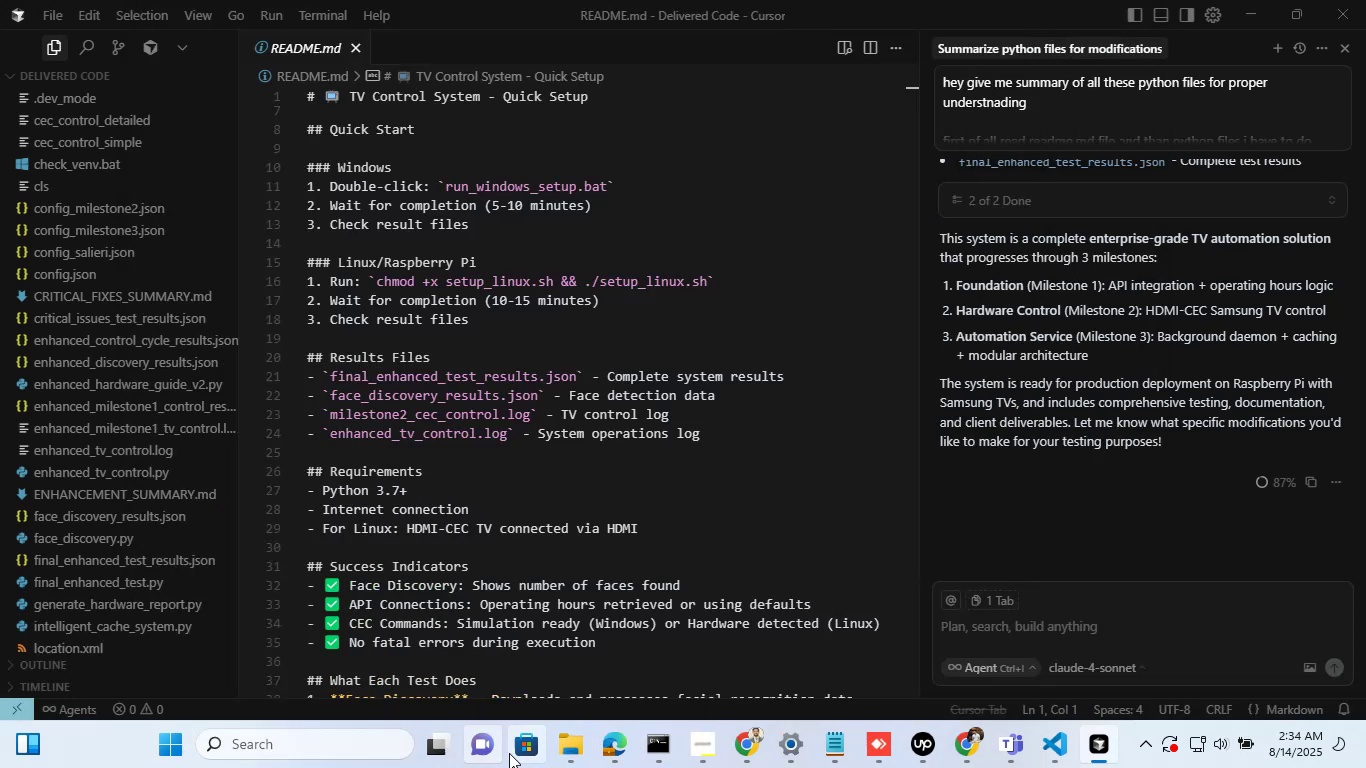 
mouse_move([552, 727])
 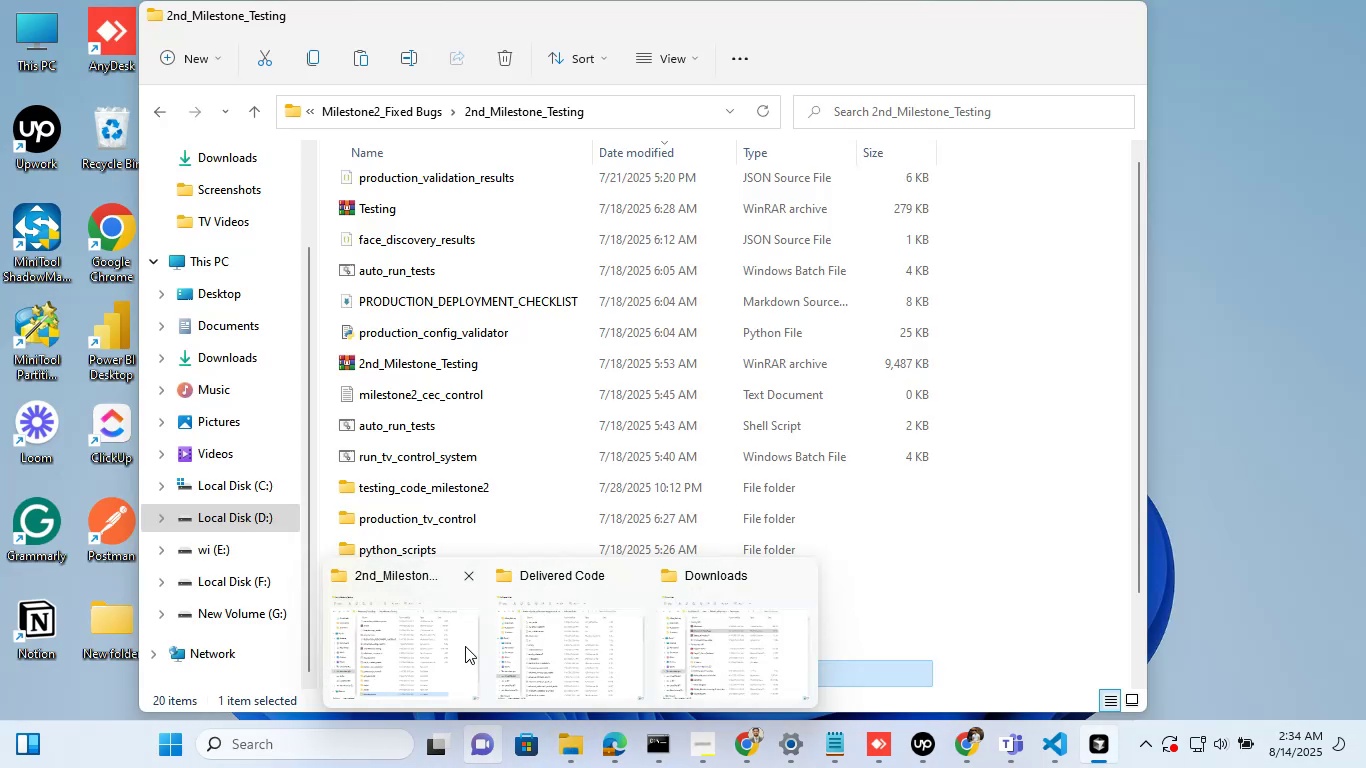 
left_click([465, 646])
 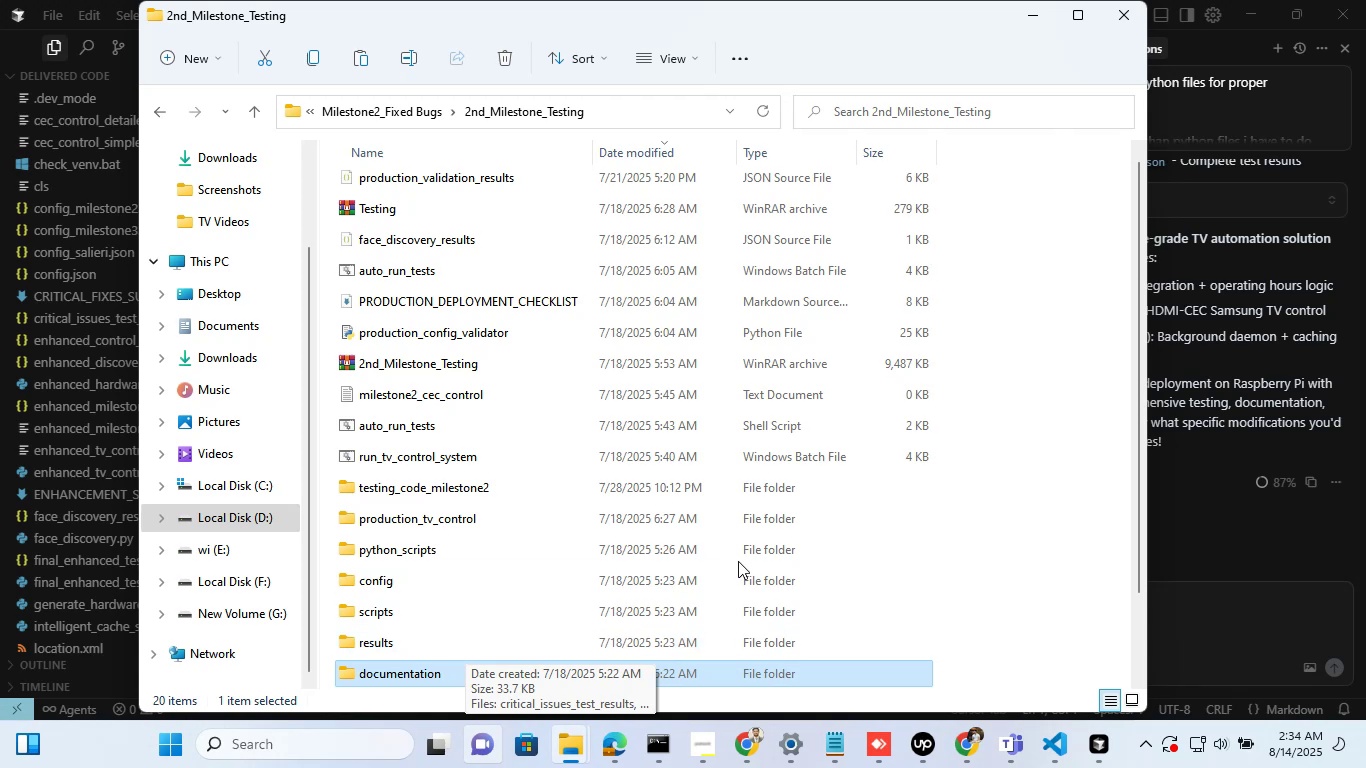 
wait(7.15)
 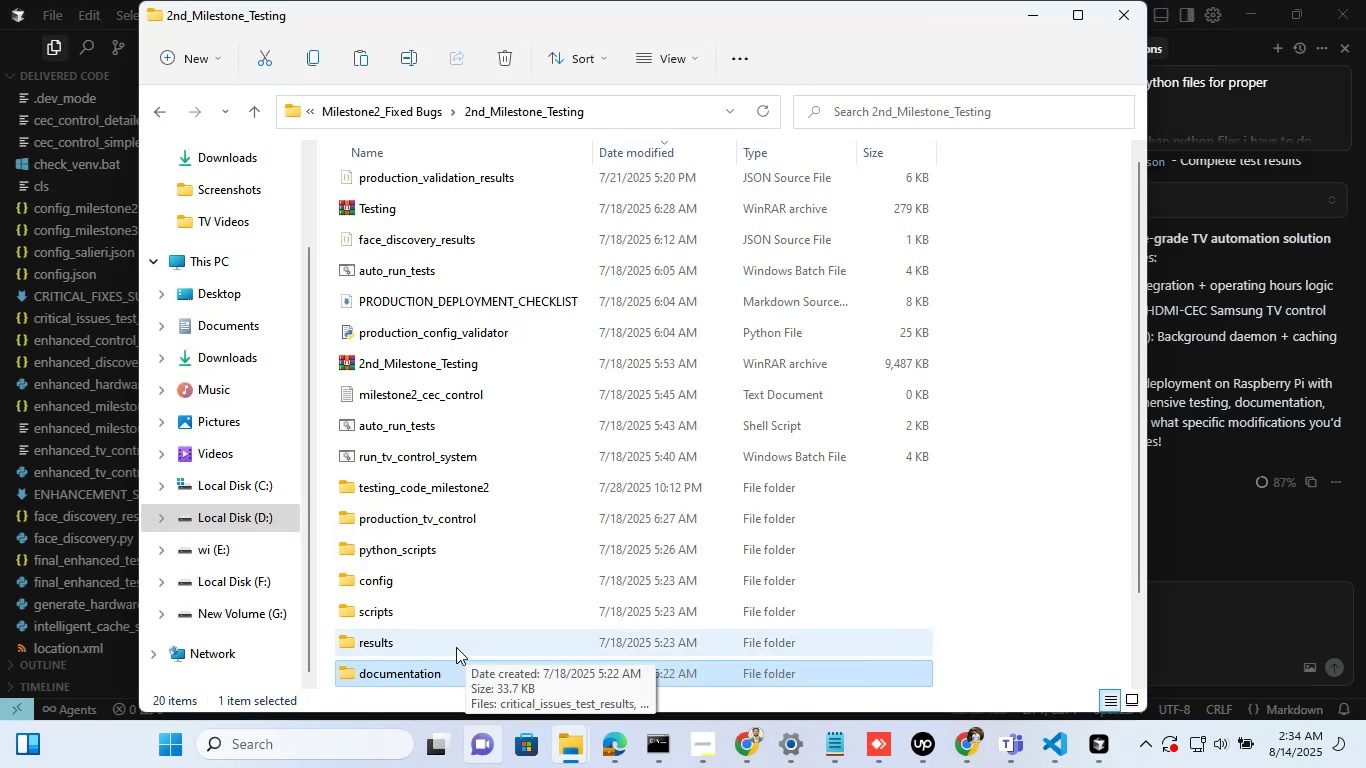 
left_click([1071, 751])
 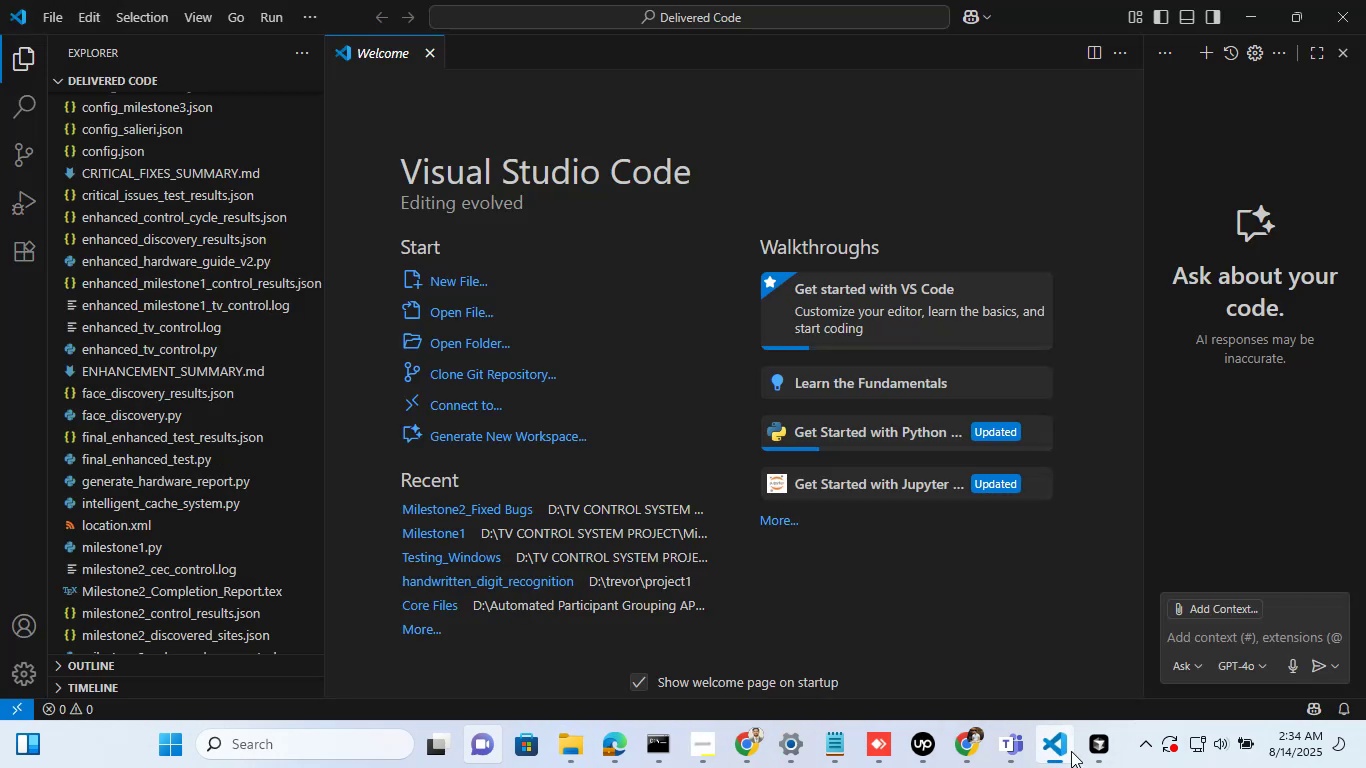 
left_click([1071, 751])
 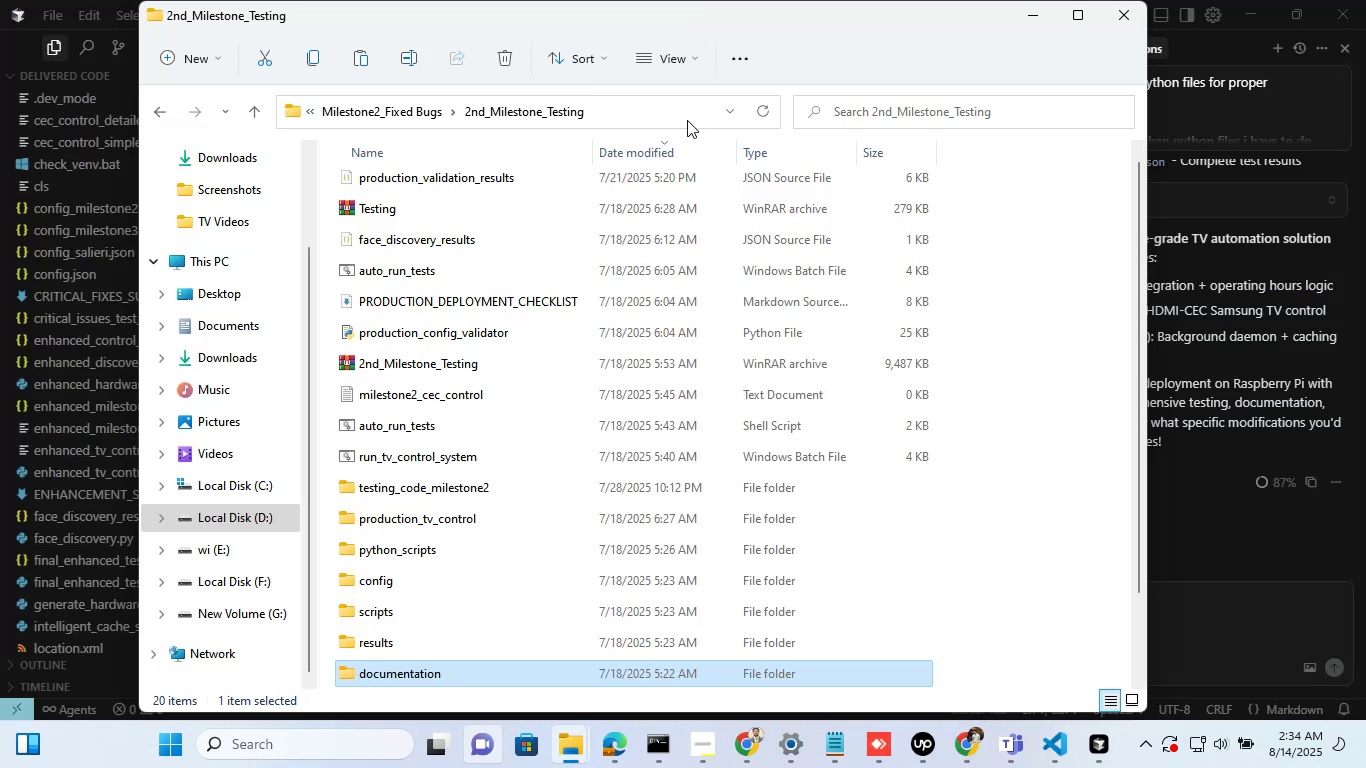 
scroll: coordinate [500, 459], scroll_direction: down, amount: 4.0
 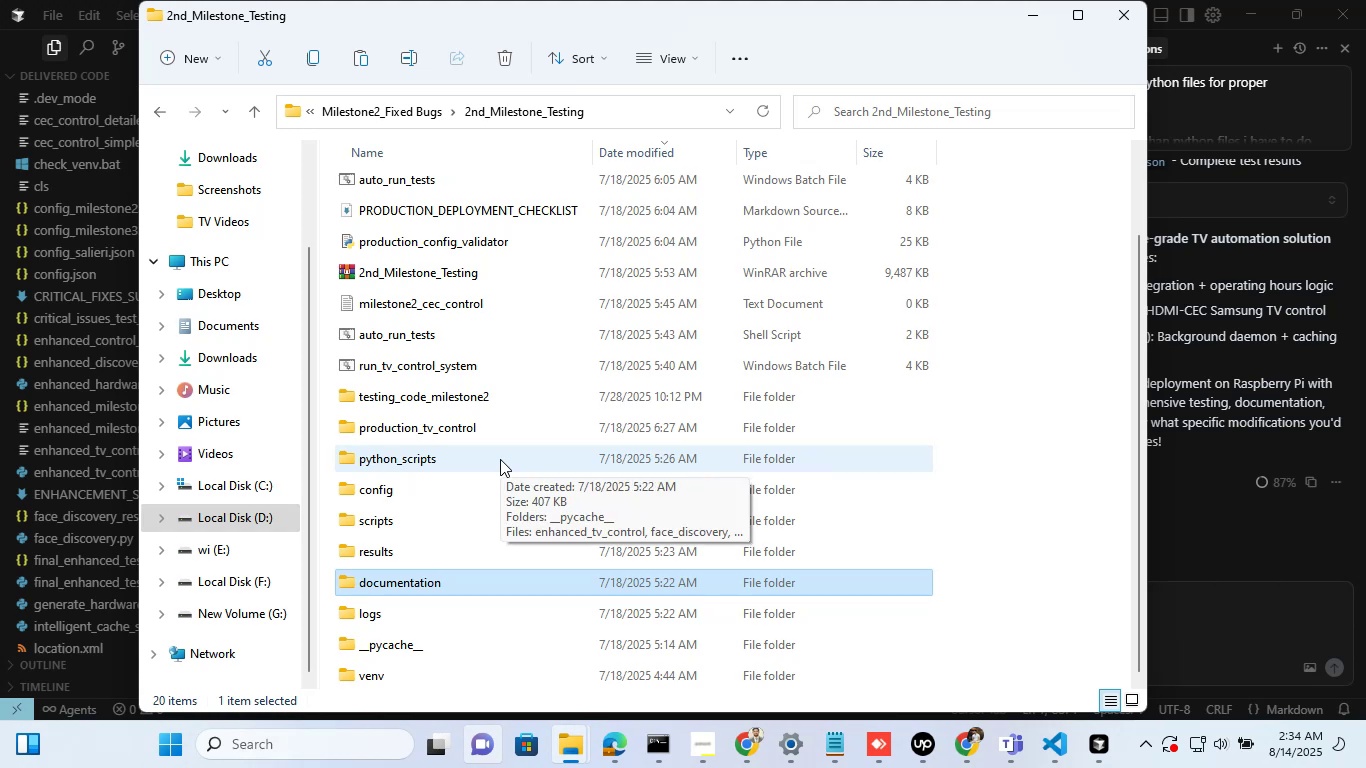 
mouse_move([520, 412])
 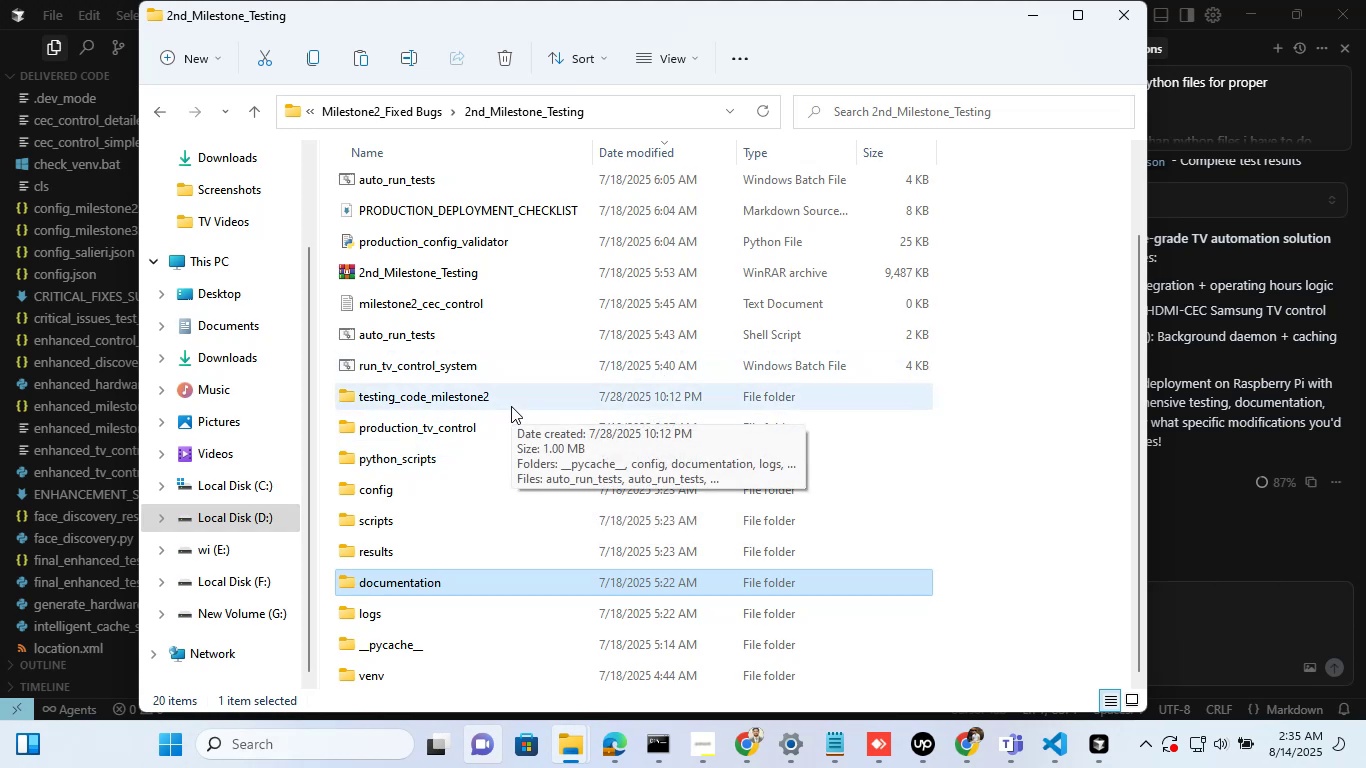 
double_click([511, 406])
 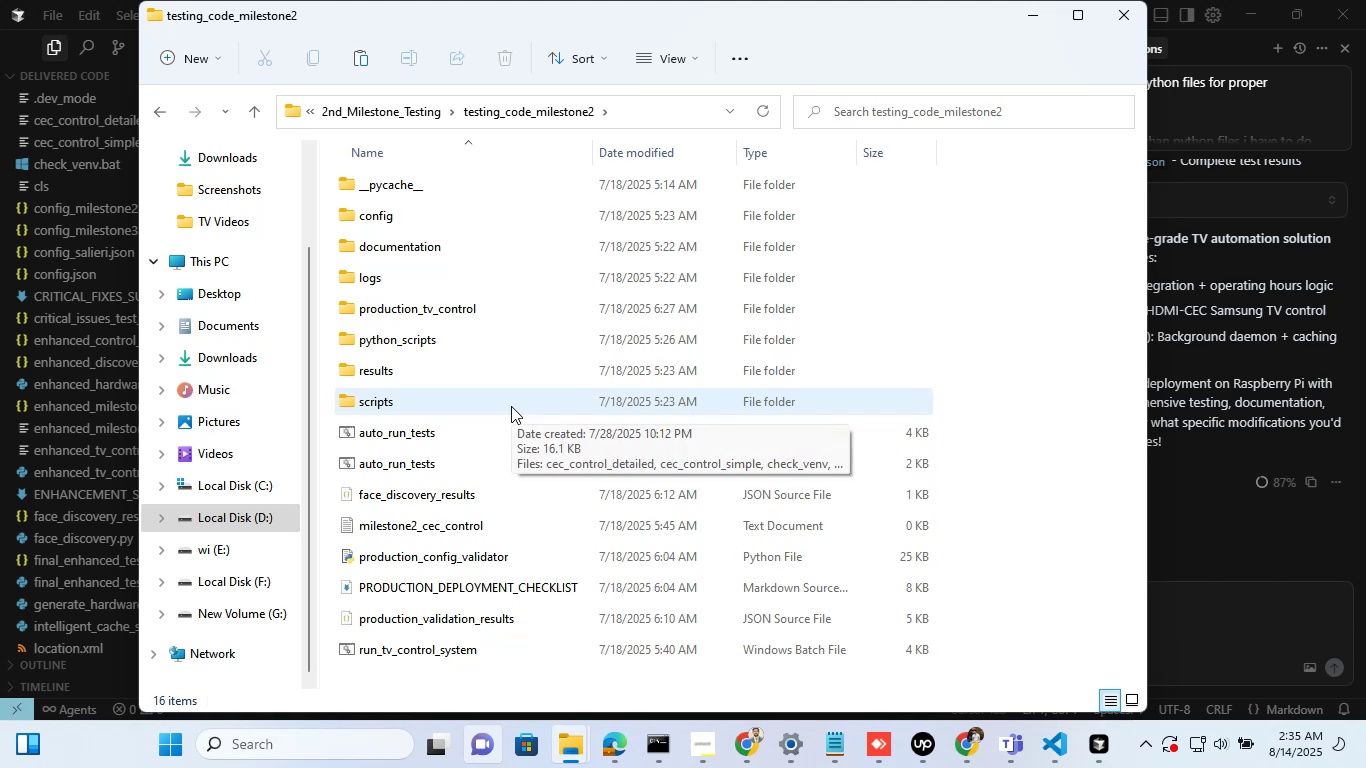 
scroll: coordinate [511, 406], scroll_direction: down, amount: 5.0
 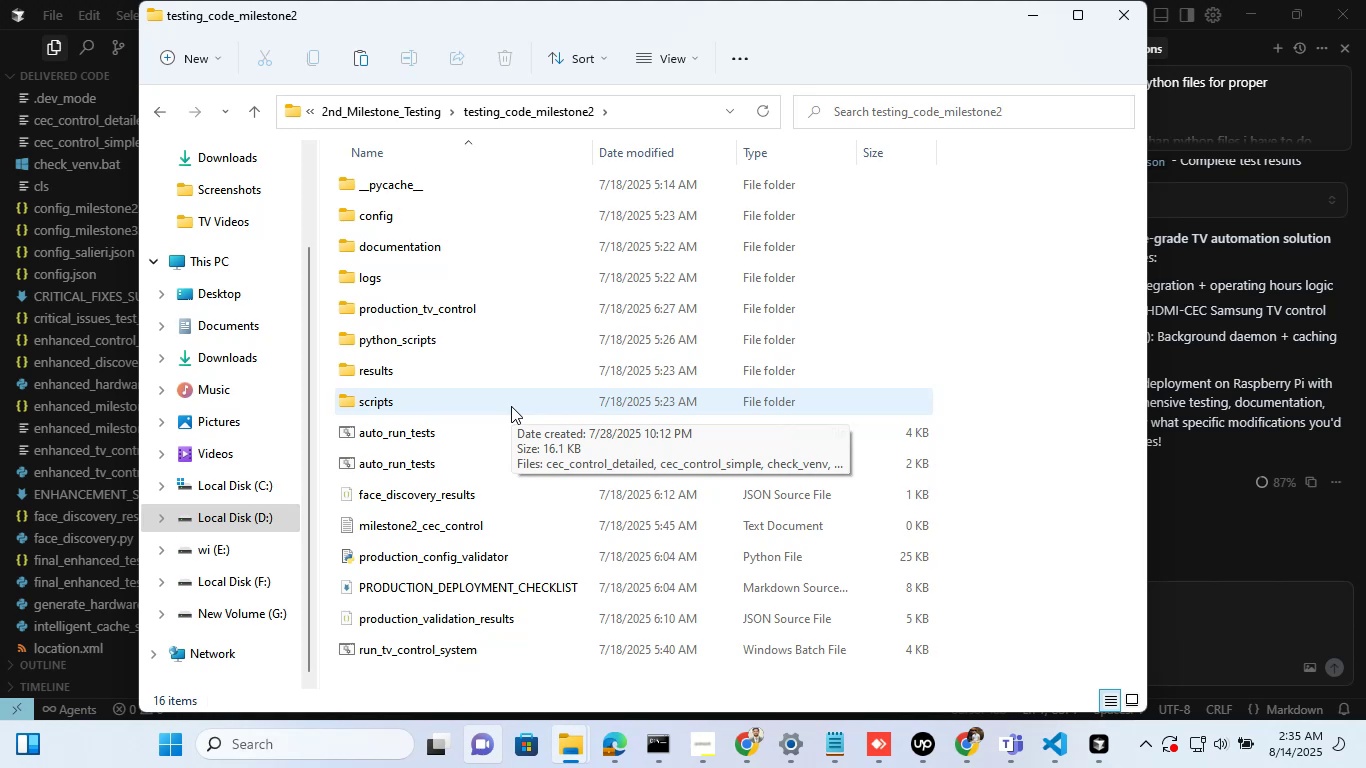 
wait(15.48)
 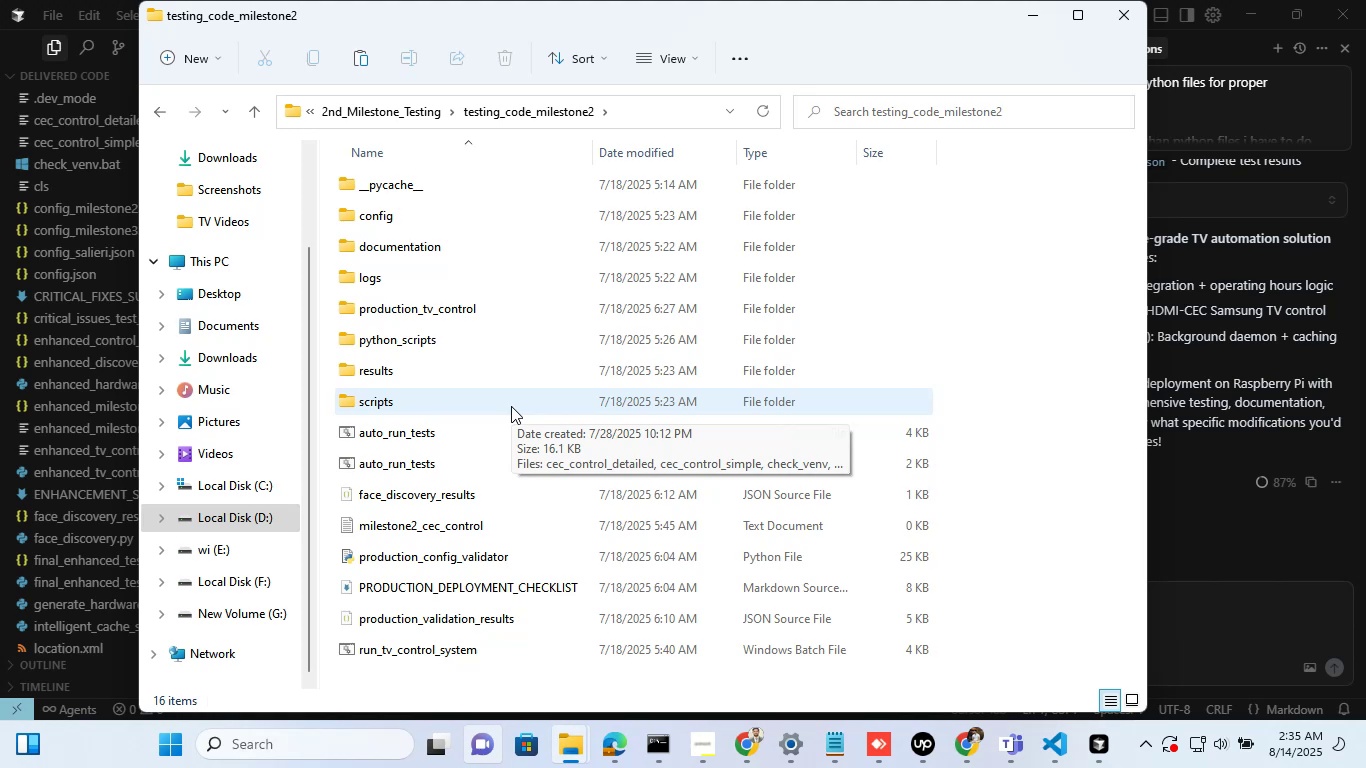 
scroll: coordinate [511, 406], scroll_direction: up, amount: 4.0
 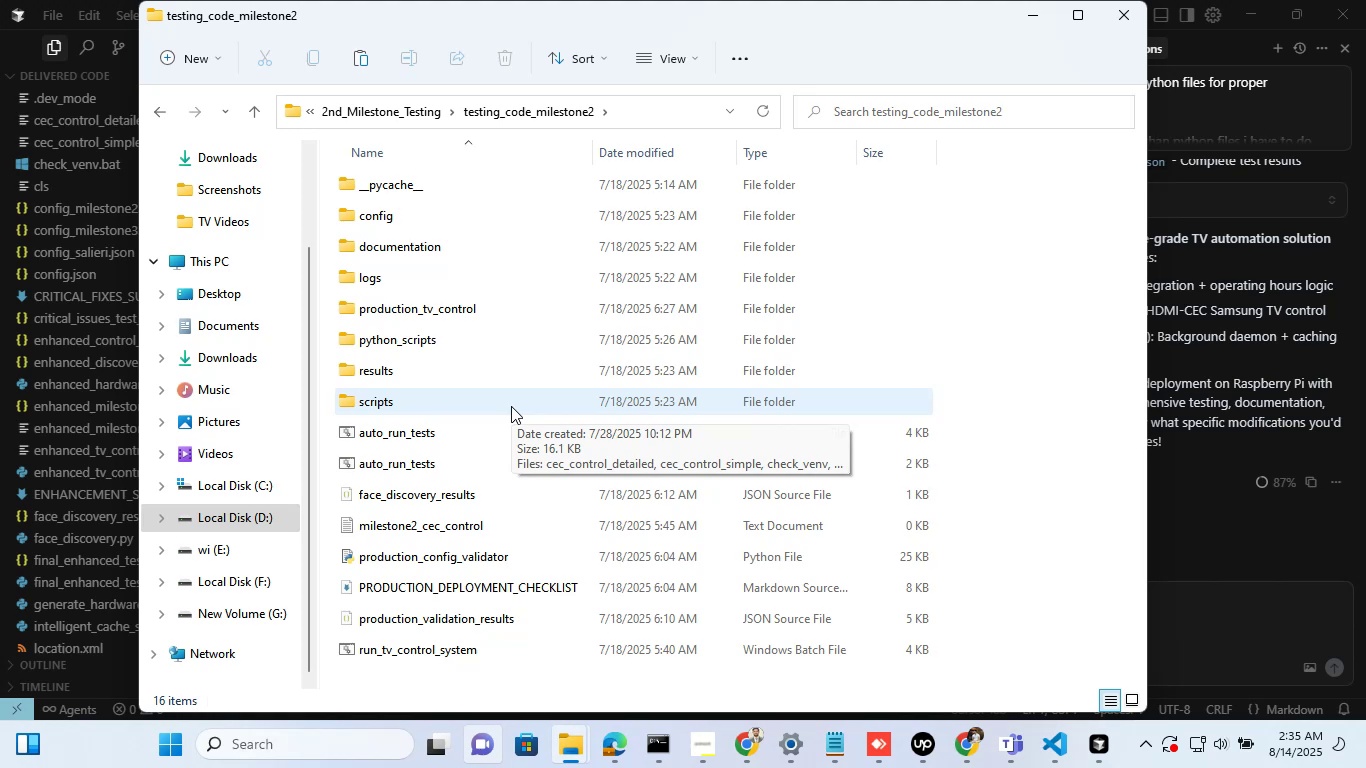 
wait(7.42)
 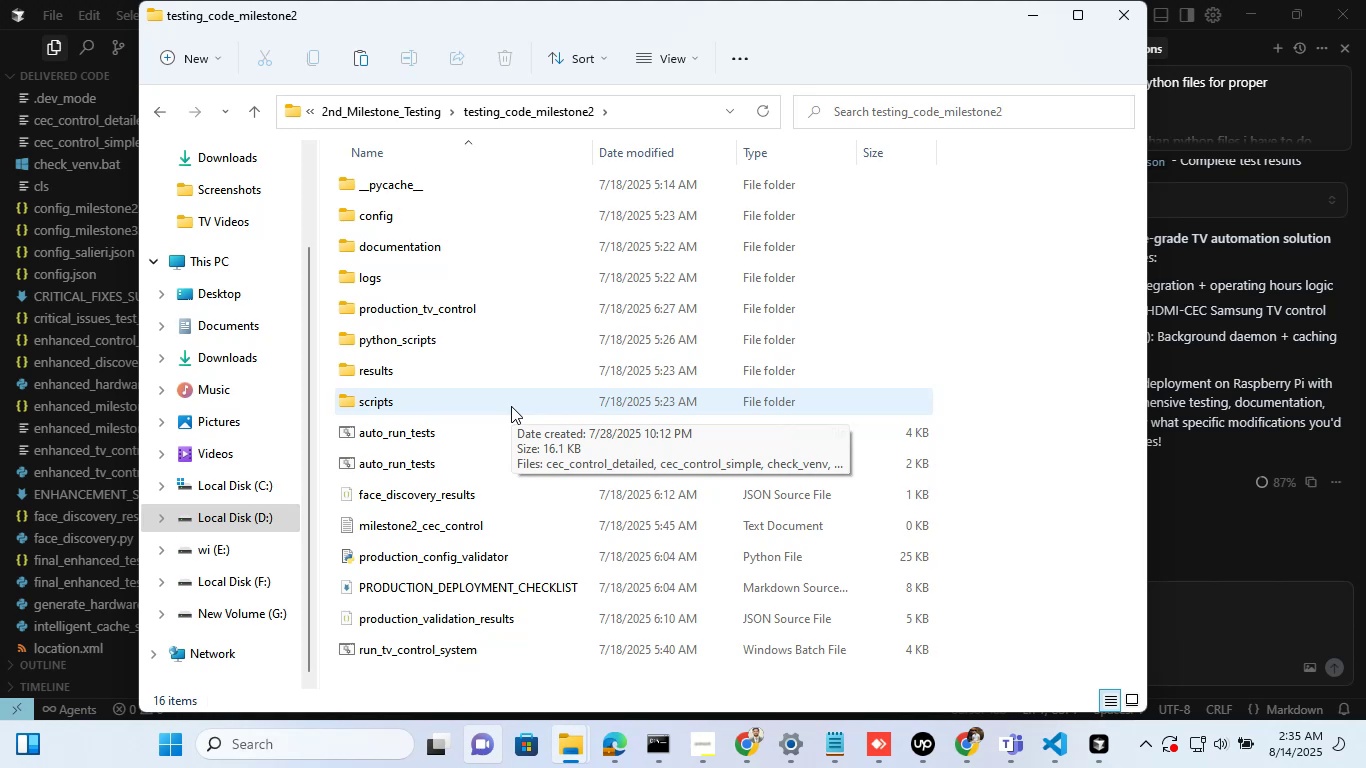 
double_click([445, 255])
 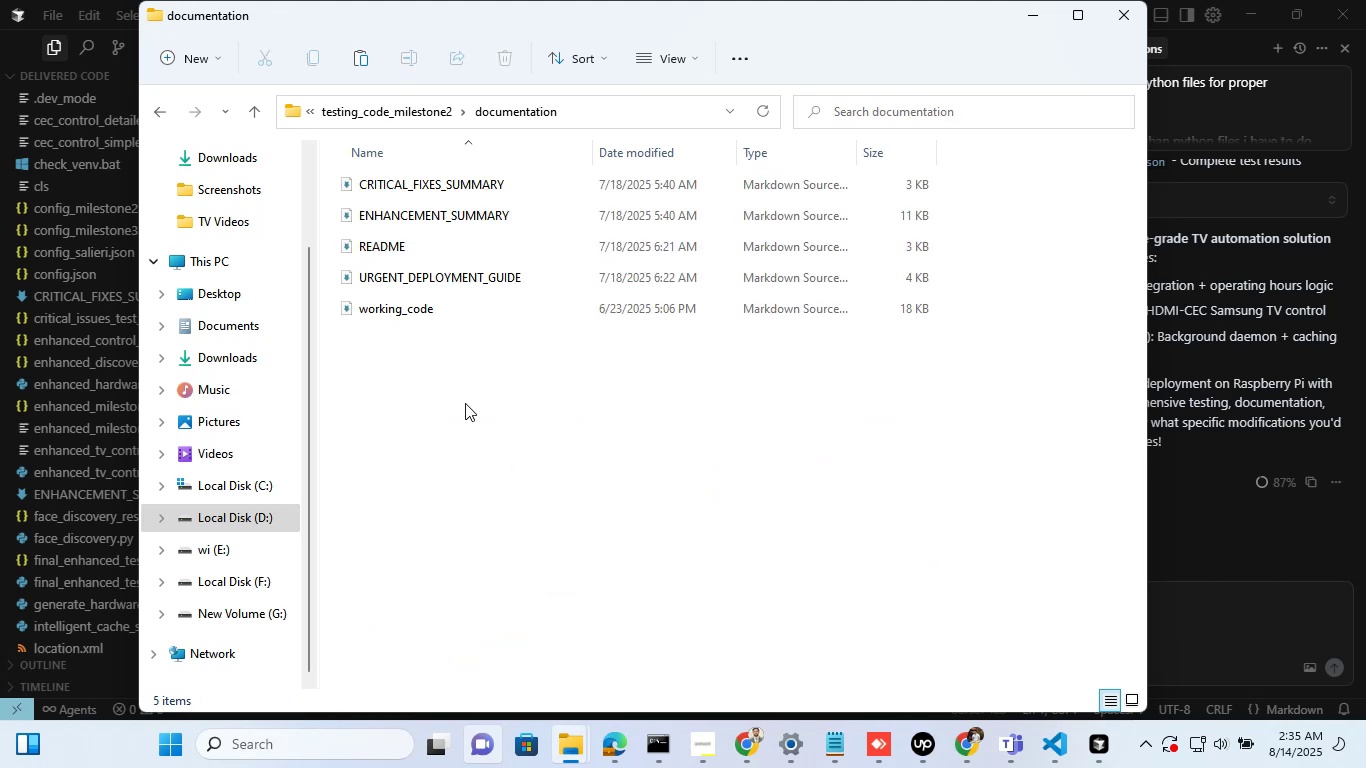 
left_click([393, 115])
 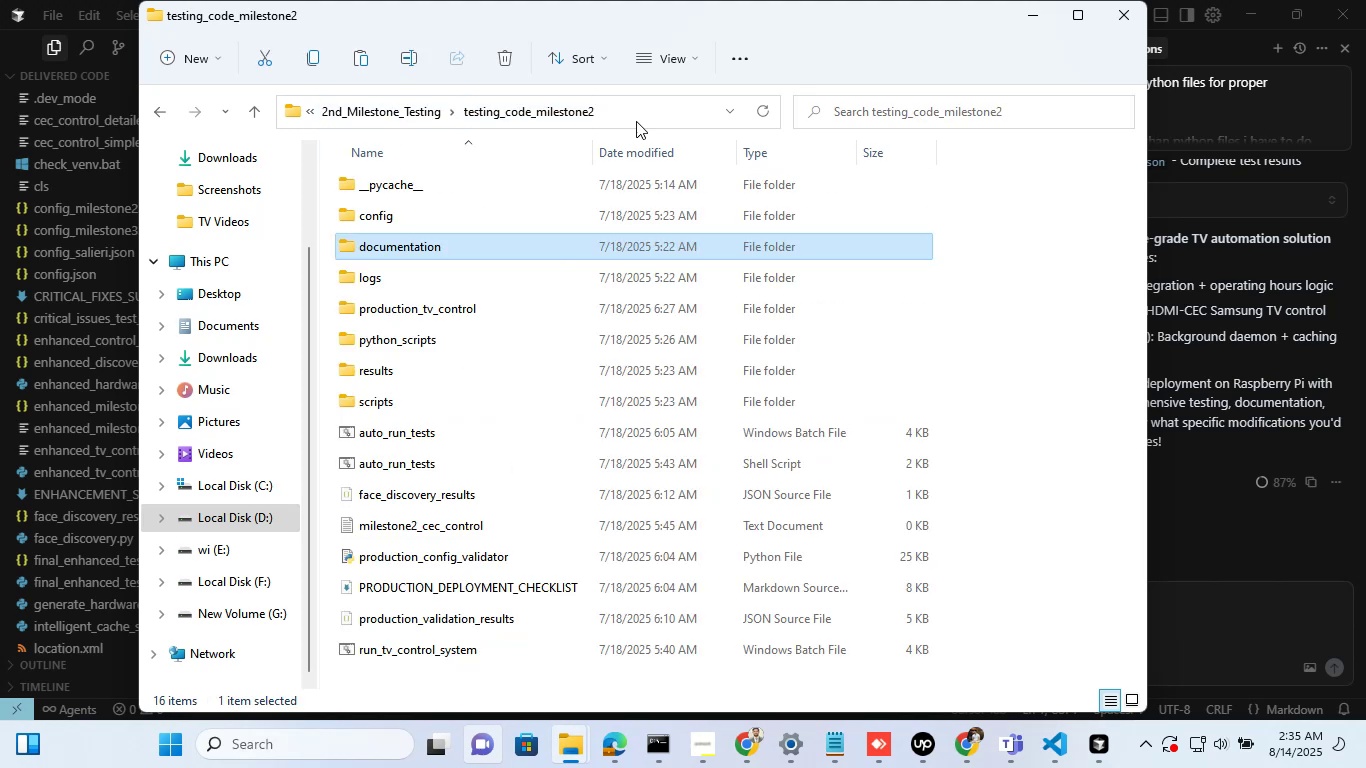 
left_click([648, 108])
 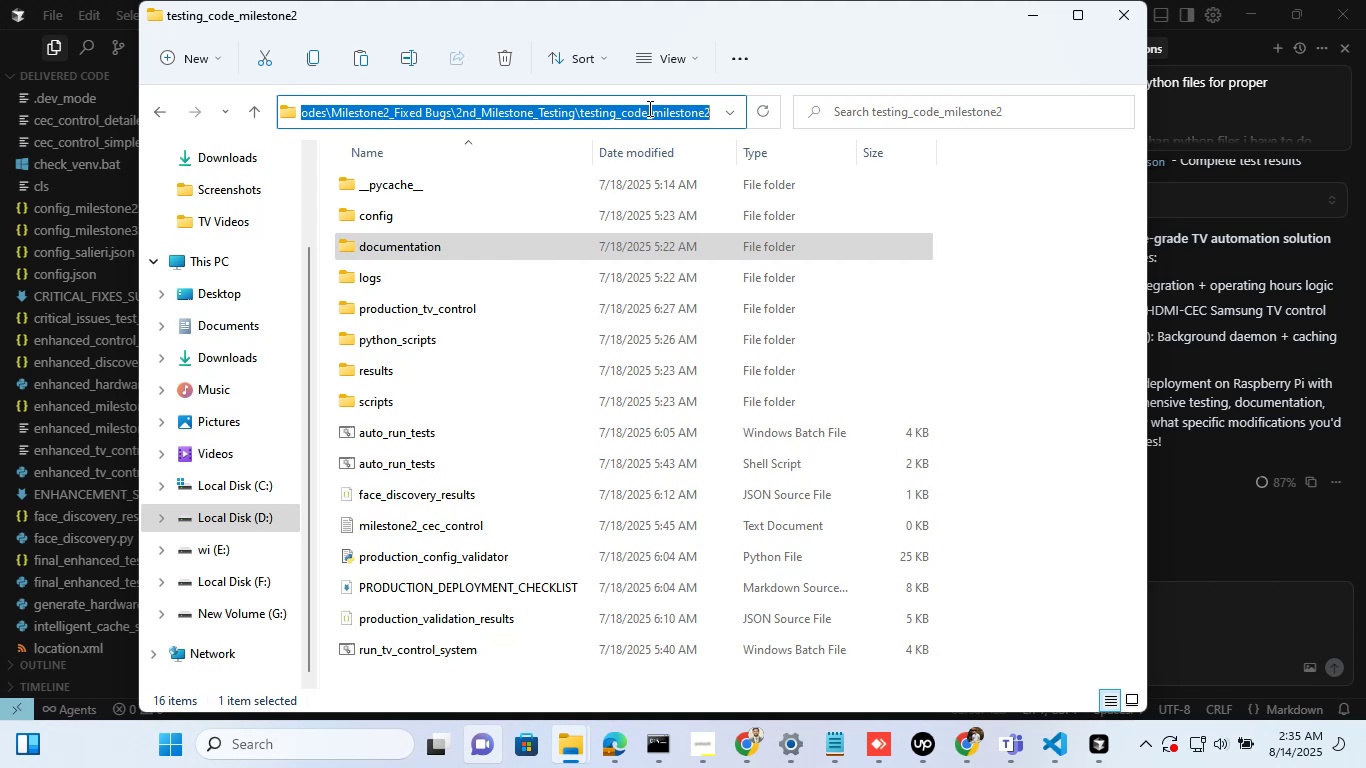 
key(Backspace)
type(c,d)
key(Backspace)
key(Backspace)
type(md )
 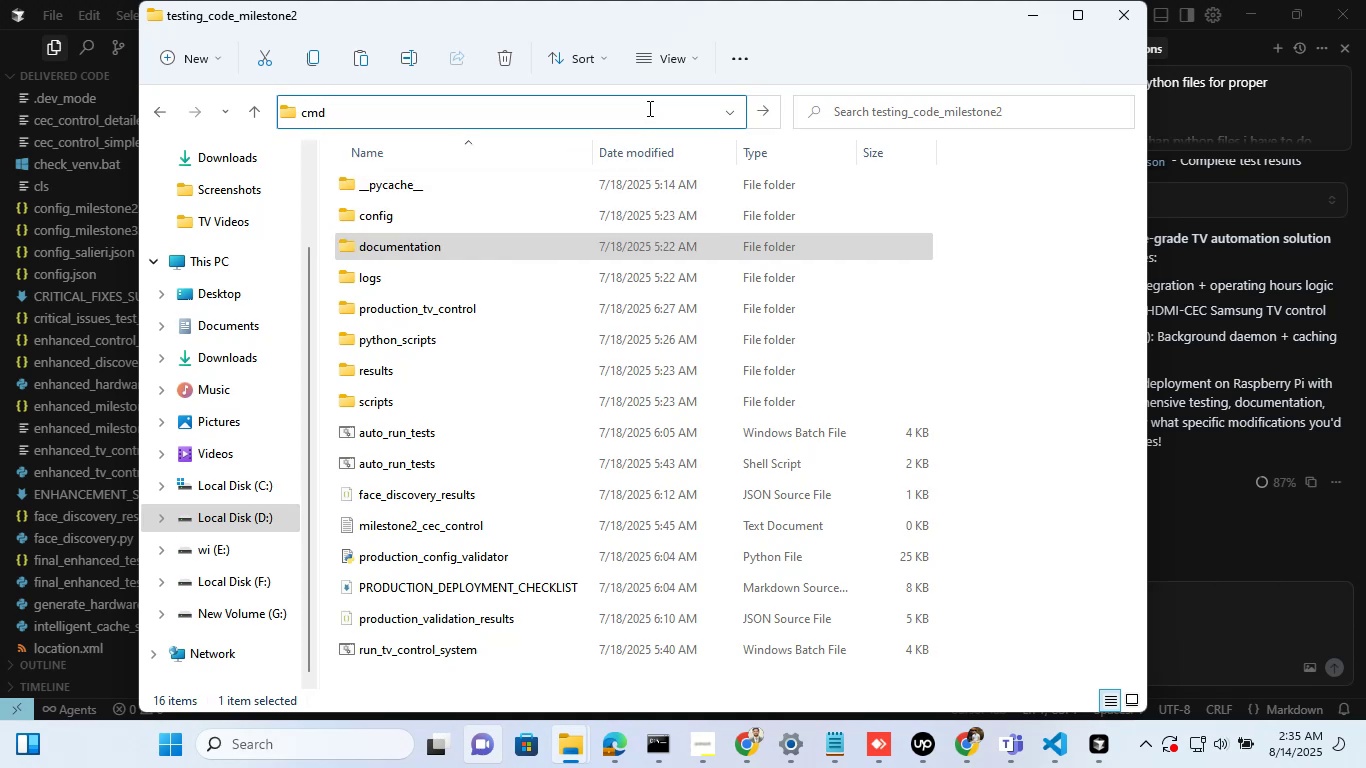 
key(Enter)
 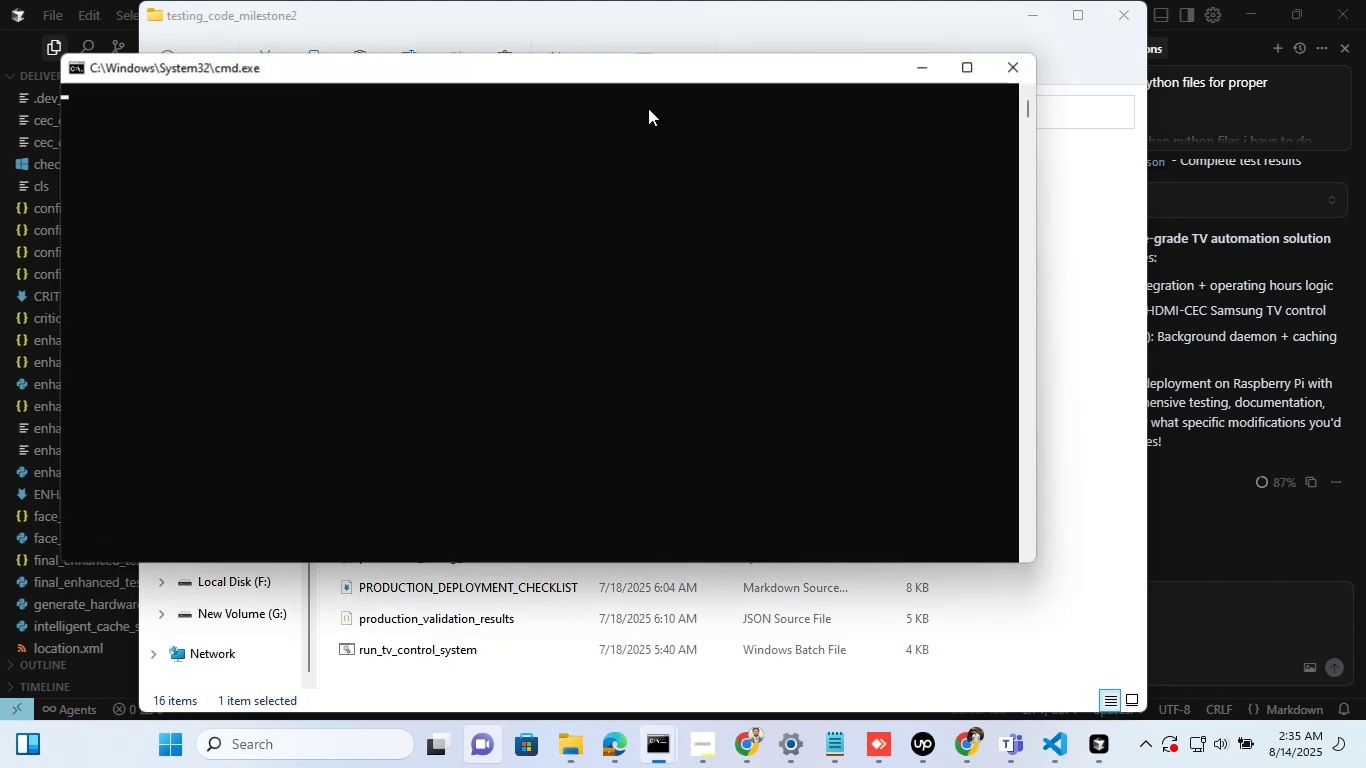 
type(cursor .)
 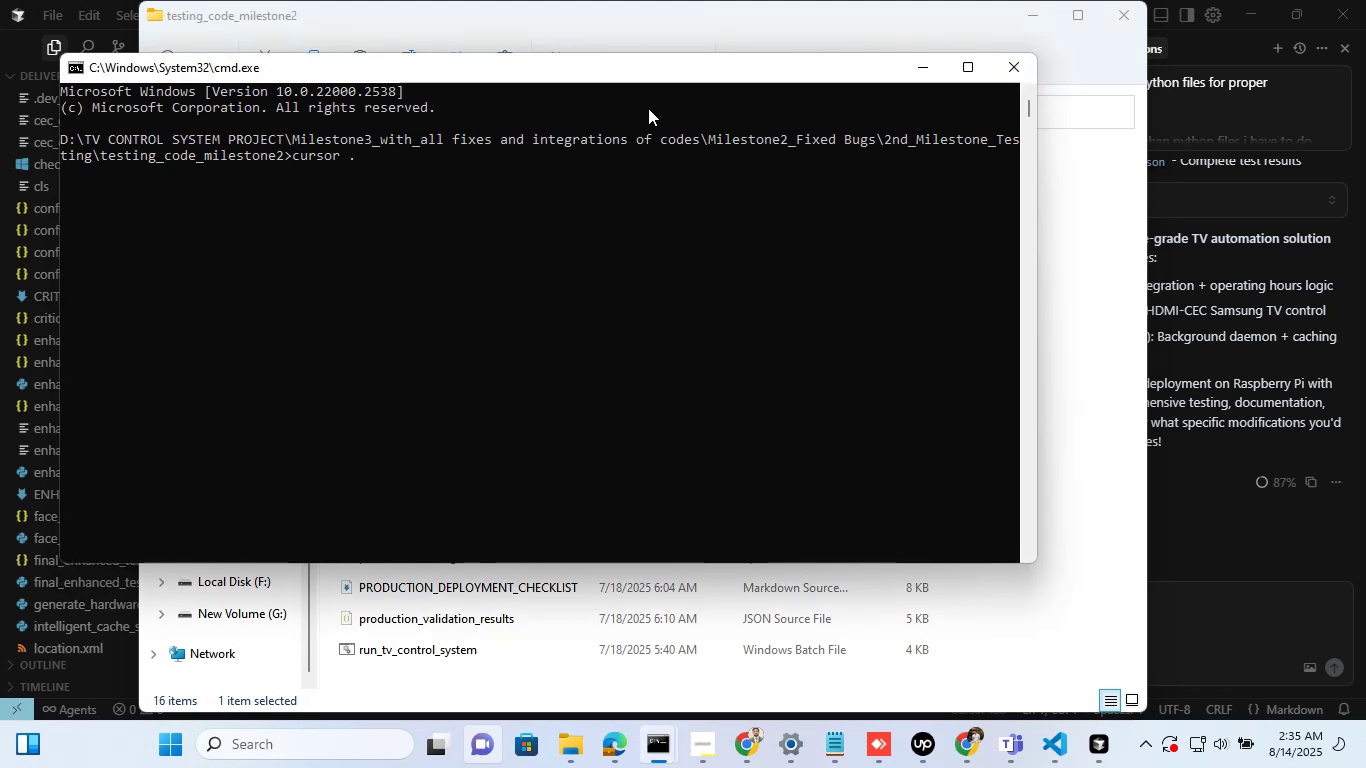 
key(Enter)
 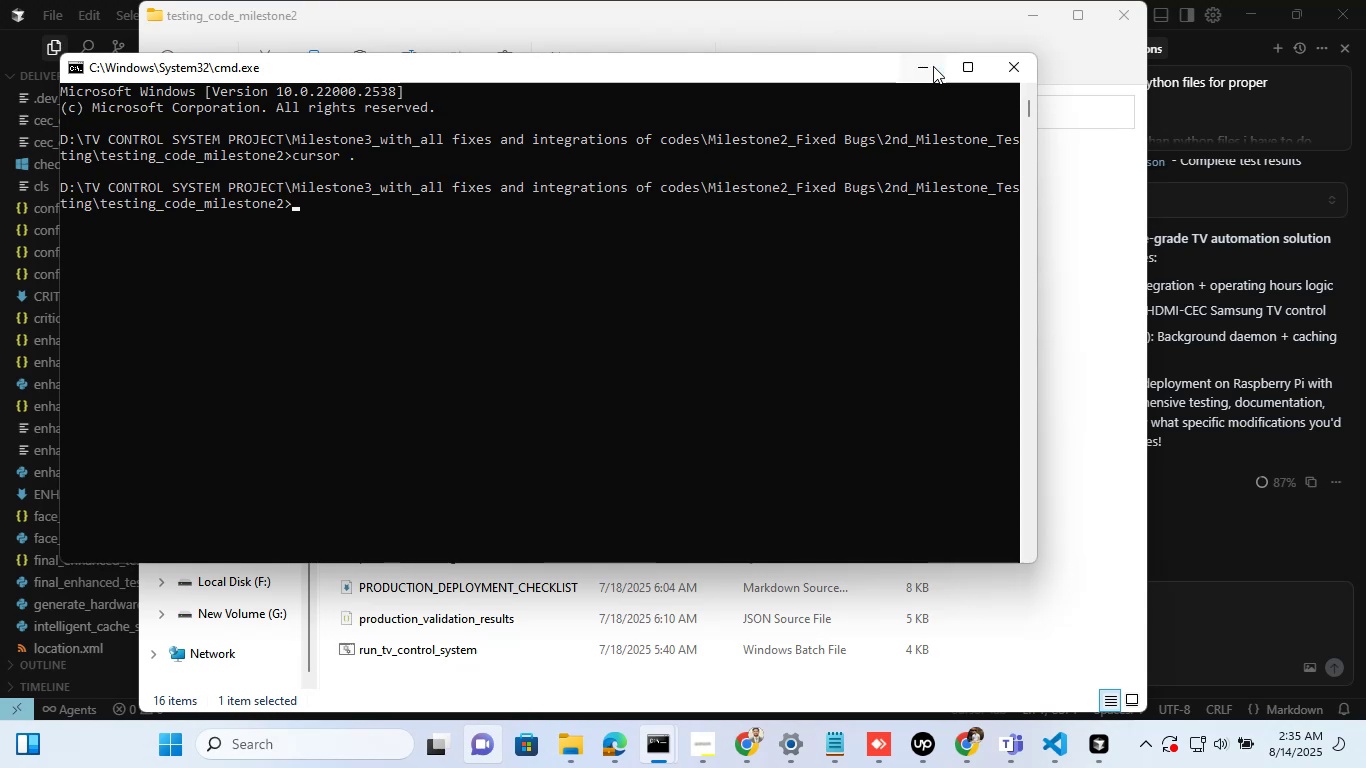 
left_click([1035, 9])
 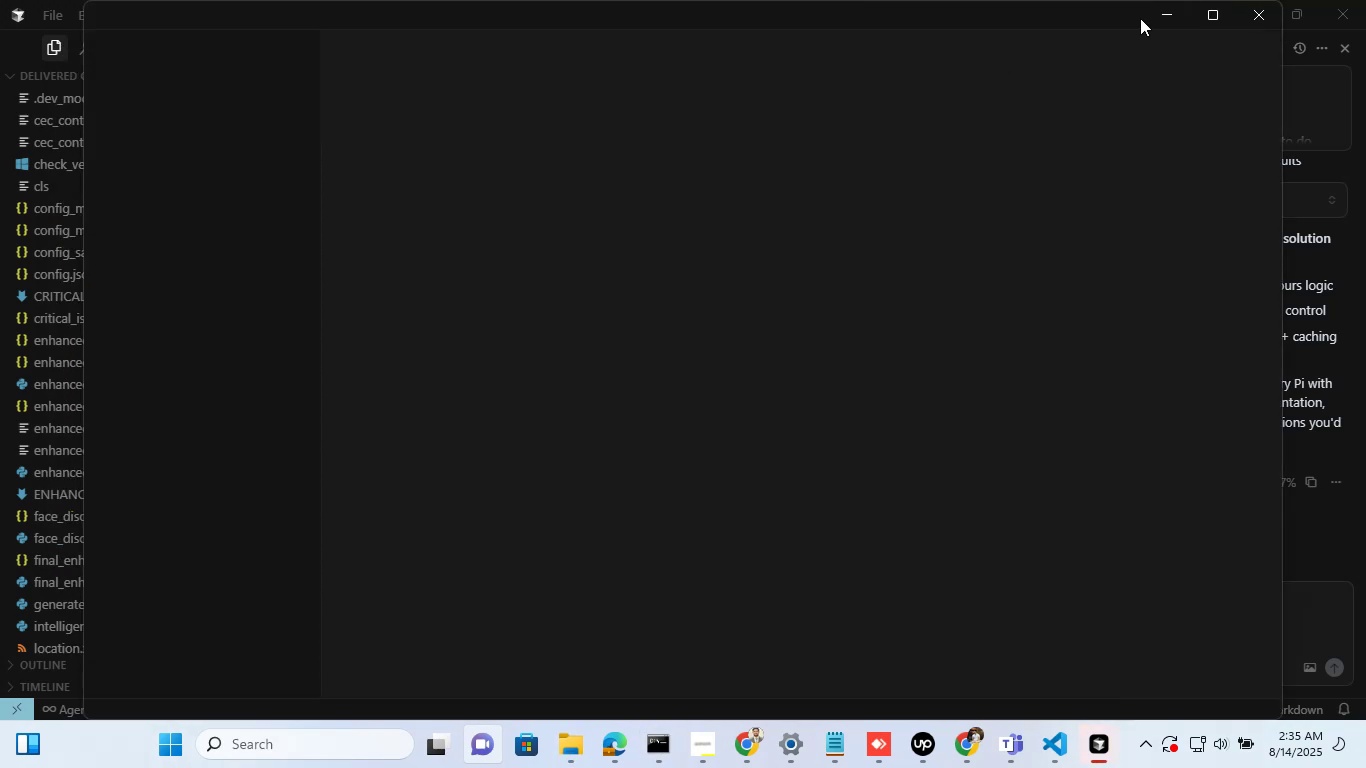 
left_click([1155, 11])
 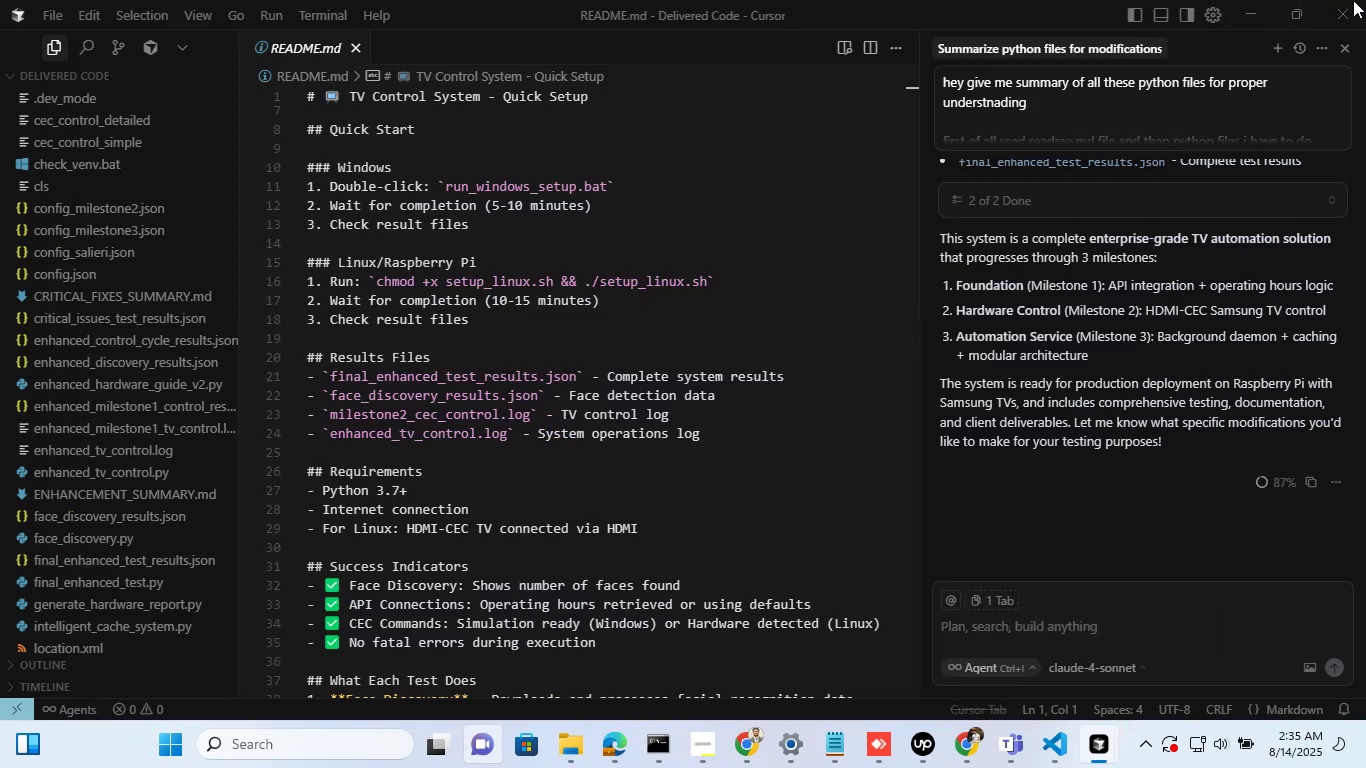 
left_click([1362, 0])
 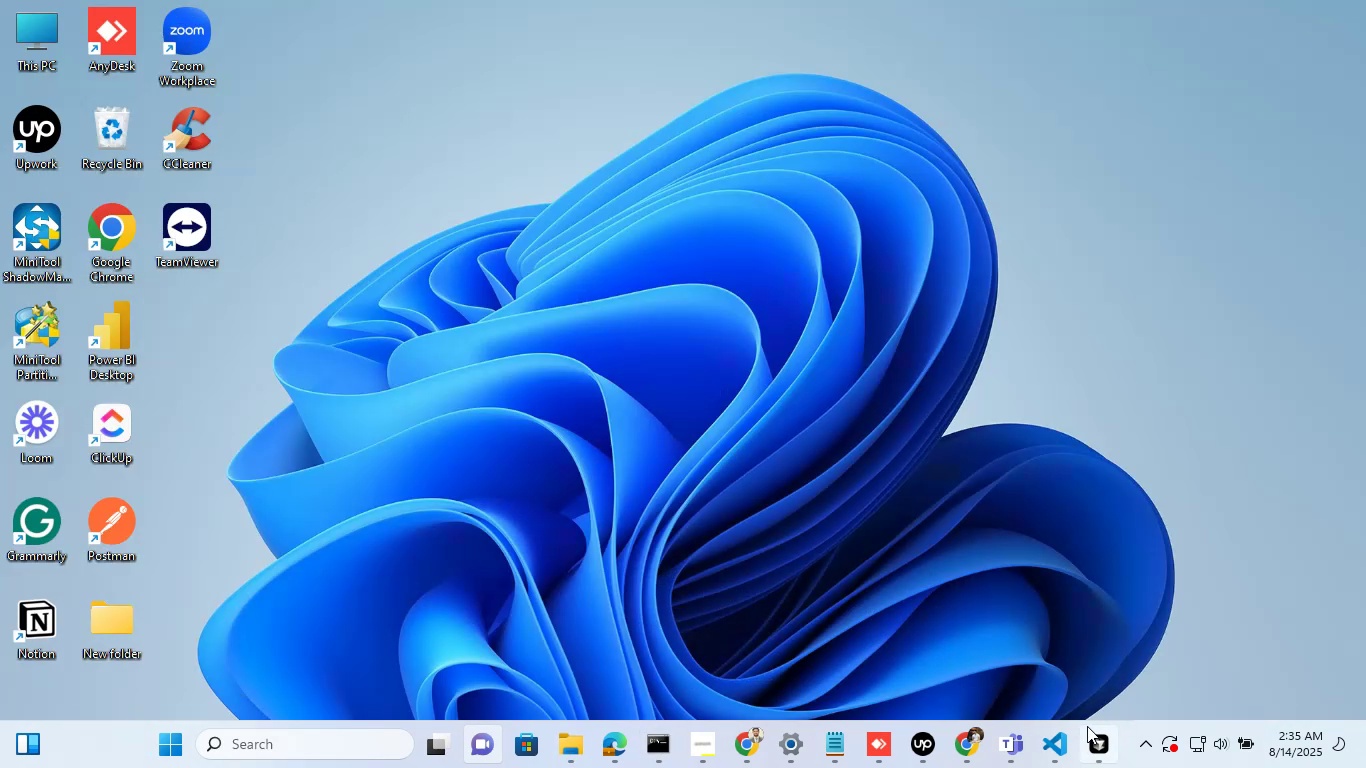 
left_click([1088, 729])
 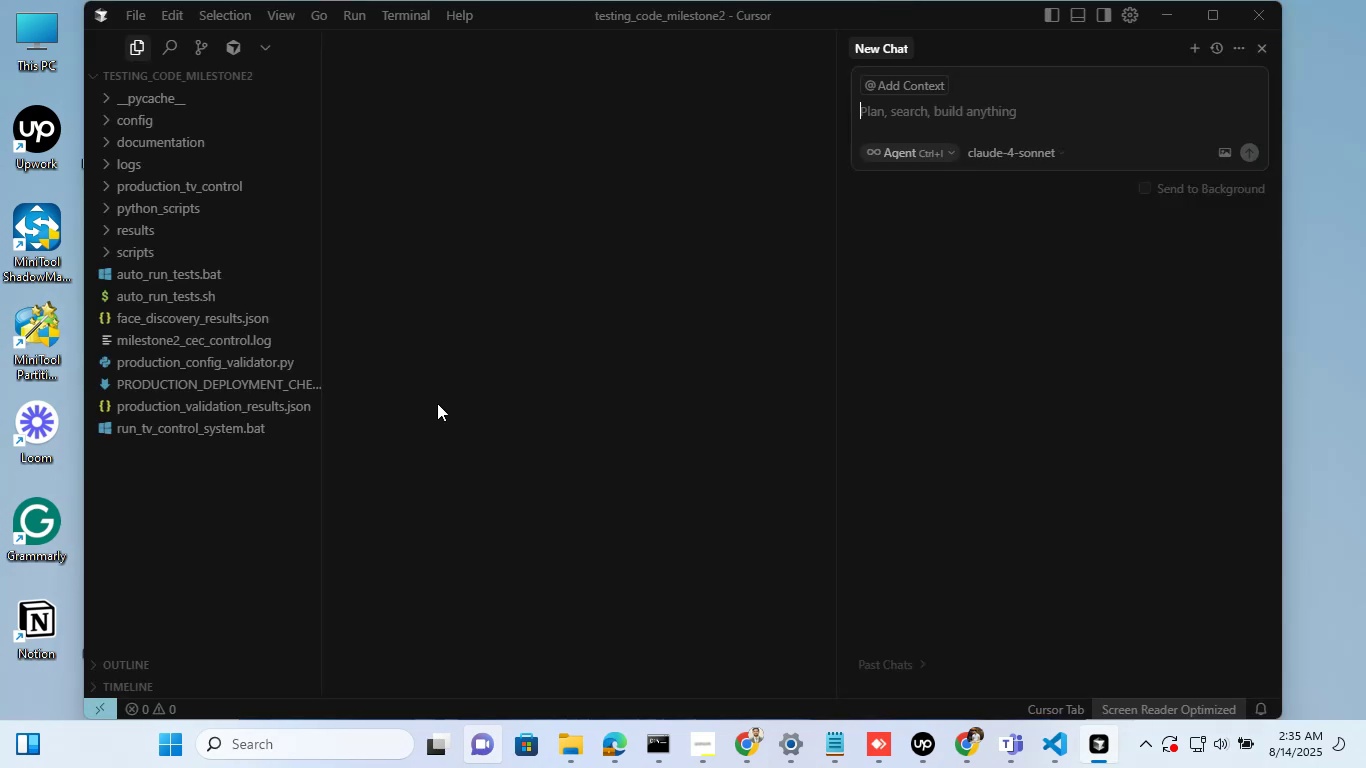 
left_click([1210, 6])
 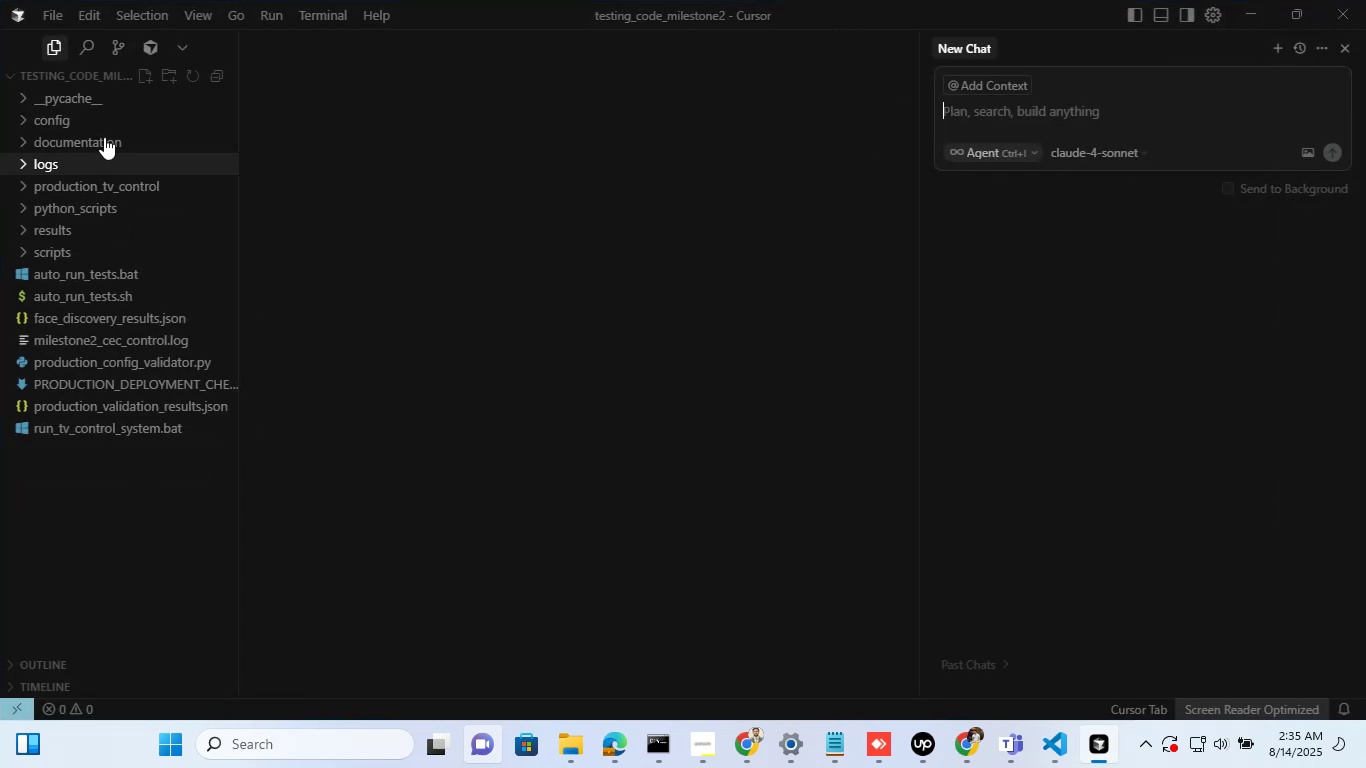 
left_click([106, 136])
 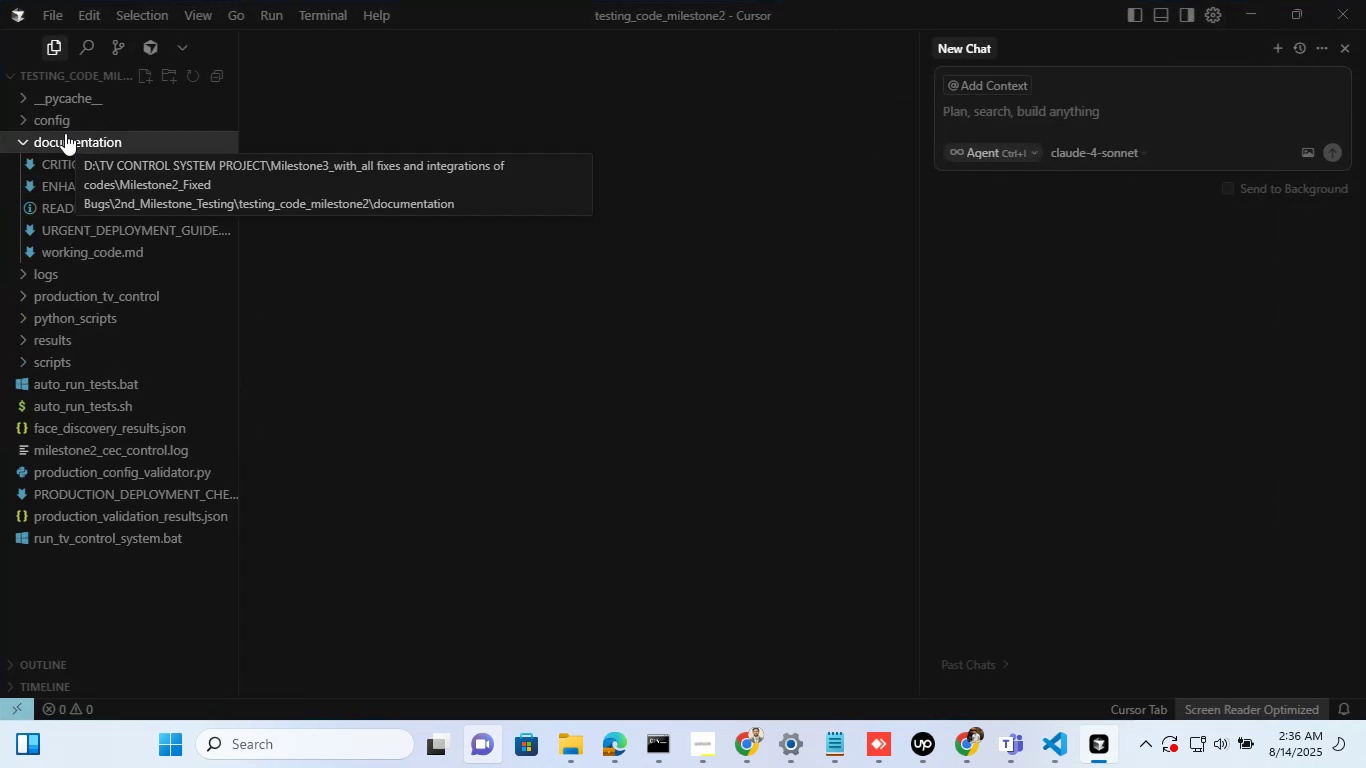 
left_click([65, 158])
 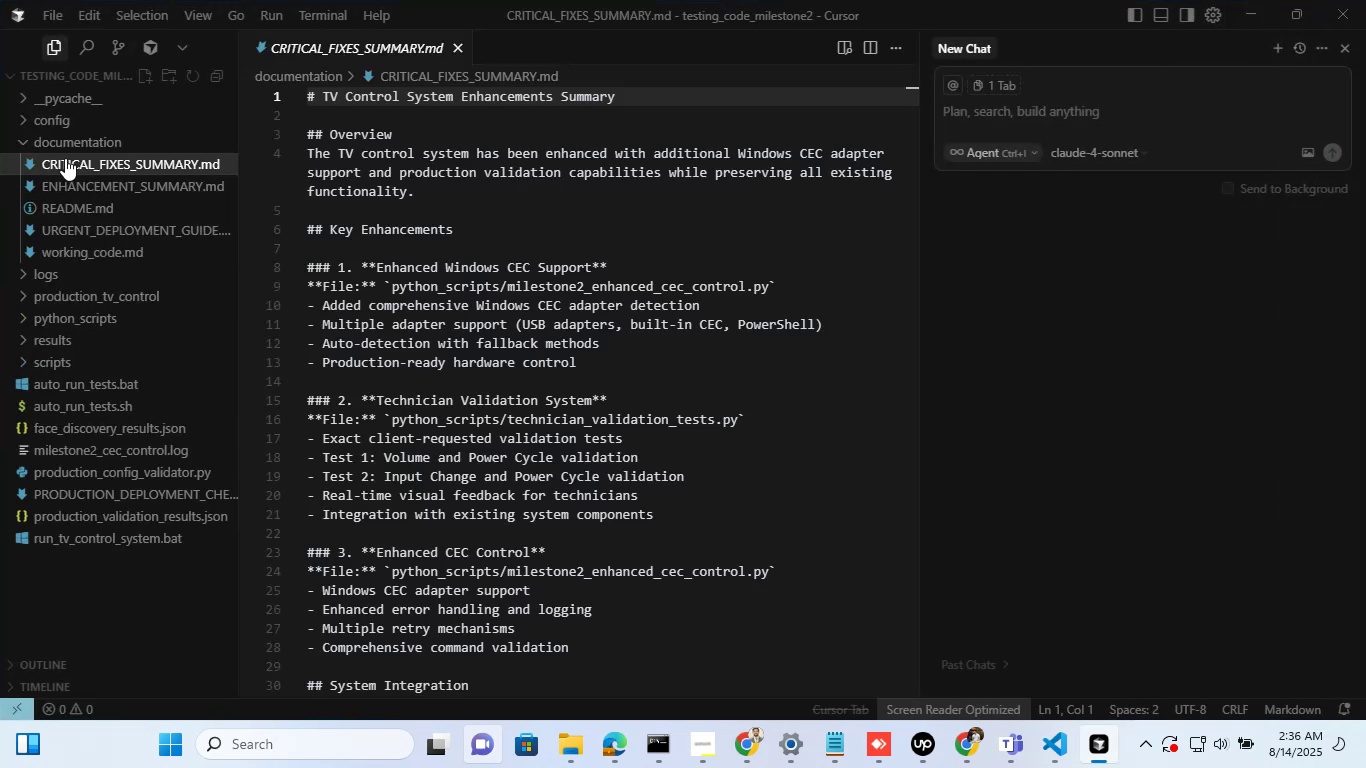 
right_click([65, 158])
 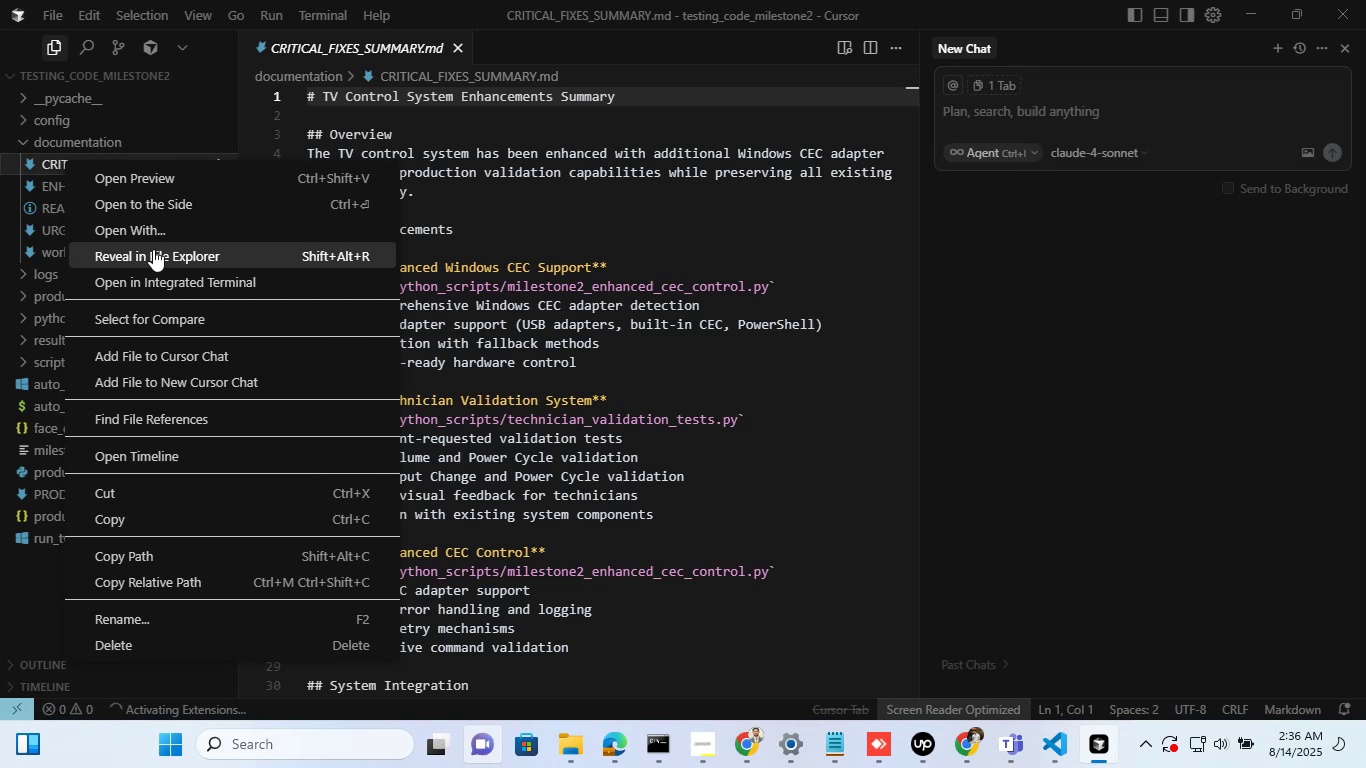 
left_click([160, 228])
 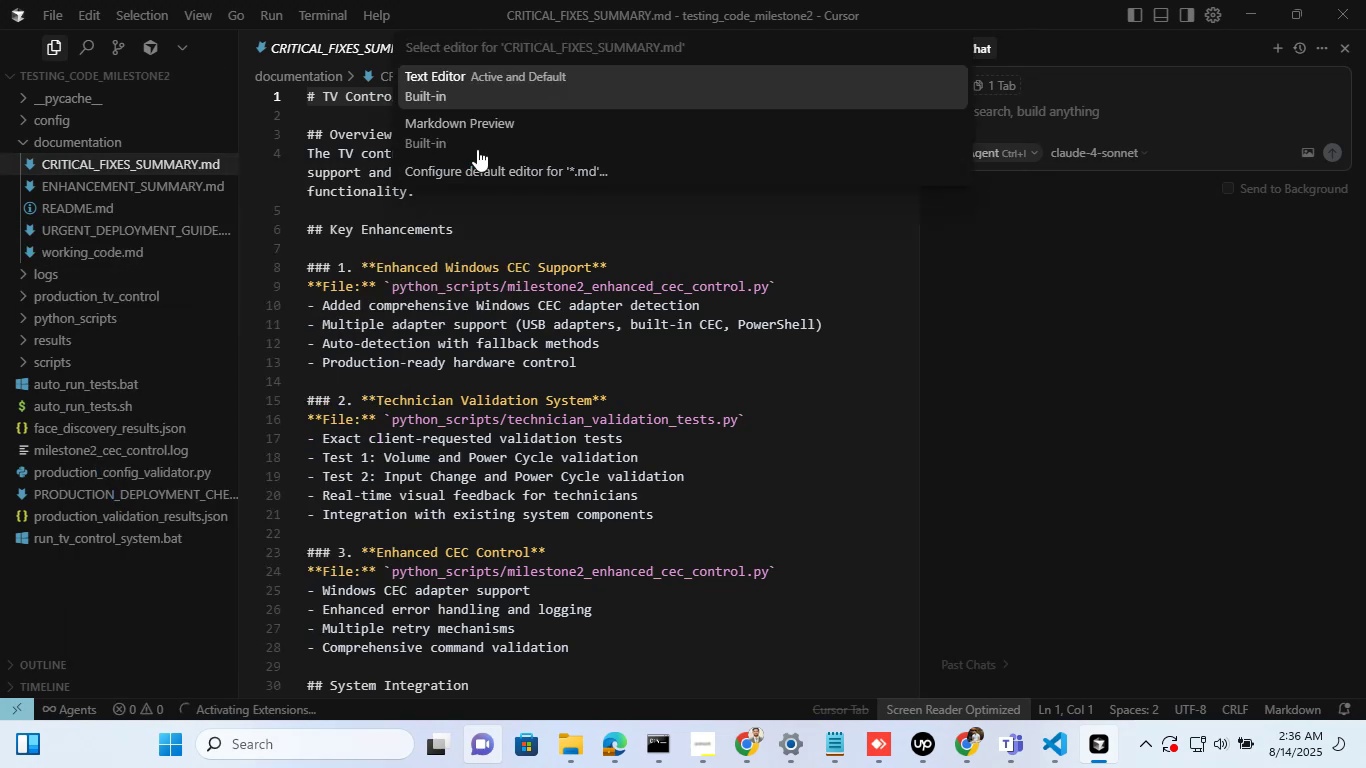 
left_click([481, 144])
 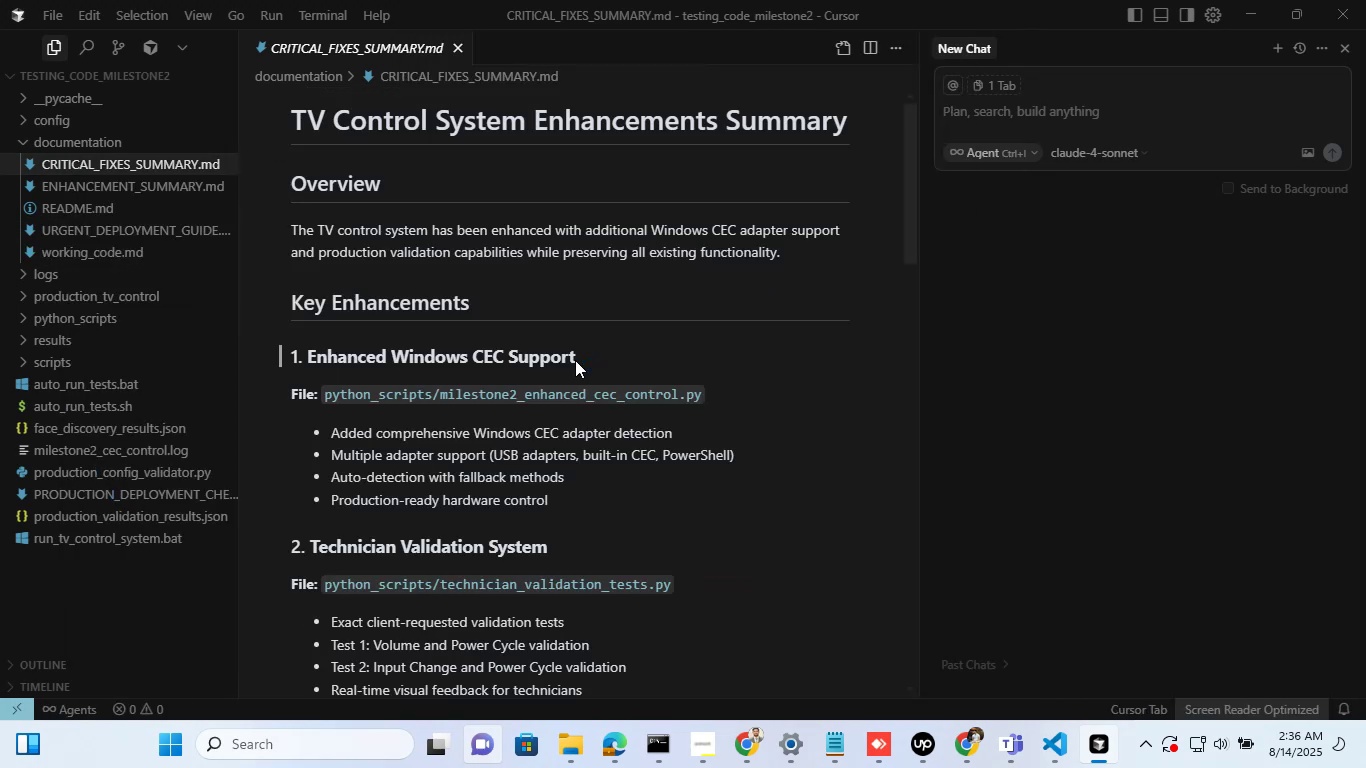 
wait(10.34)
 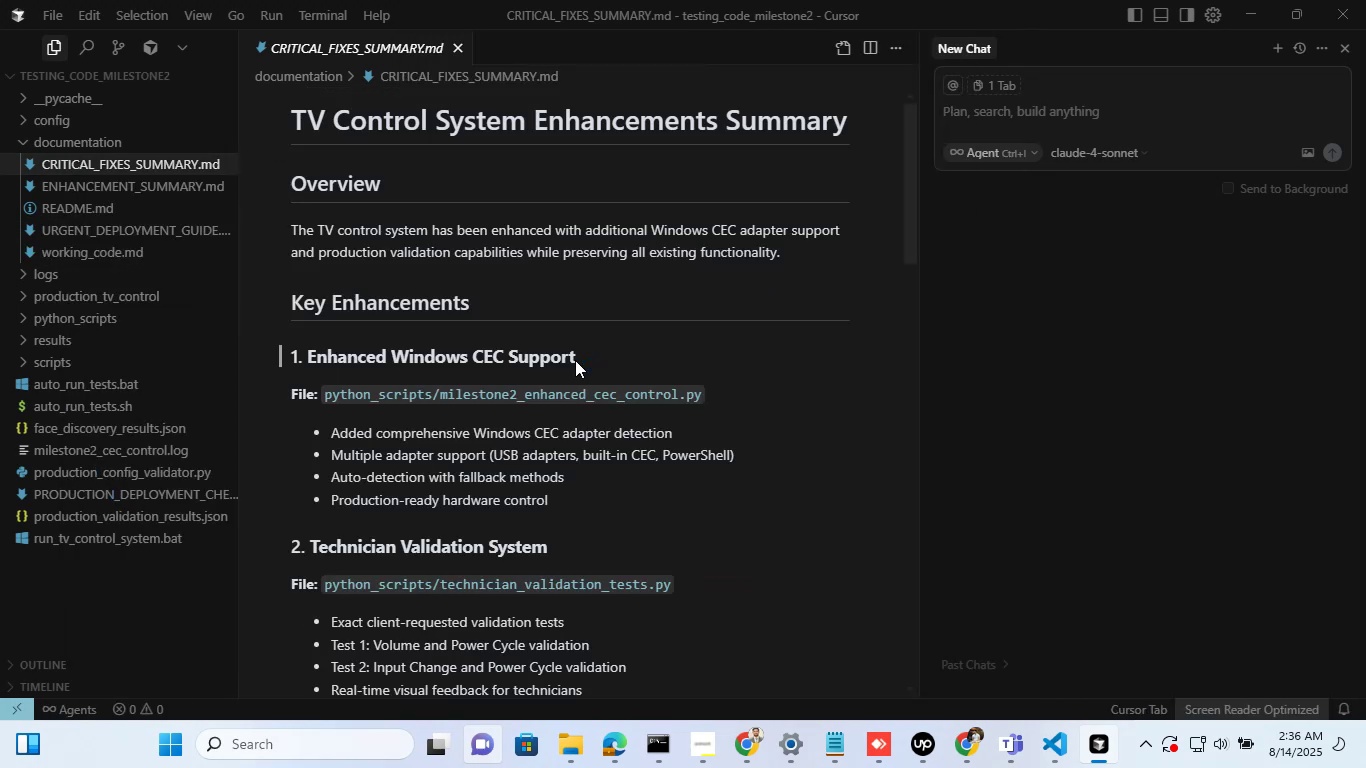 
scroll: coordinate [575, 360], scroll_direction: none, amount: 0.0
 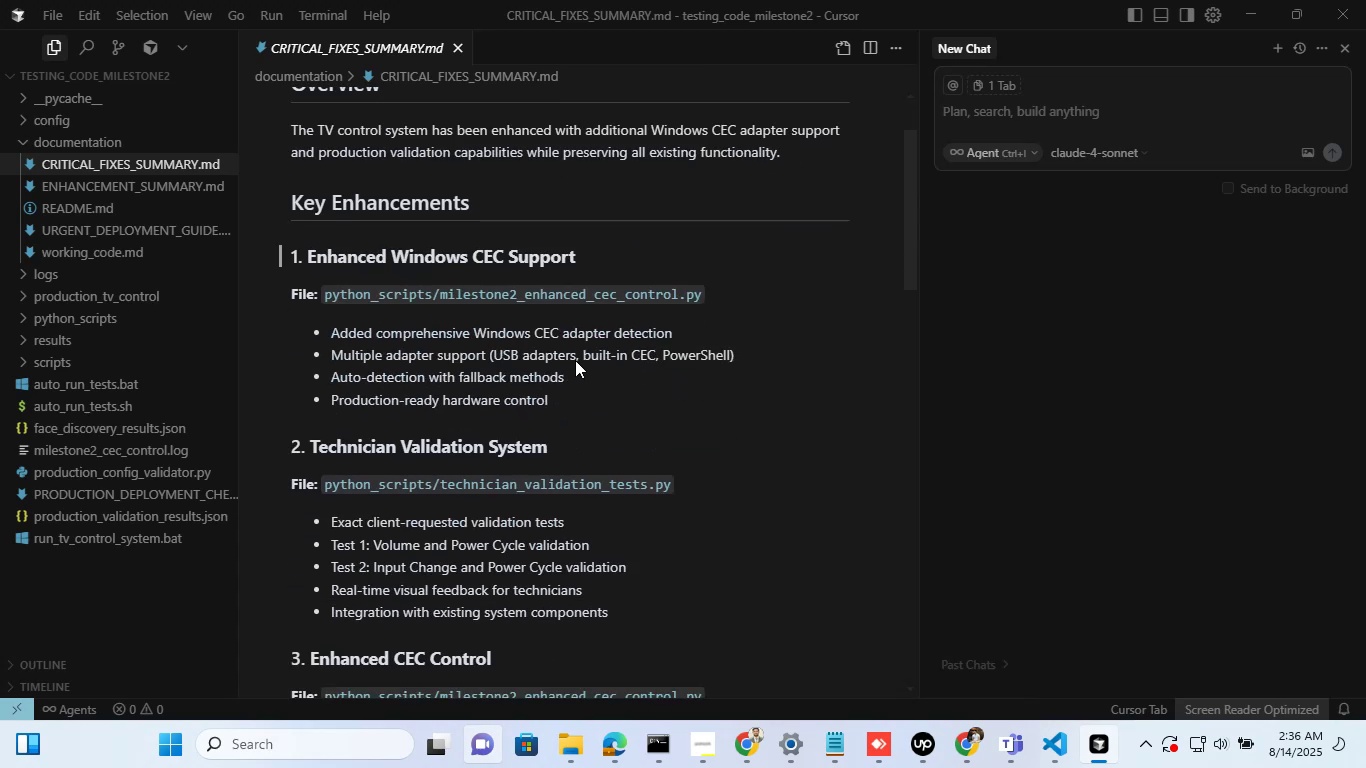 
scroll: coordinate [575, 360], scroll_direction: down, amount: 8.0
 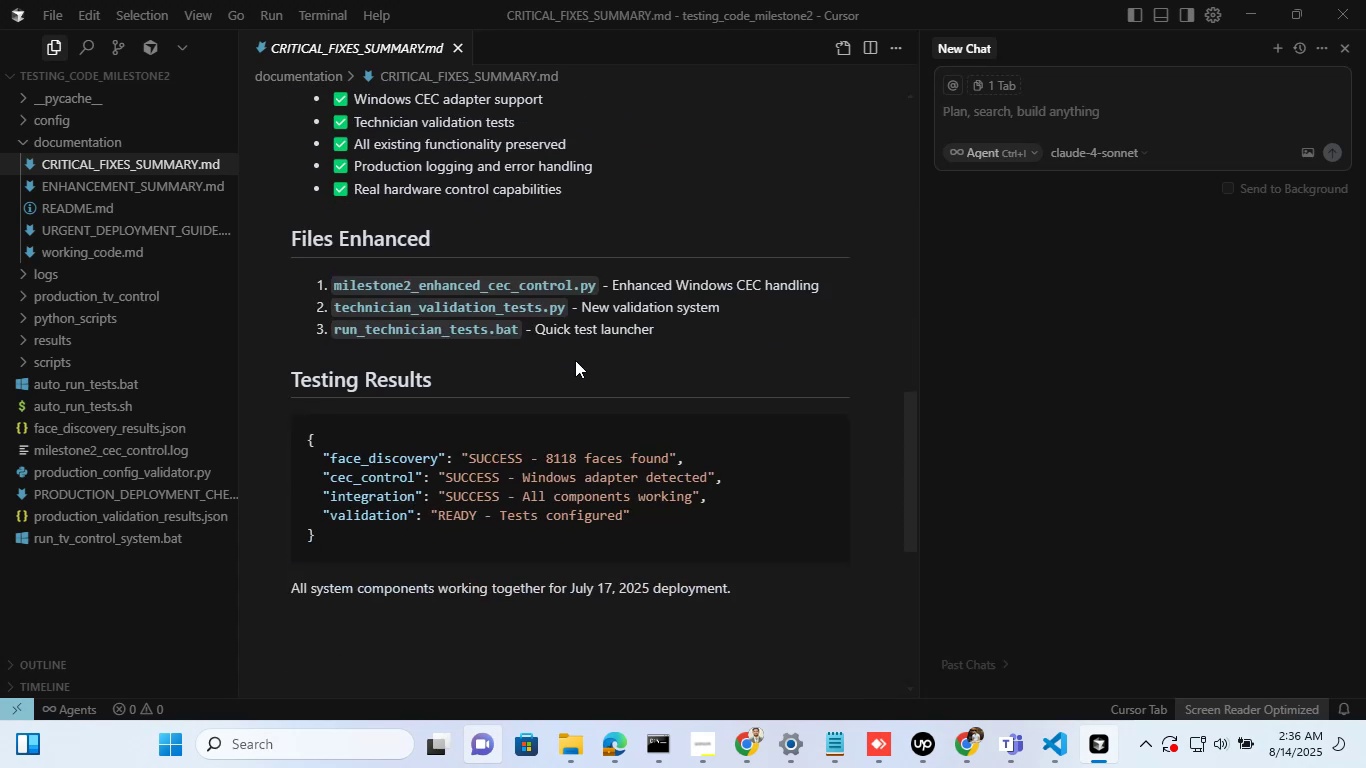 
scroll: coordinate [575, 360], scroll_direction: up, amount: 12.0
 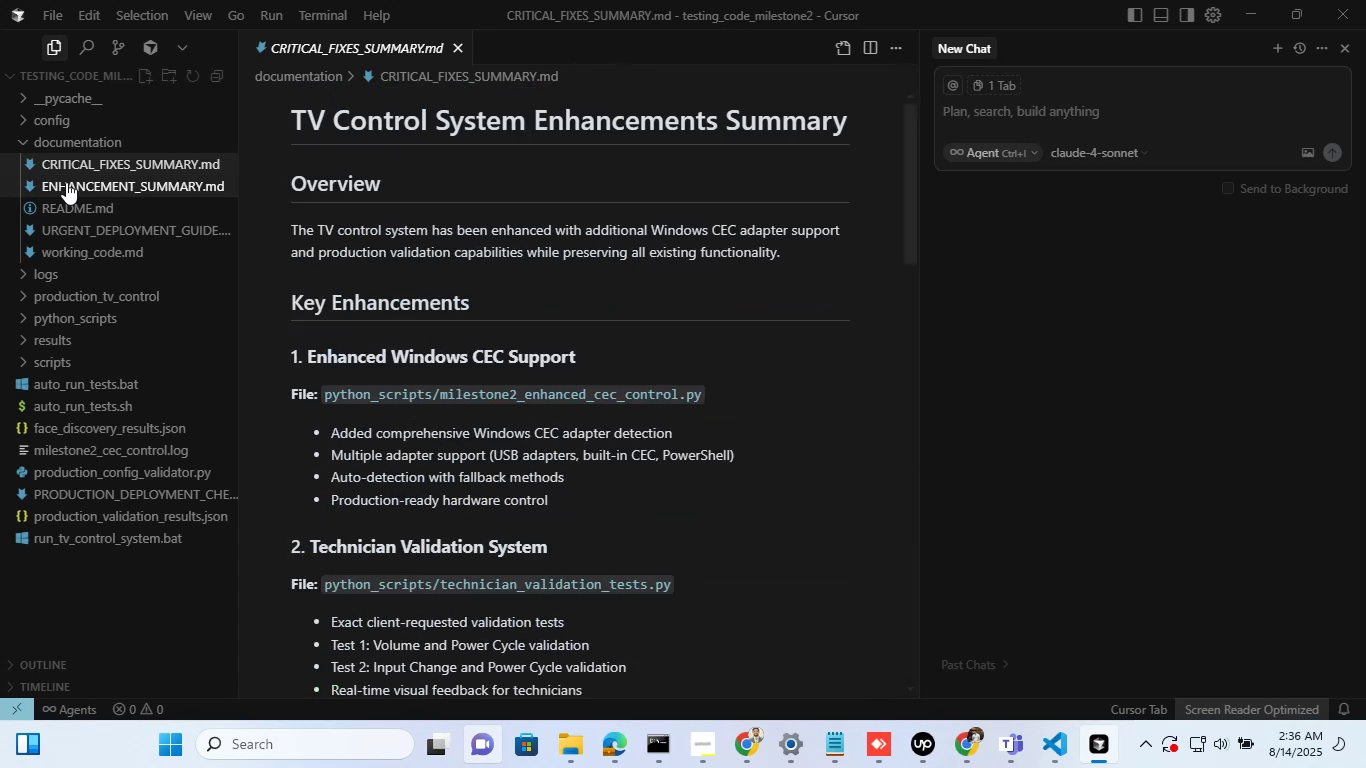 
left_click([76, 182])
 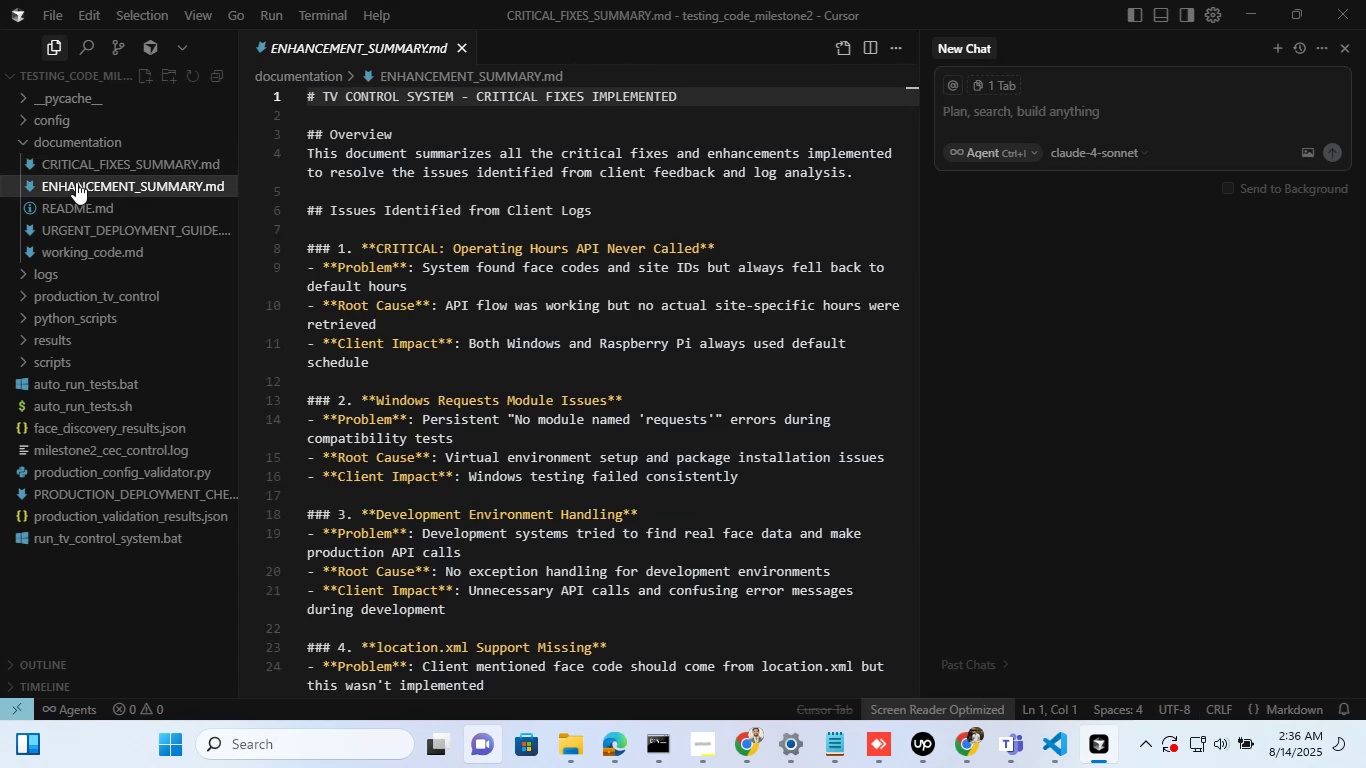 
right_click([76, 182])
 